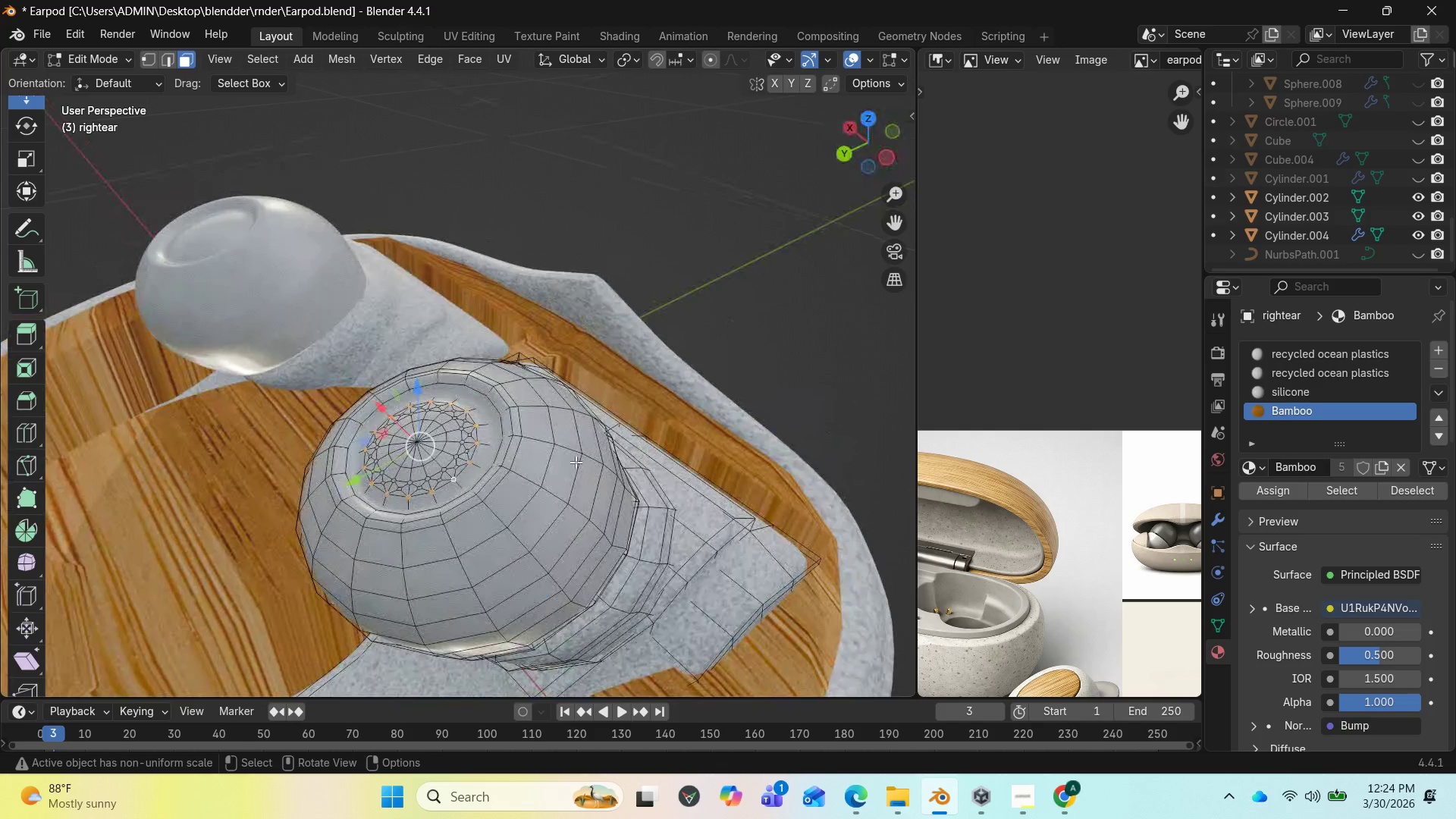 
scroll: coordinate [541, 476], scroll_direction: up, amount: 1.0
 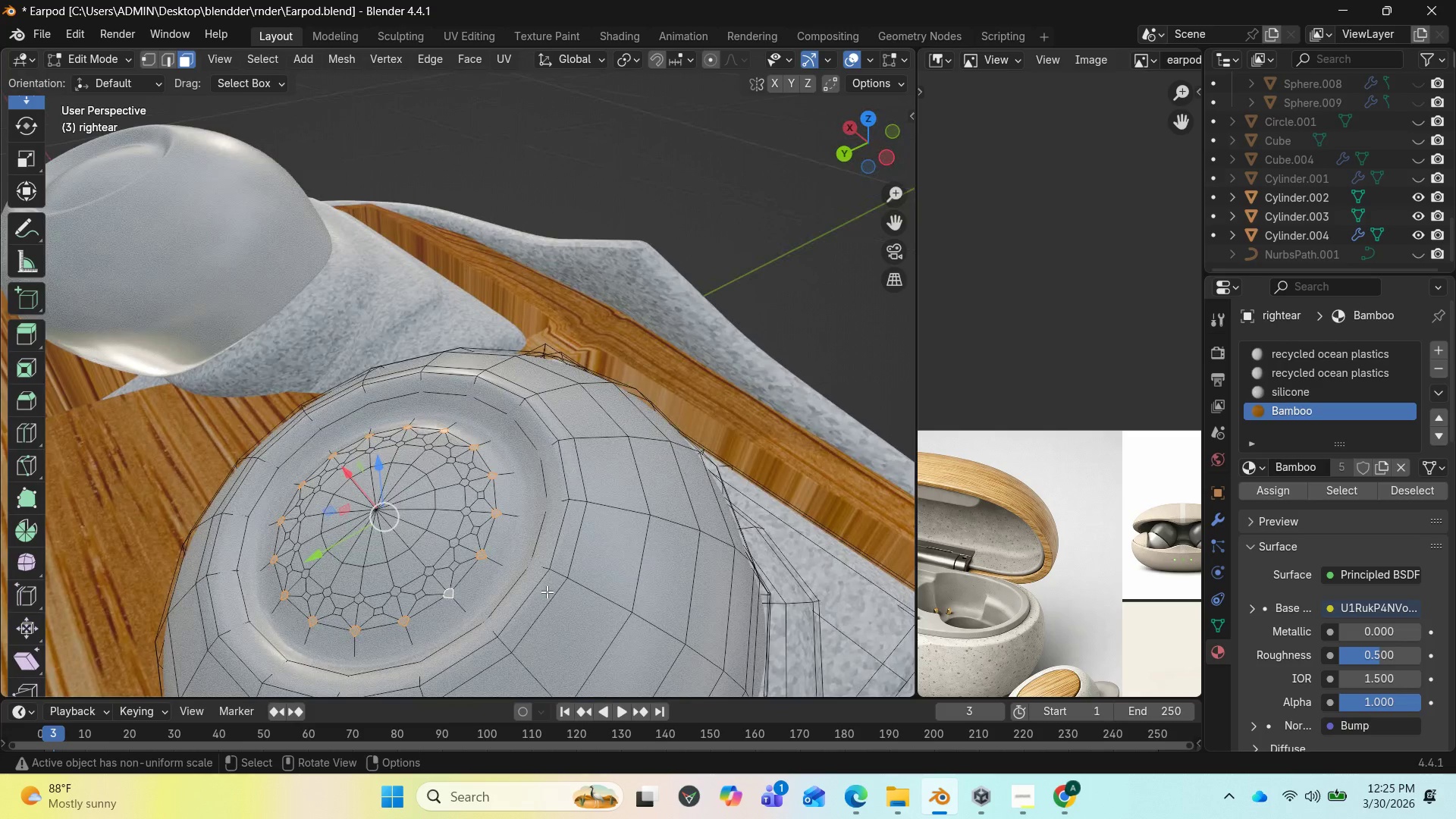 
wait(8.88)
 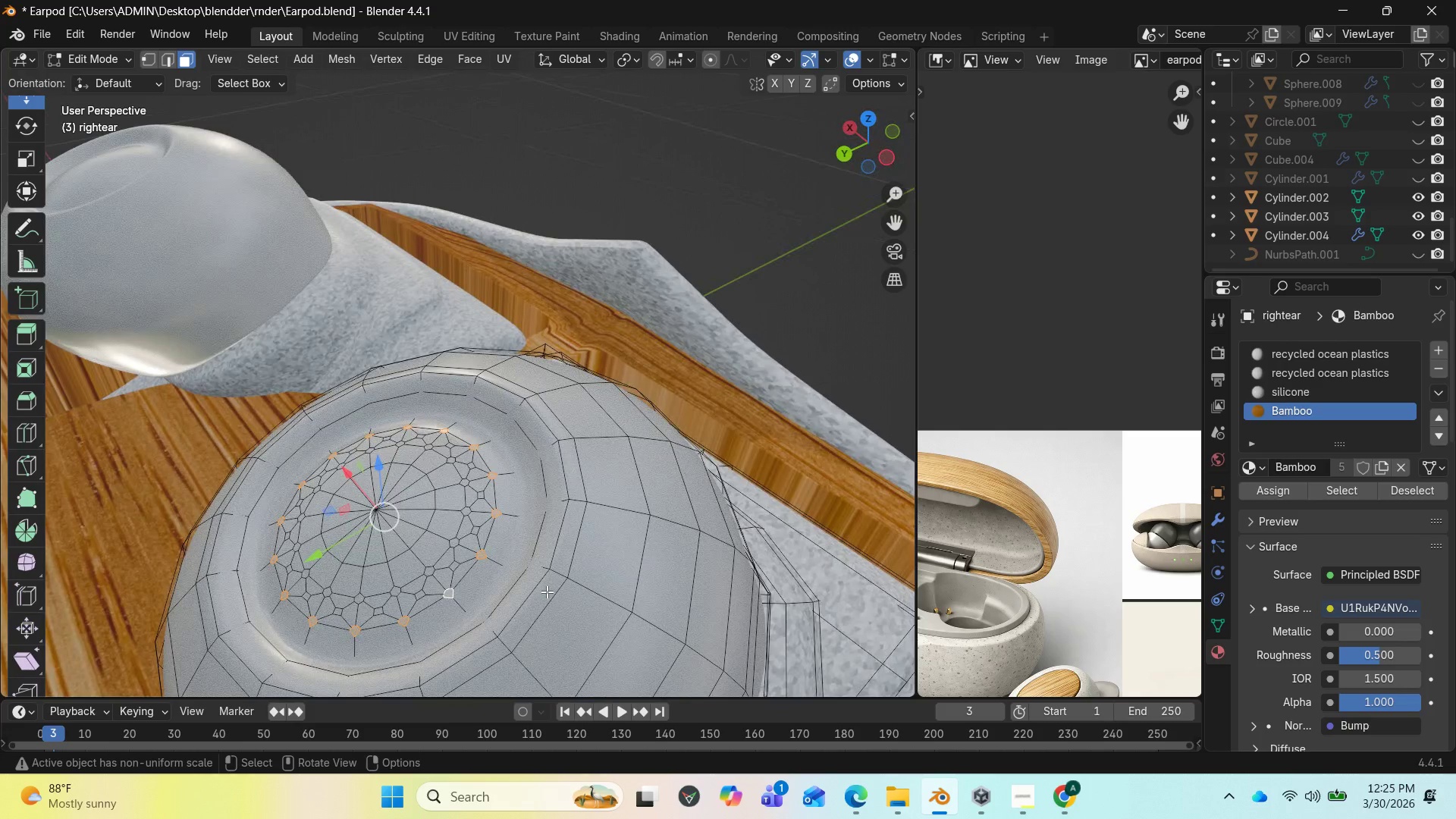 
key(Delete)
 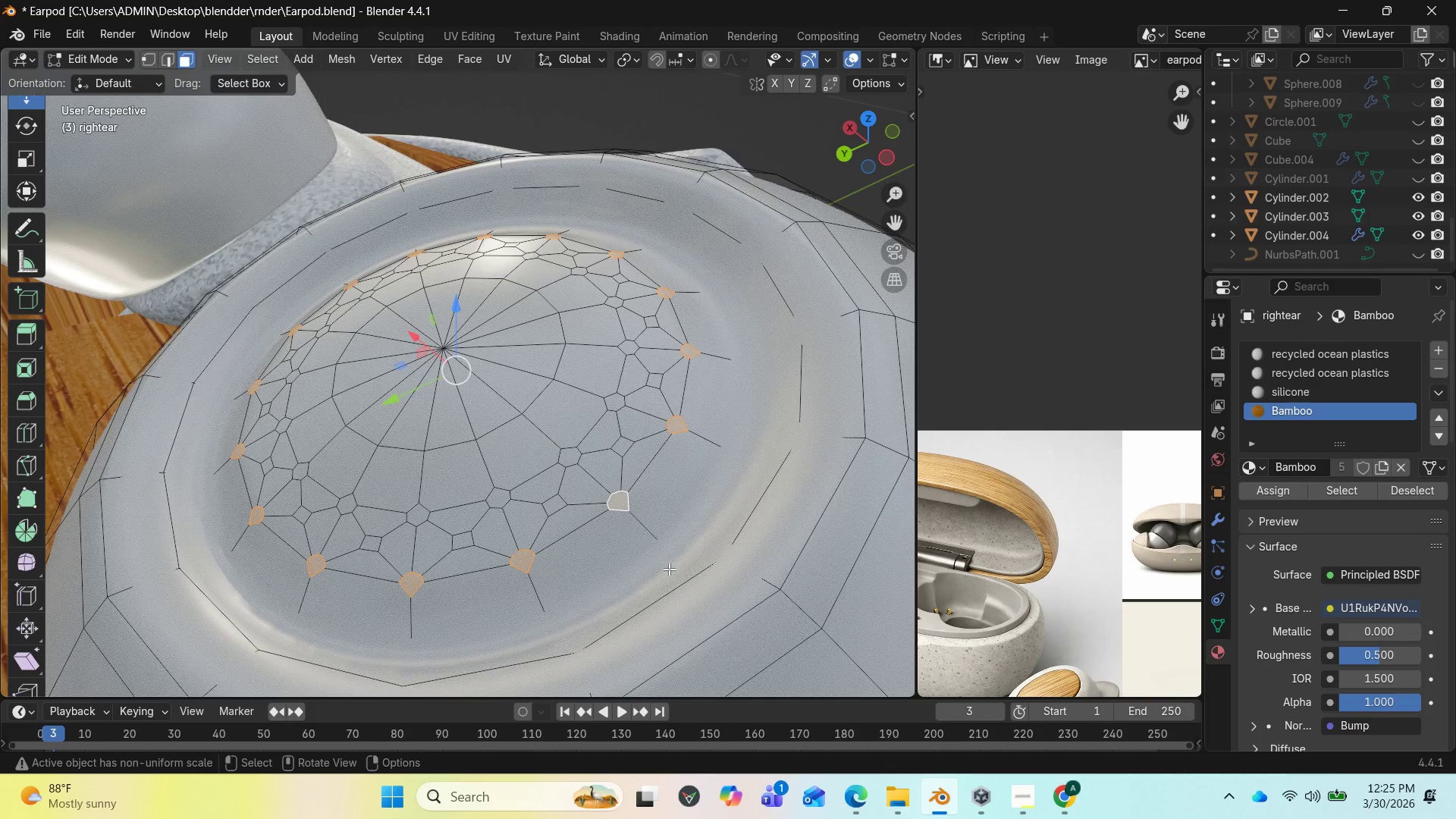 
wait(5.22)
 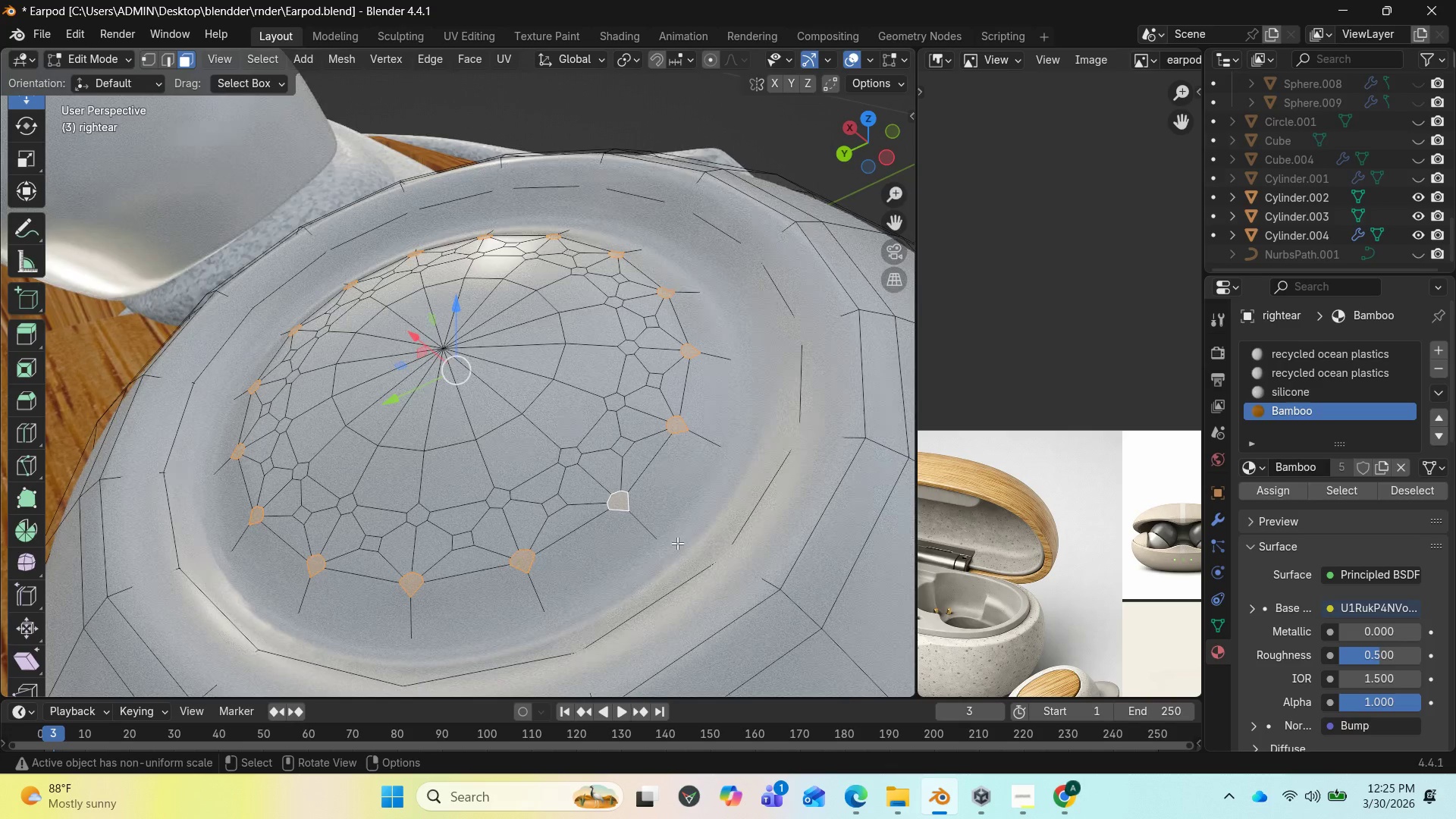 
key(I)
 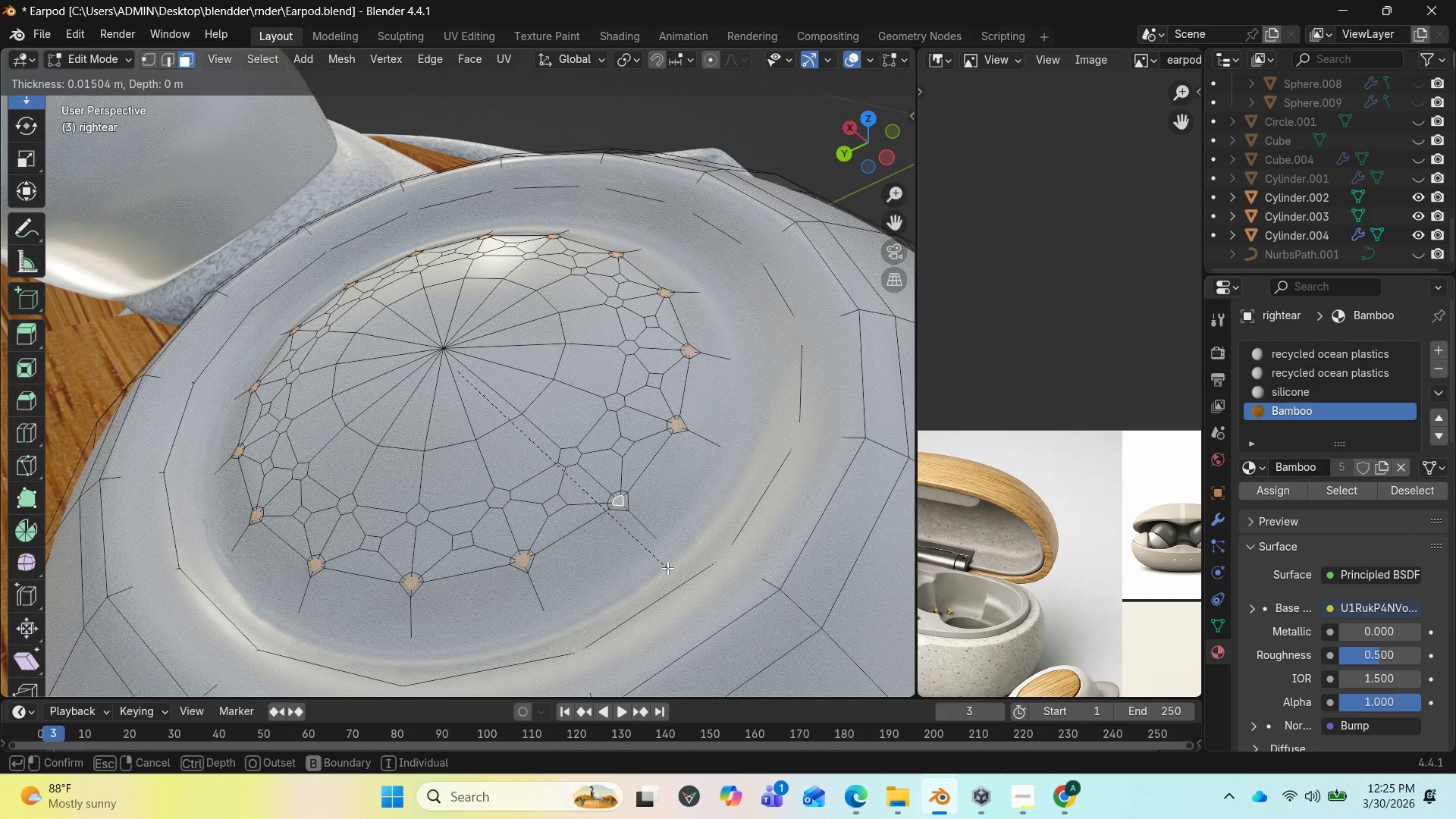 
wait(5.73)
 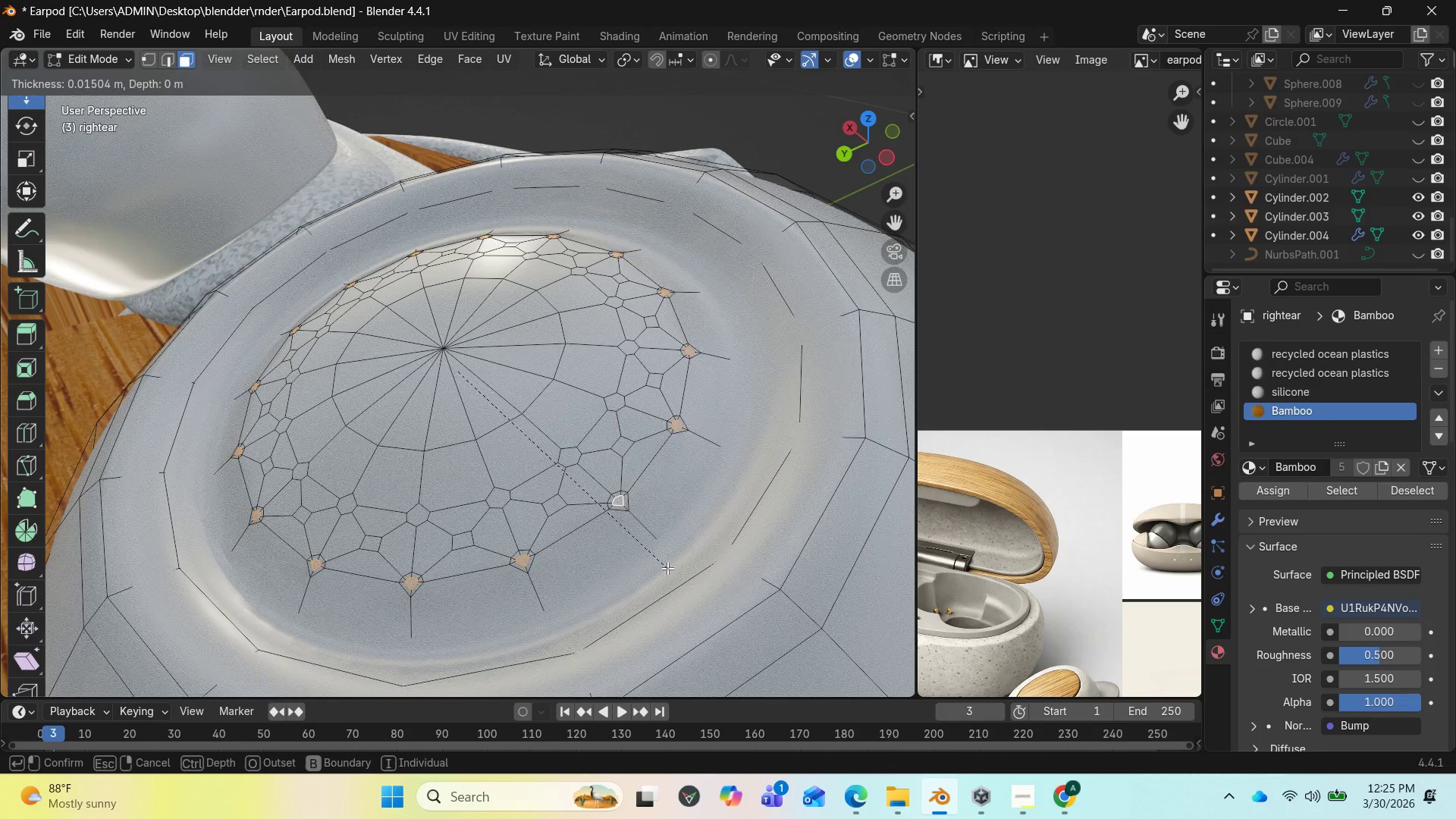 
left_click([667, 569])
 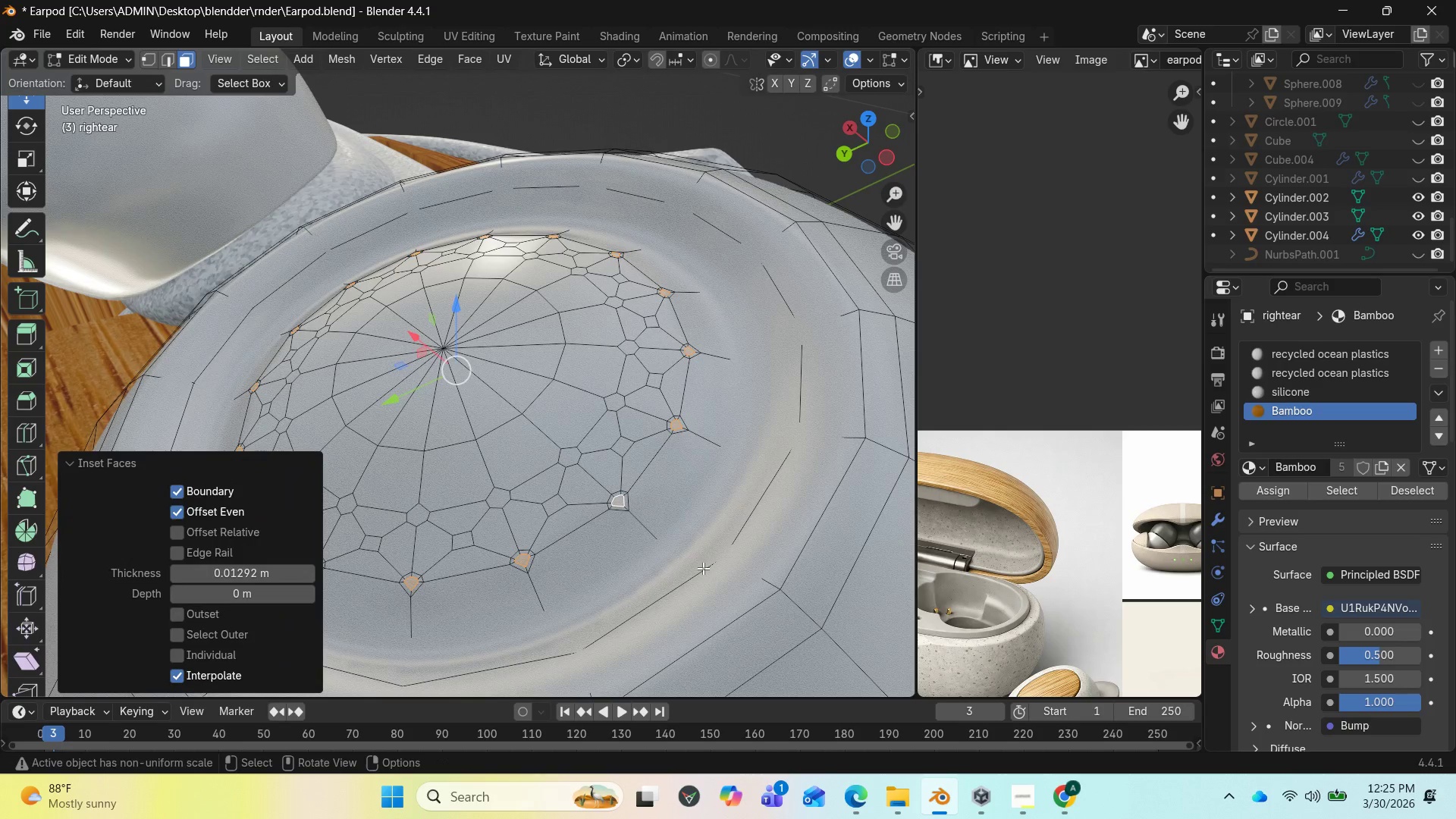 
key(Delete)
 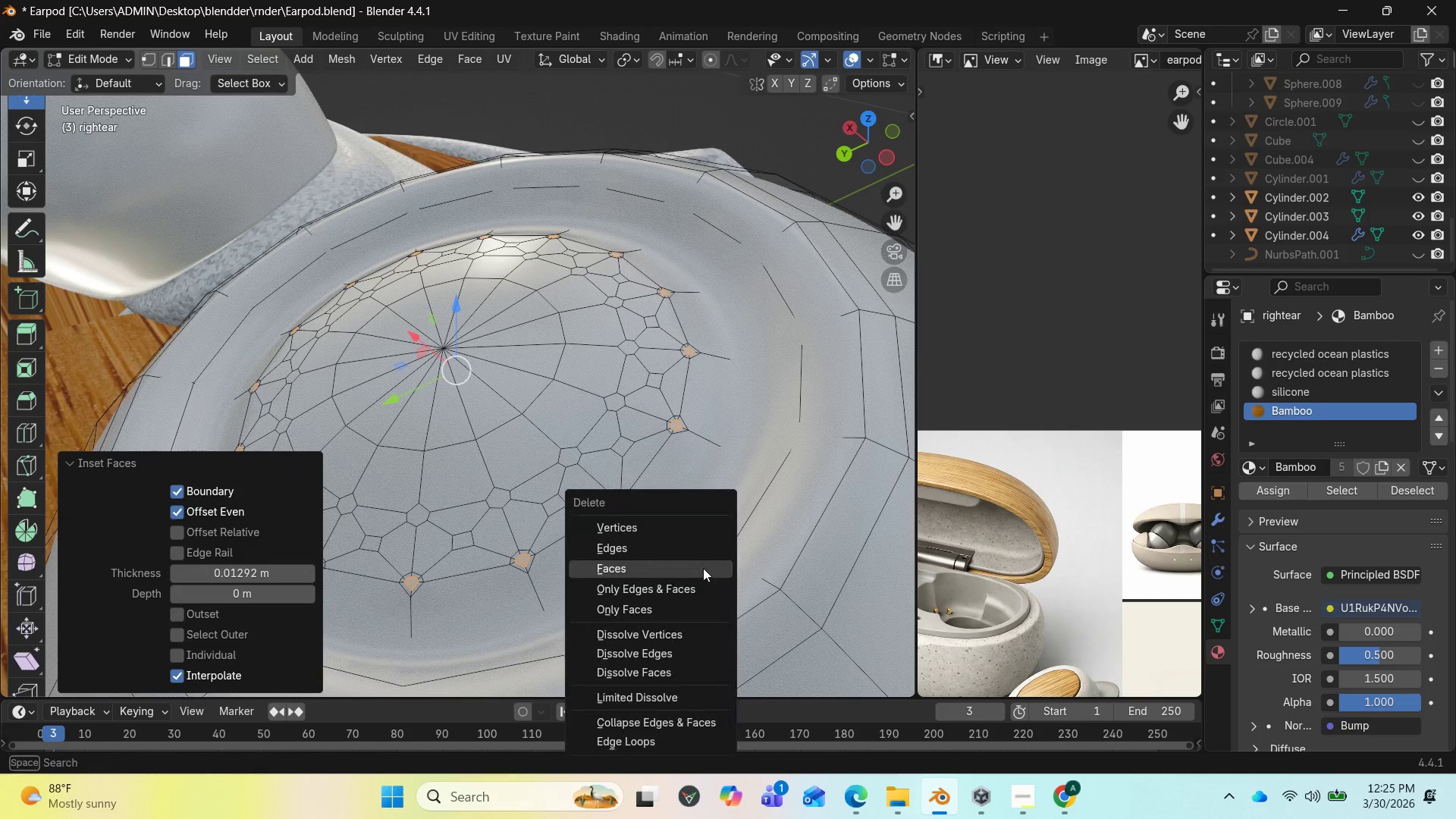 
left_click([703, 568])
 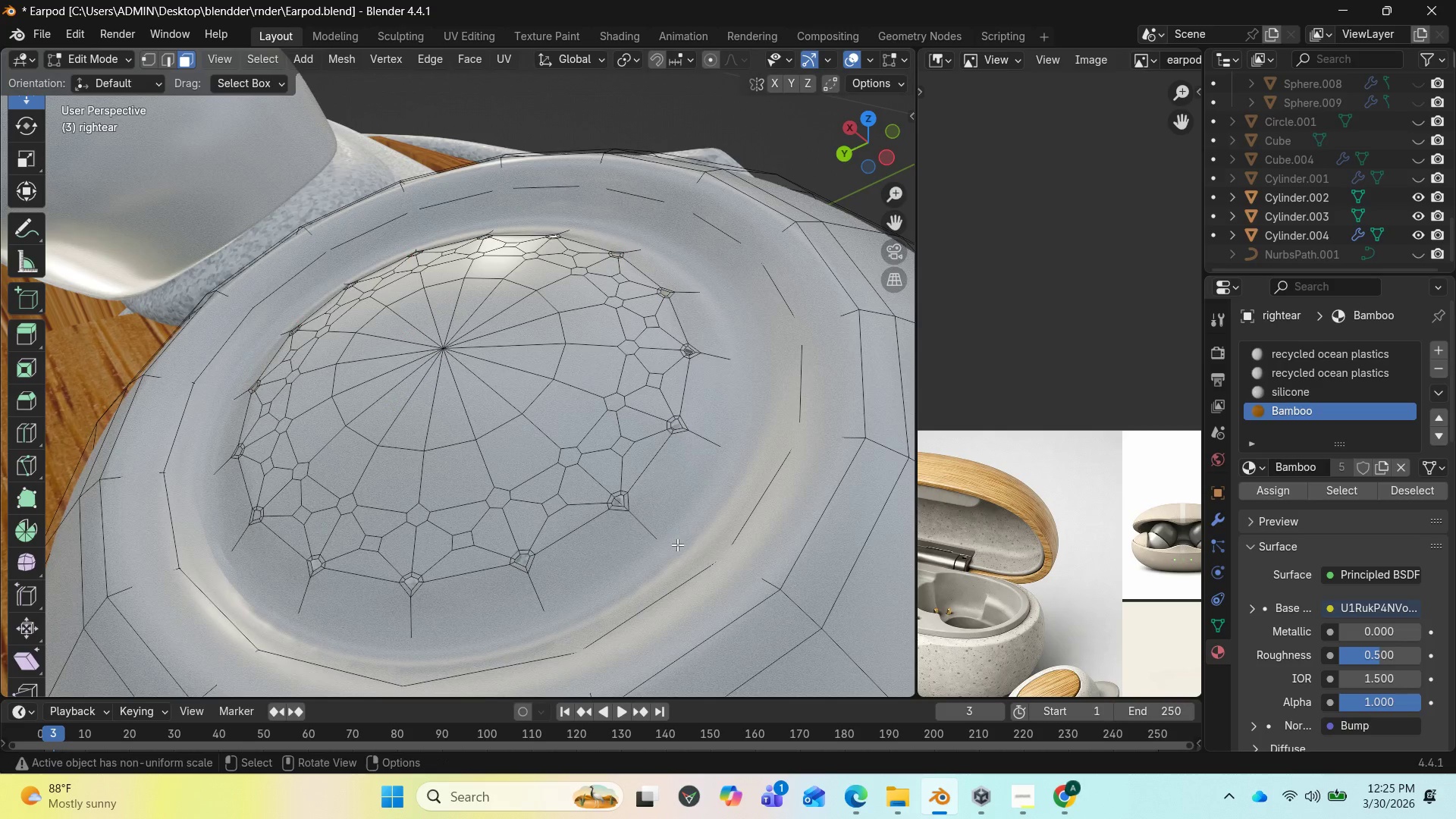 
wait(8.95)
 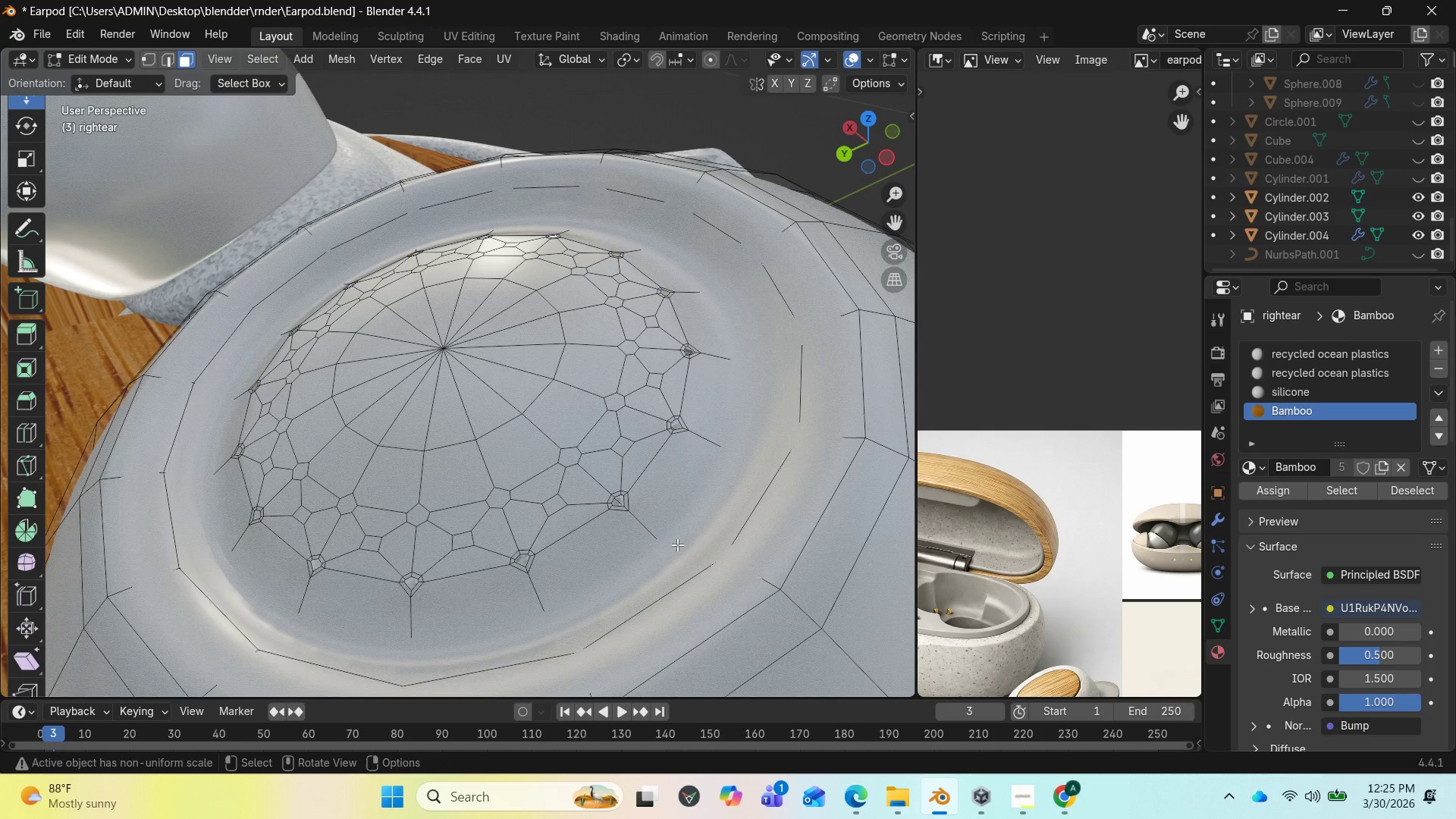 
scroll: coordinate [641, 535], scroll_direction: up, amount: 1.0
 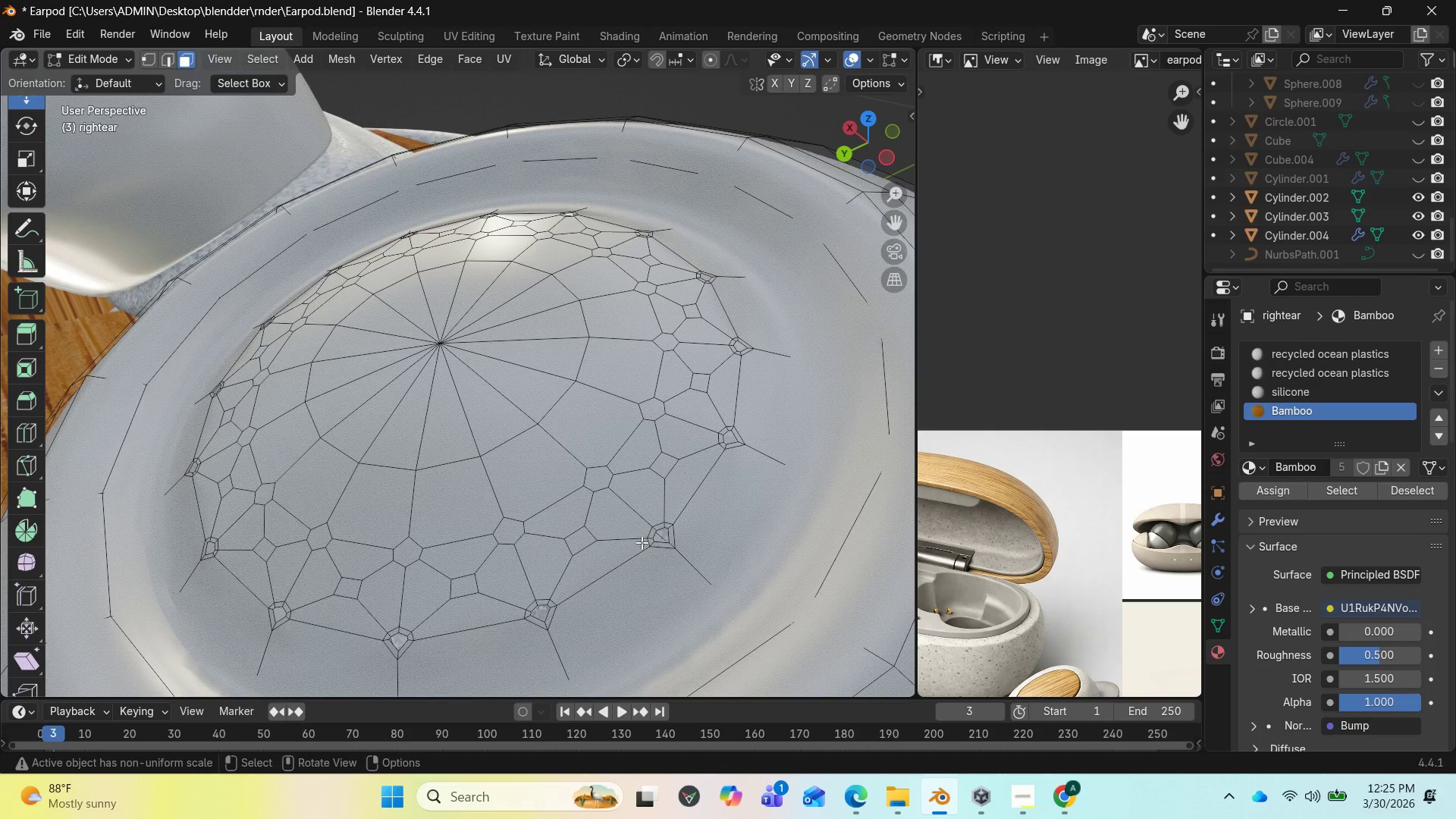 
wait(5.02)
 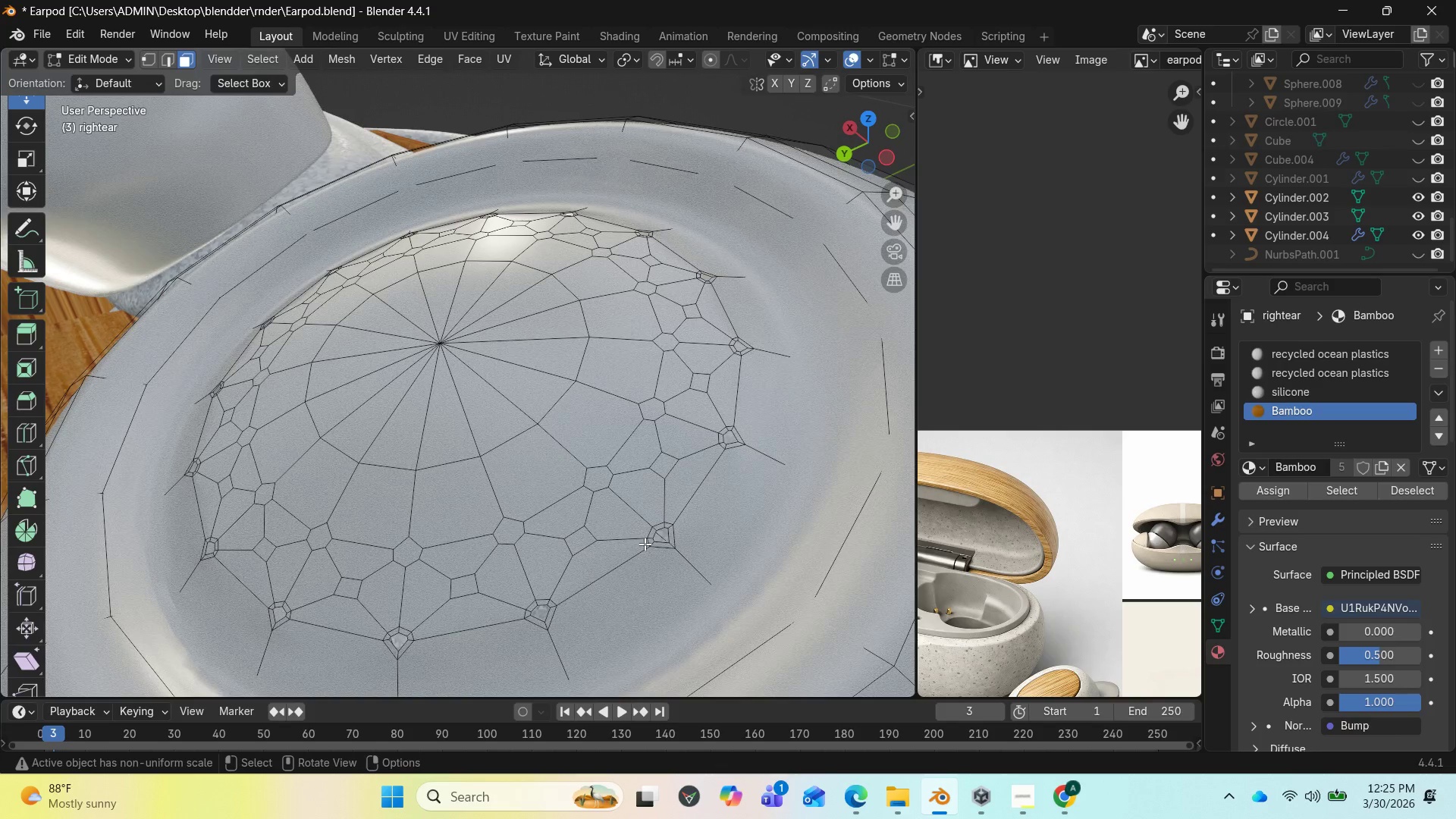 
left_click_drag(start_coordinate=[856, 152], to_coordinate=[797, 136])
 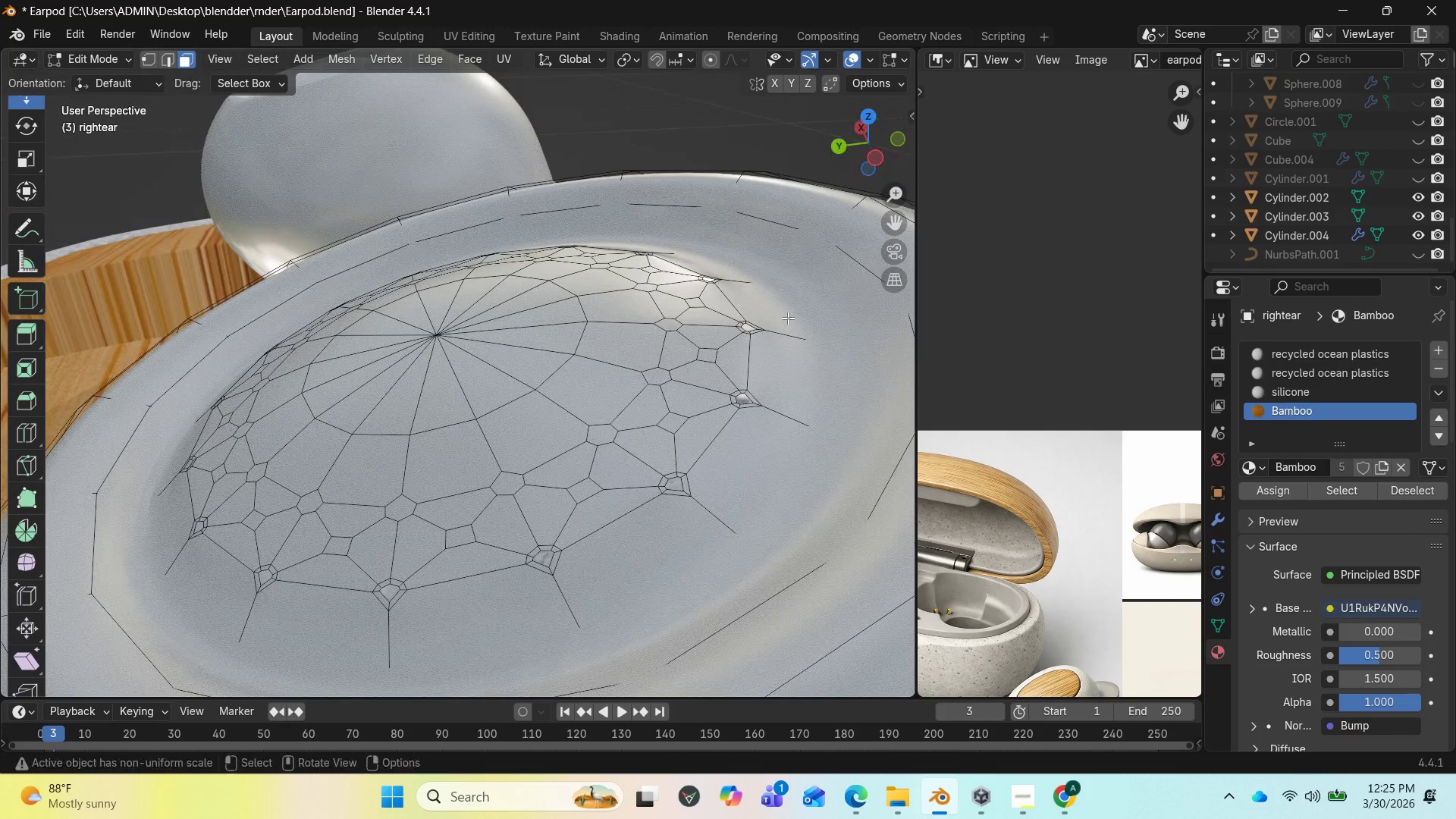 
key(CapsLock)
 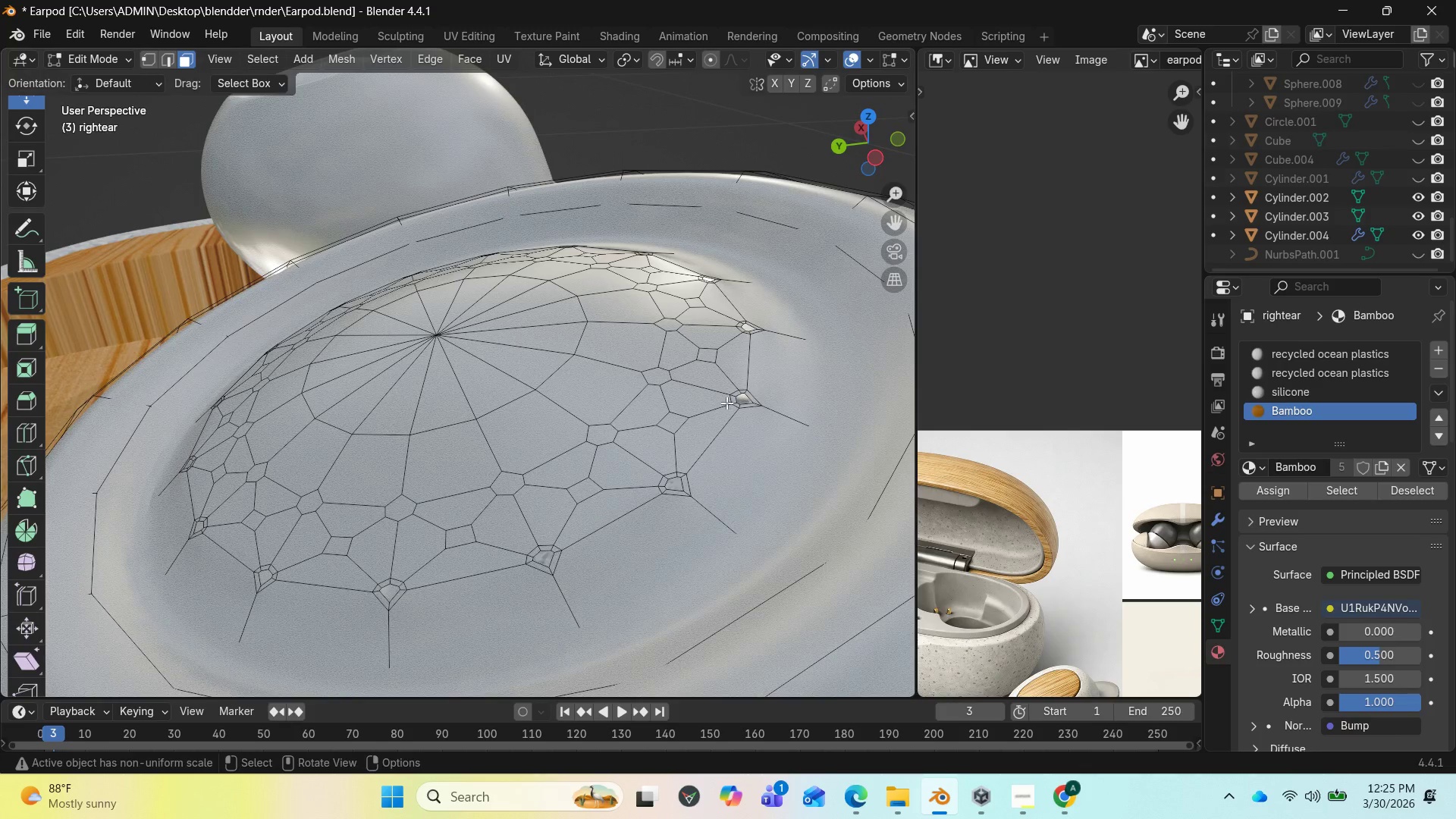 
key(CapsLock)
 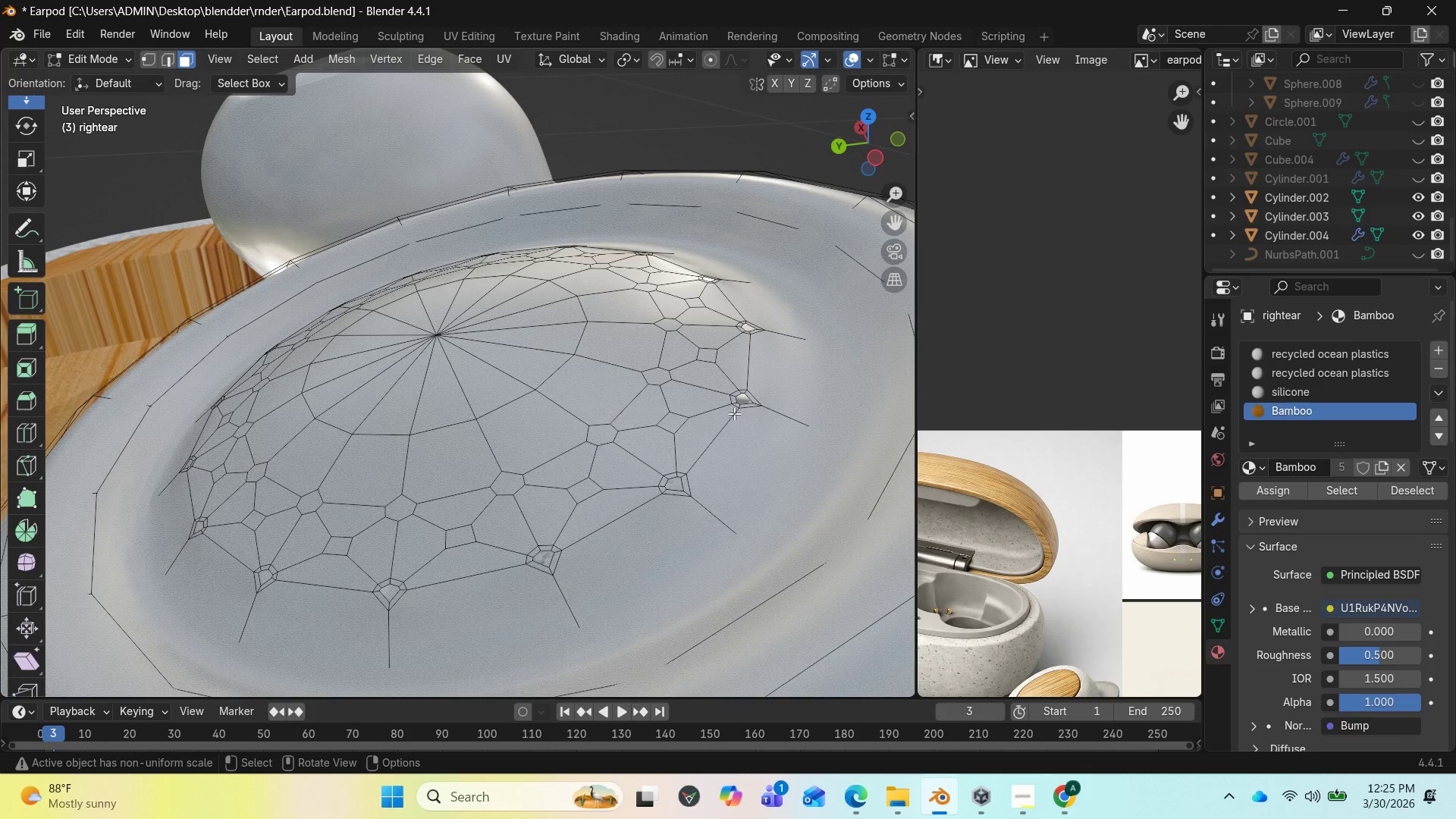 
key(Tab)
 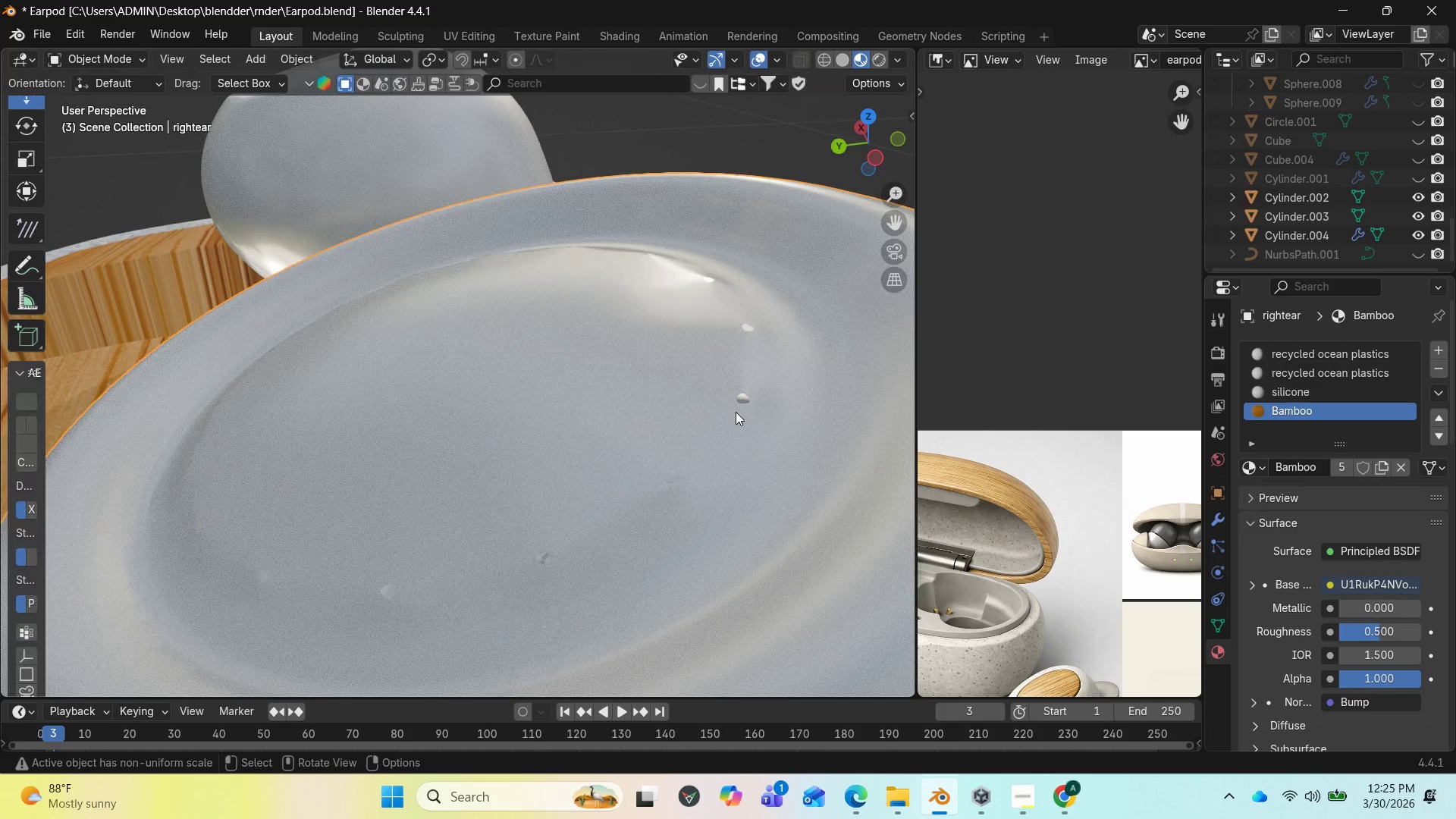 
hold_key(key=ControlLeft, duration=0.39)
 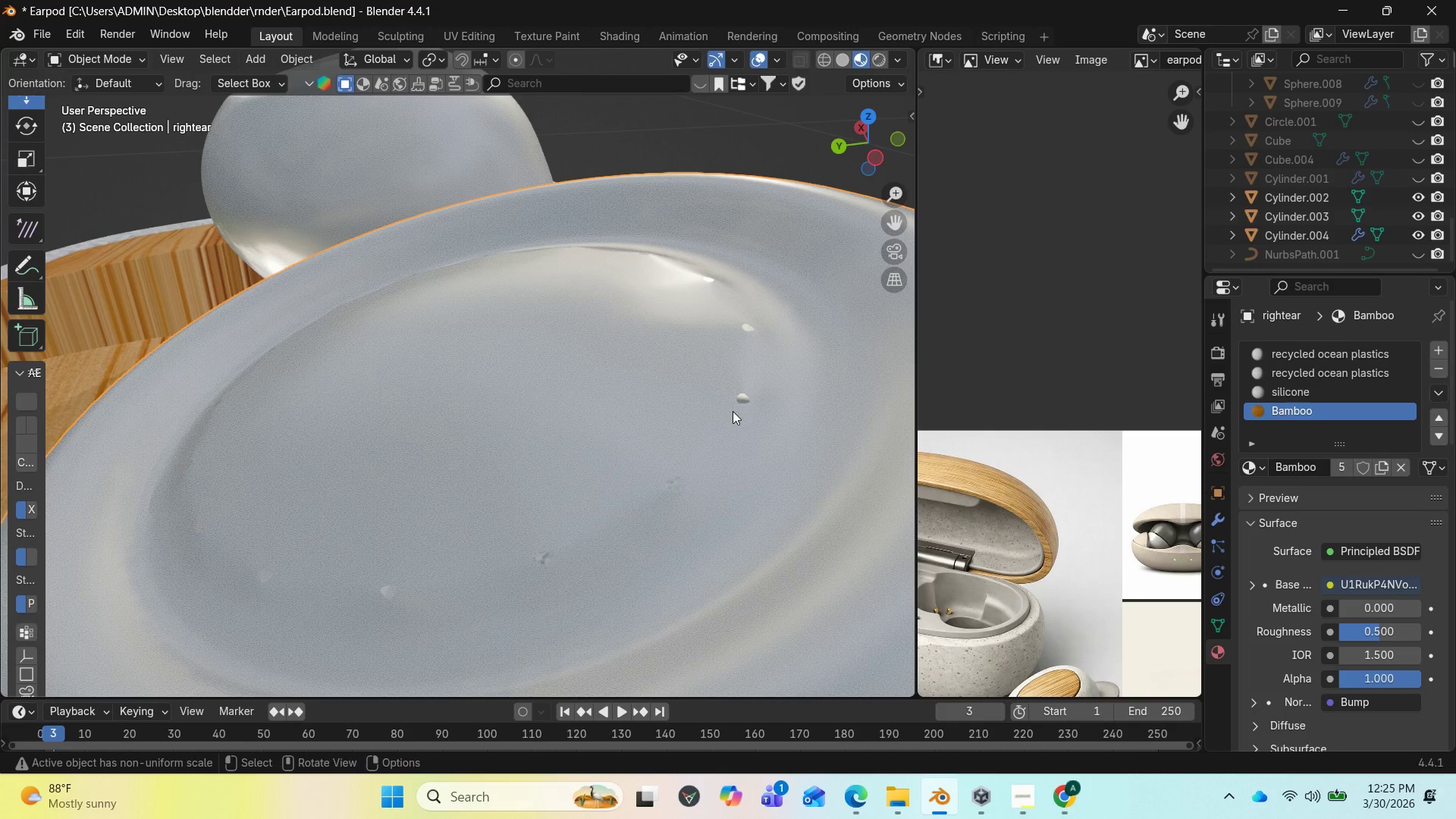 
key(Tab)
 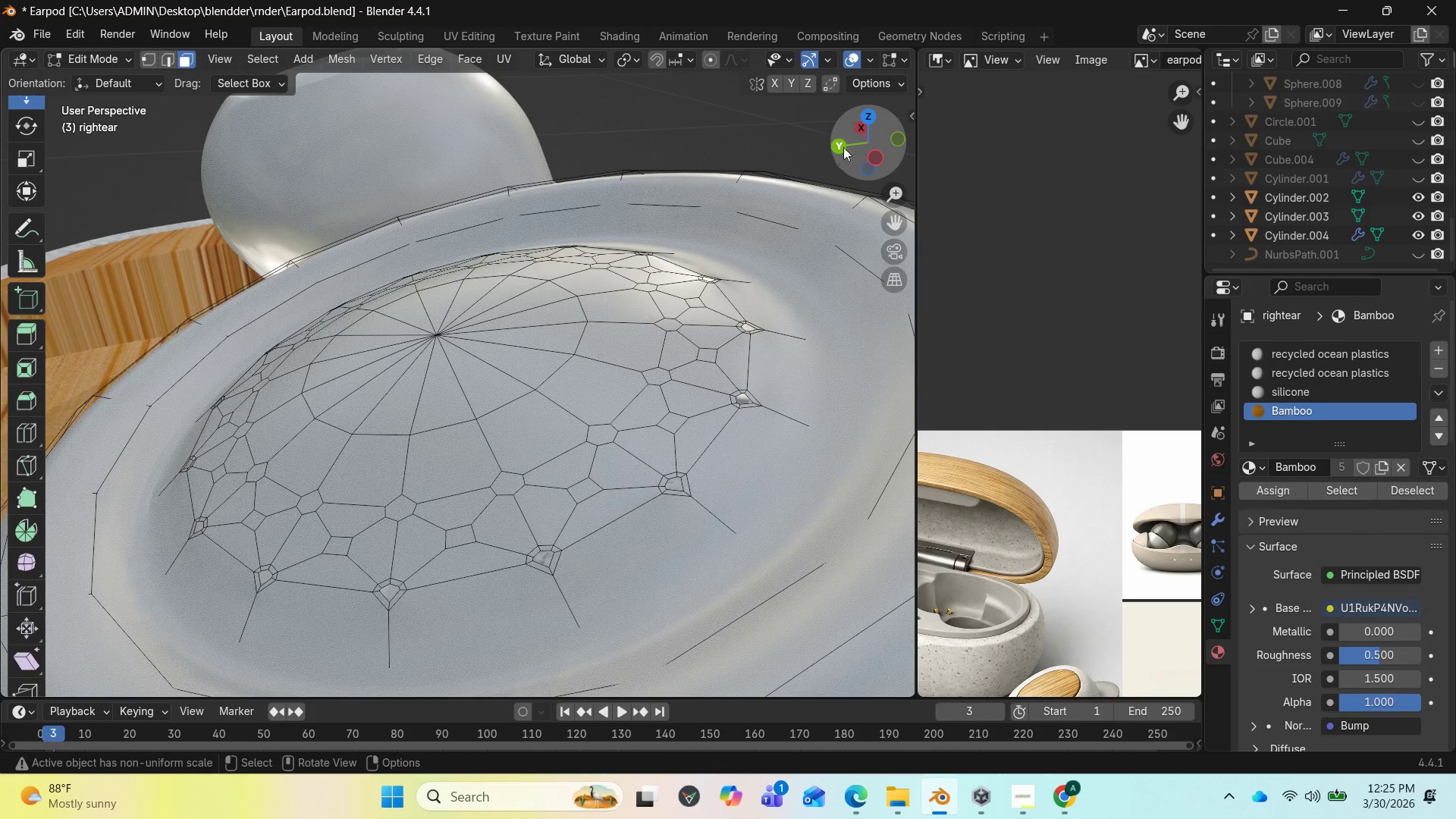 
left_click_drag(start_coordinate=[858, 146], to_coordinate=[146, 127])
 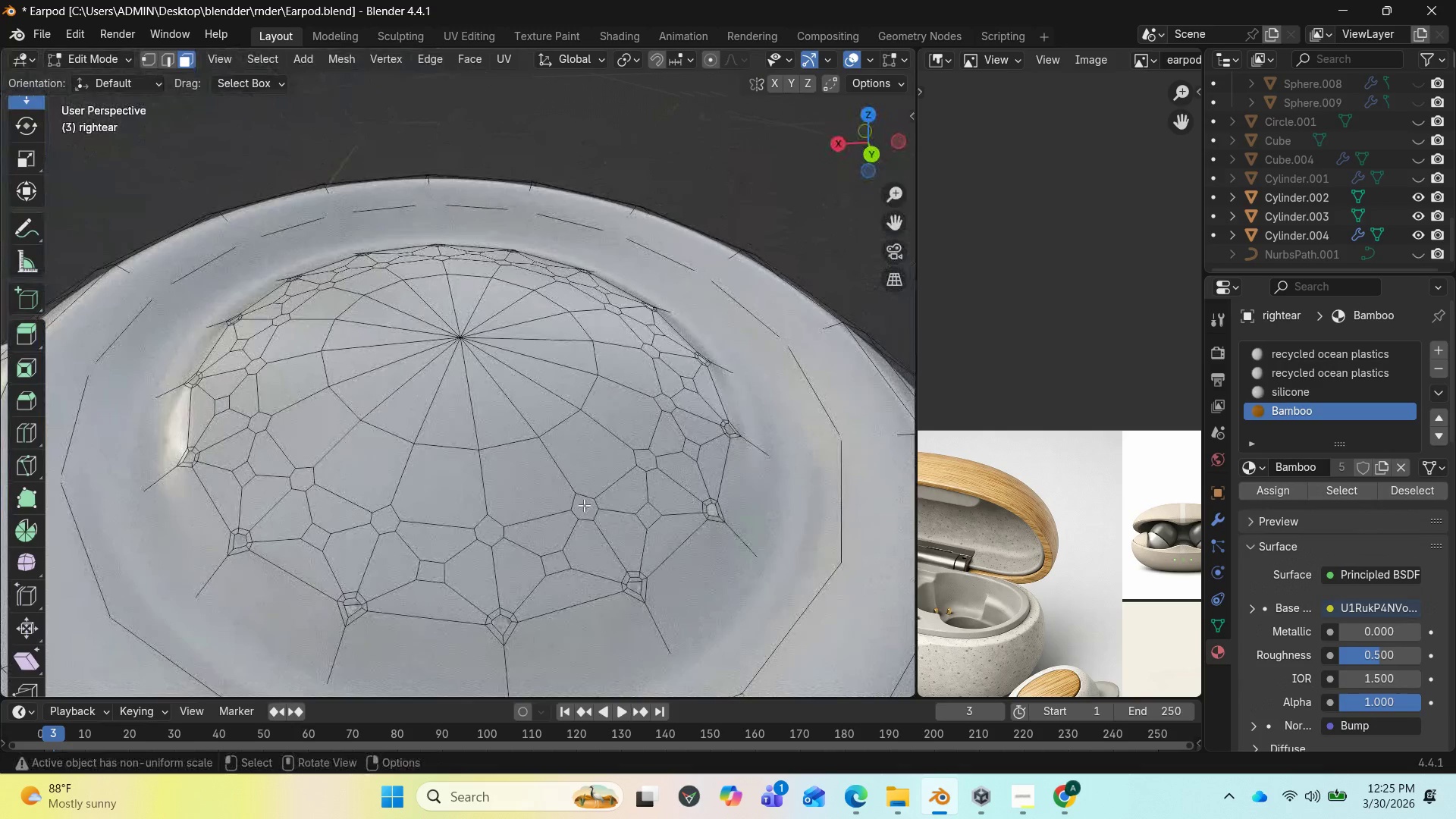 
left_click([584, 505])
 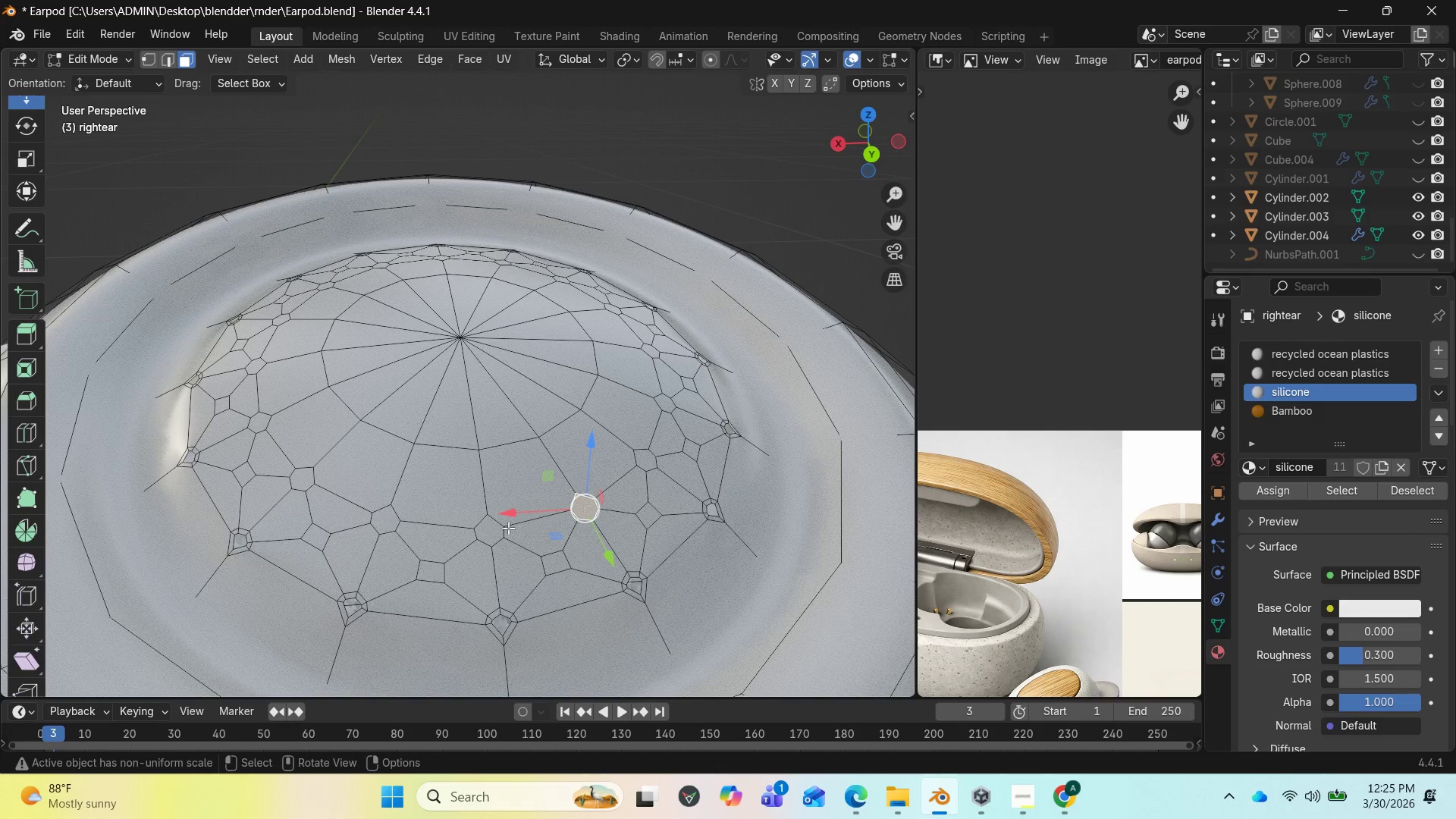 
hold_key(key=ShiftLeft, duration=12.7)
left_click([383, 514])
 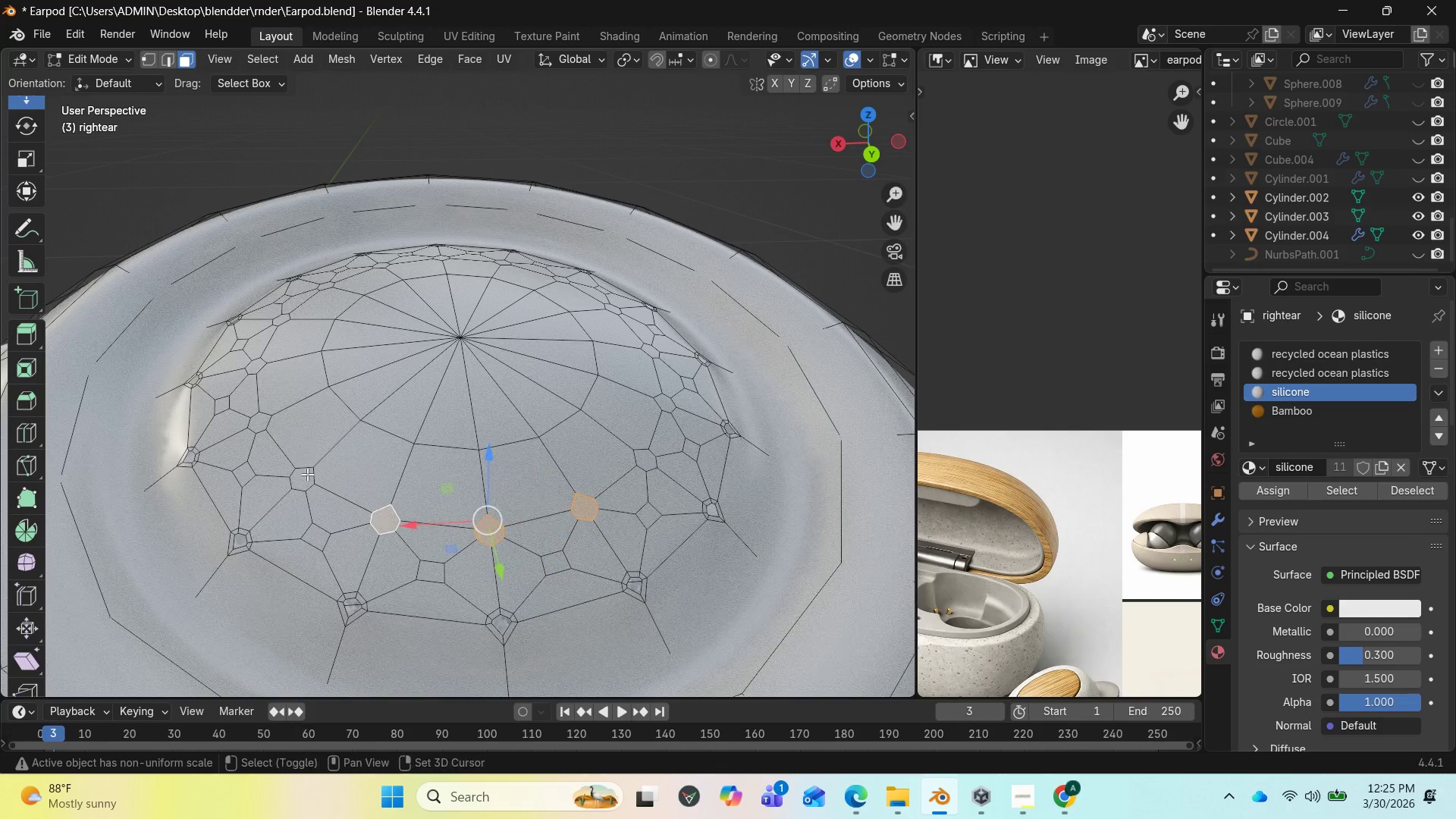 
left_click([306, 475])
 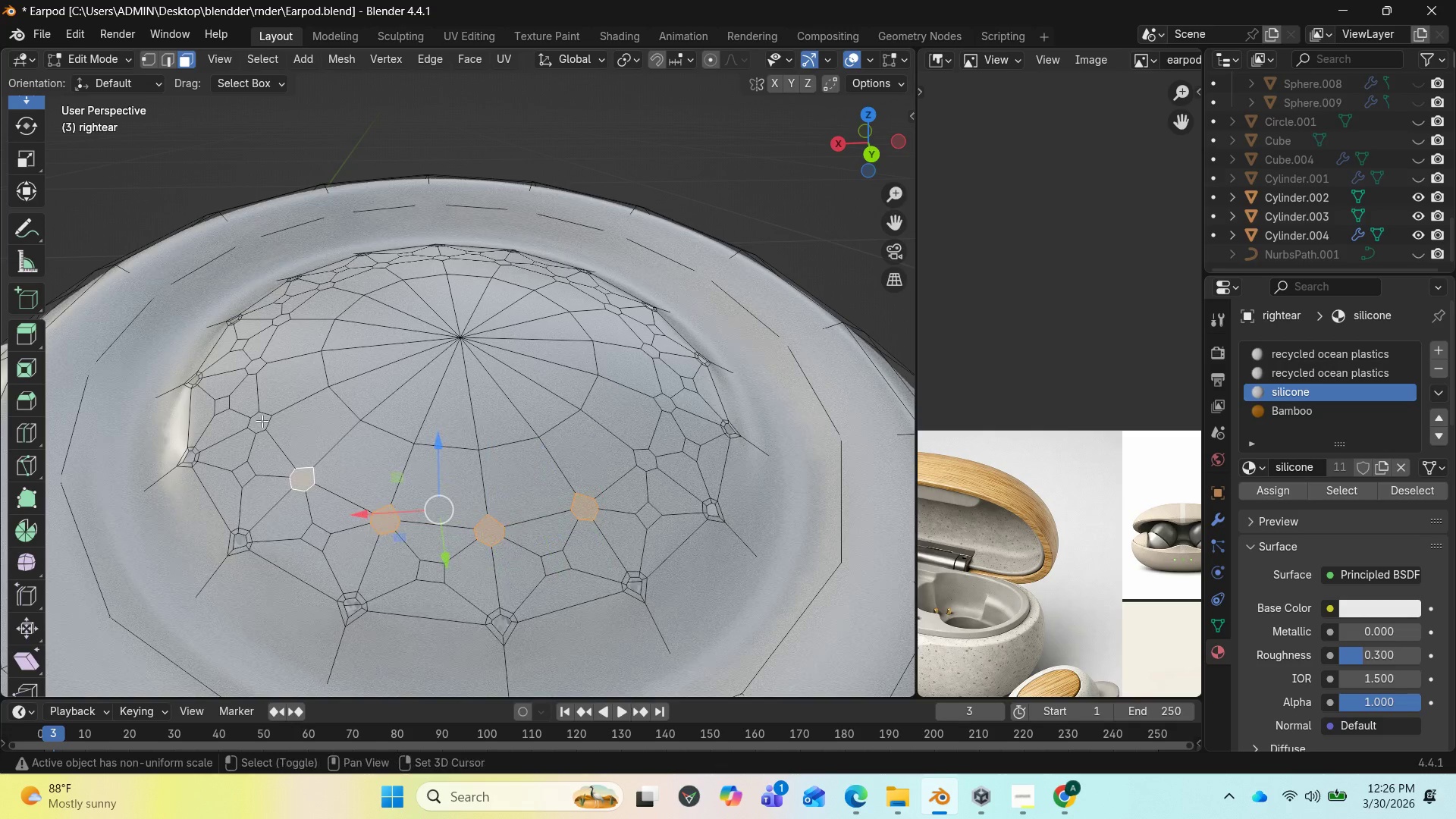 
left_click([262, 421])
 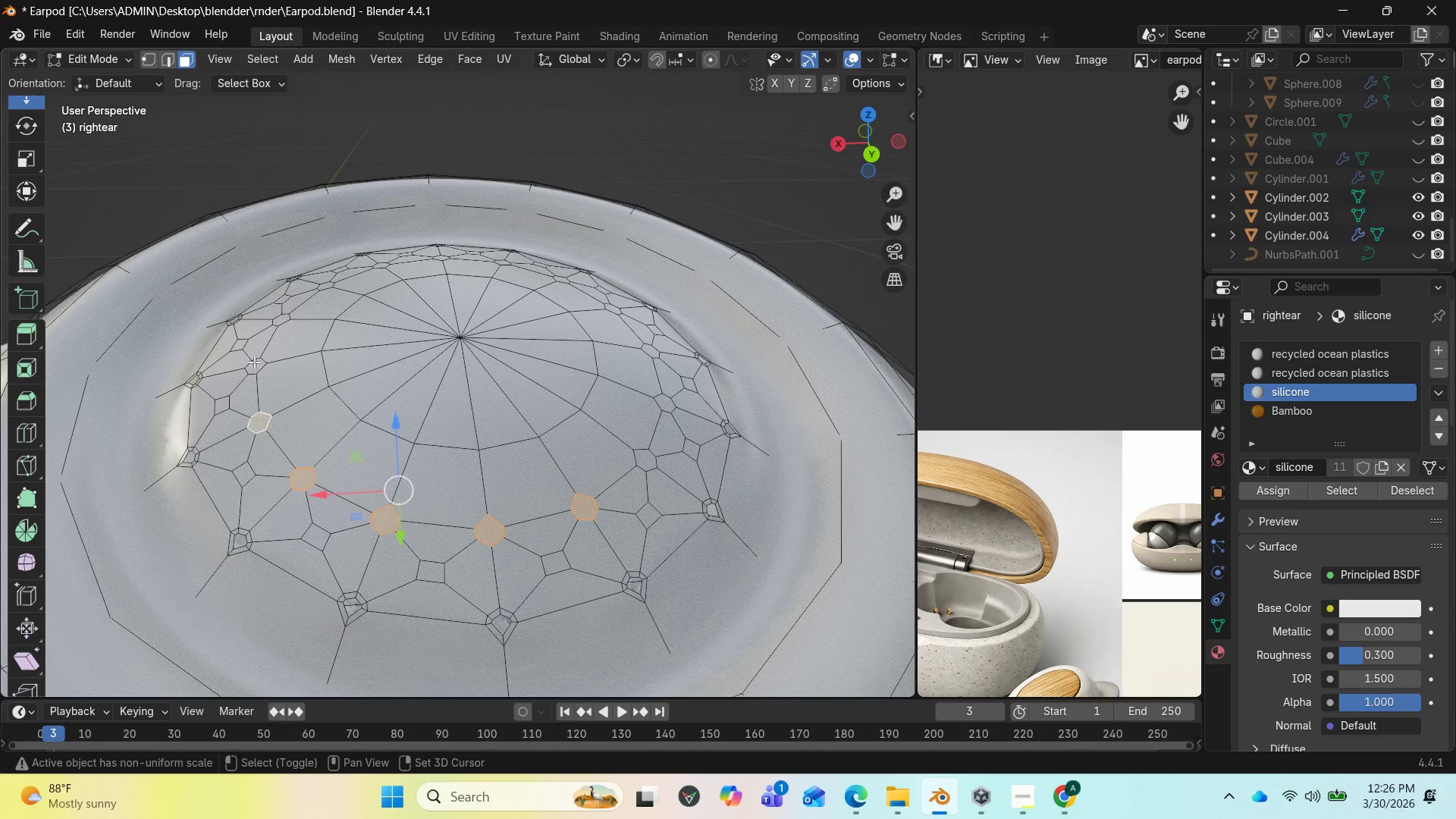 
left_click([254, 362])
 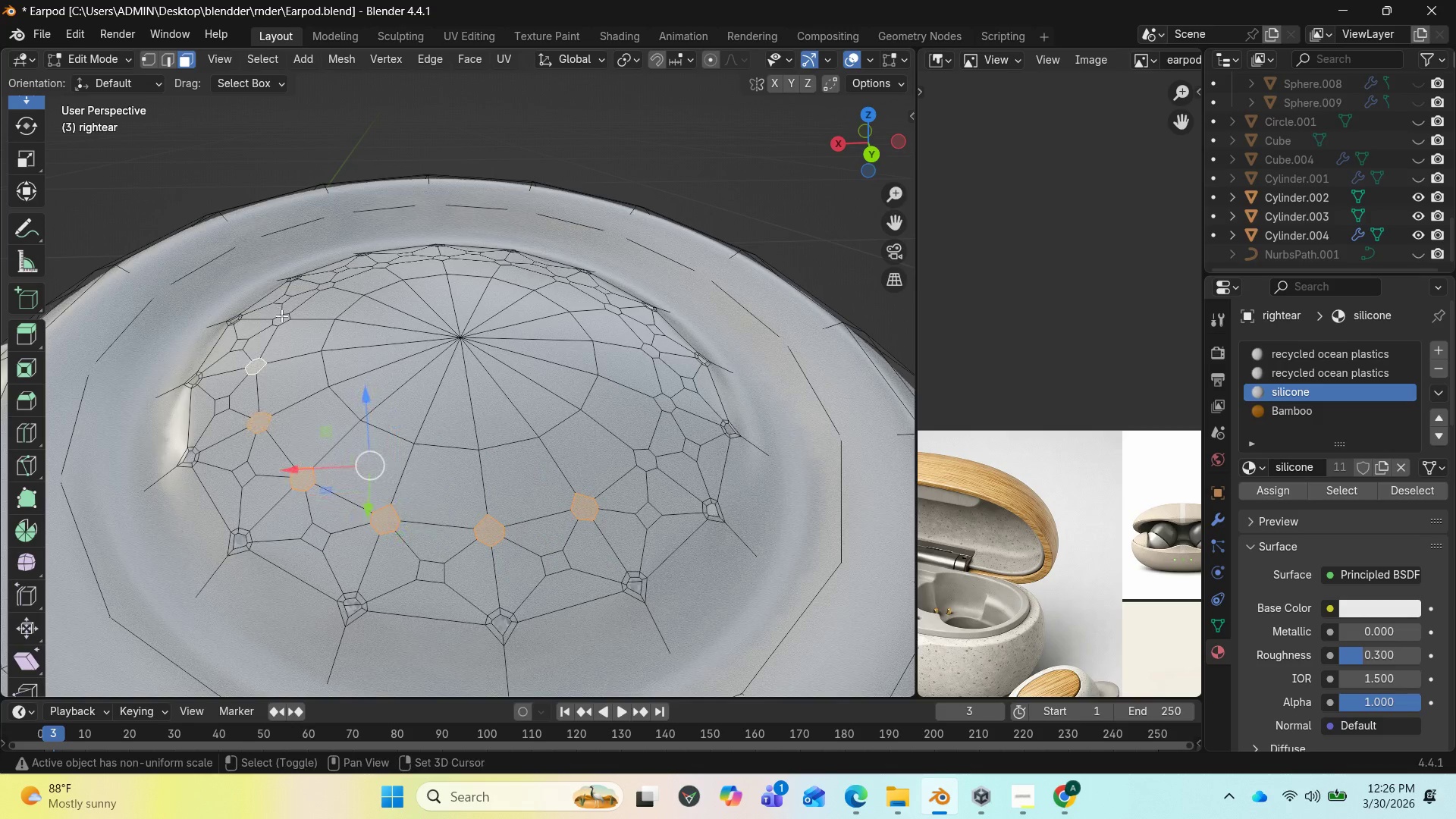 
left_click([281, 315])
 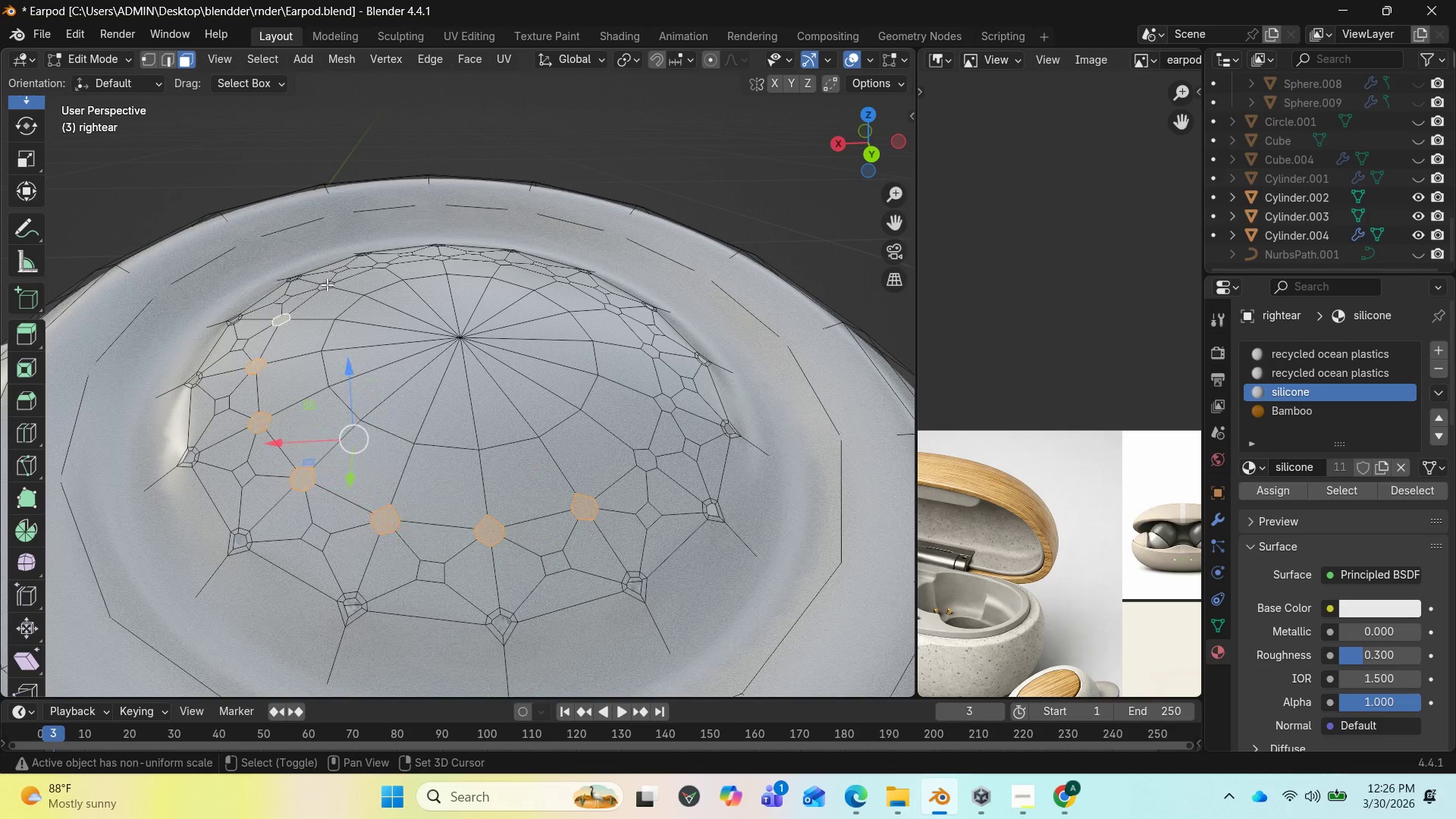 
left_click([327, 284])
 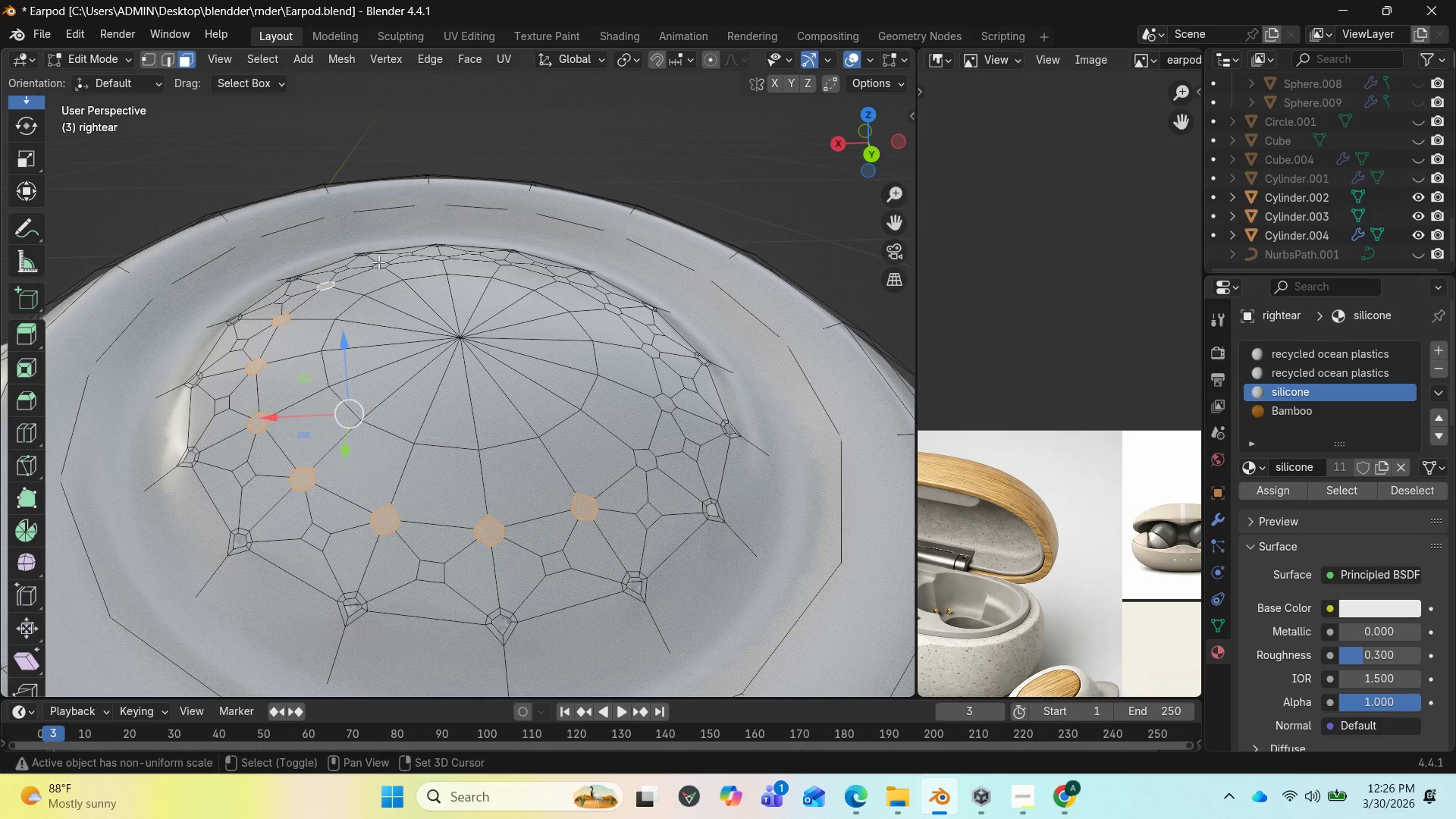 
left_click([381, 262])
 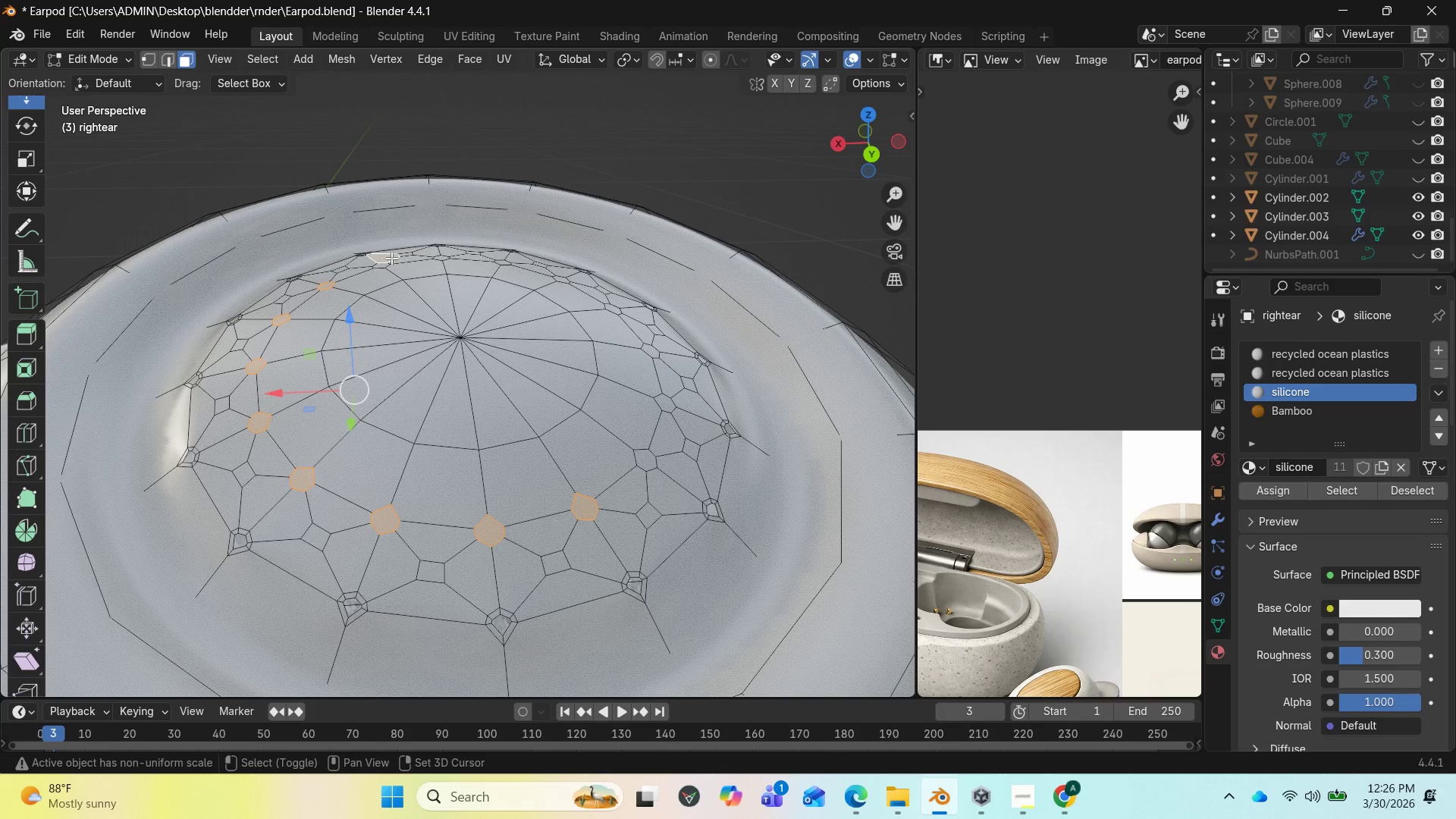 
left_click([385, 252])
 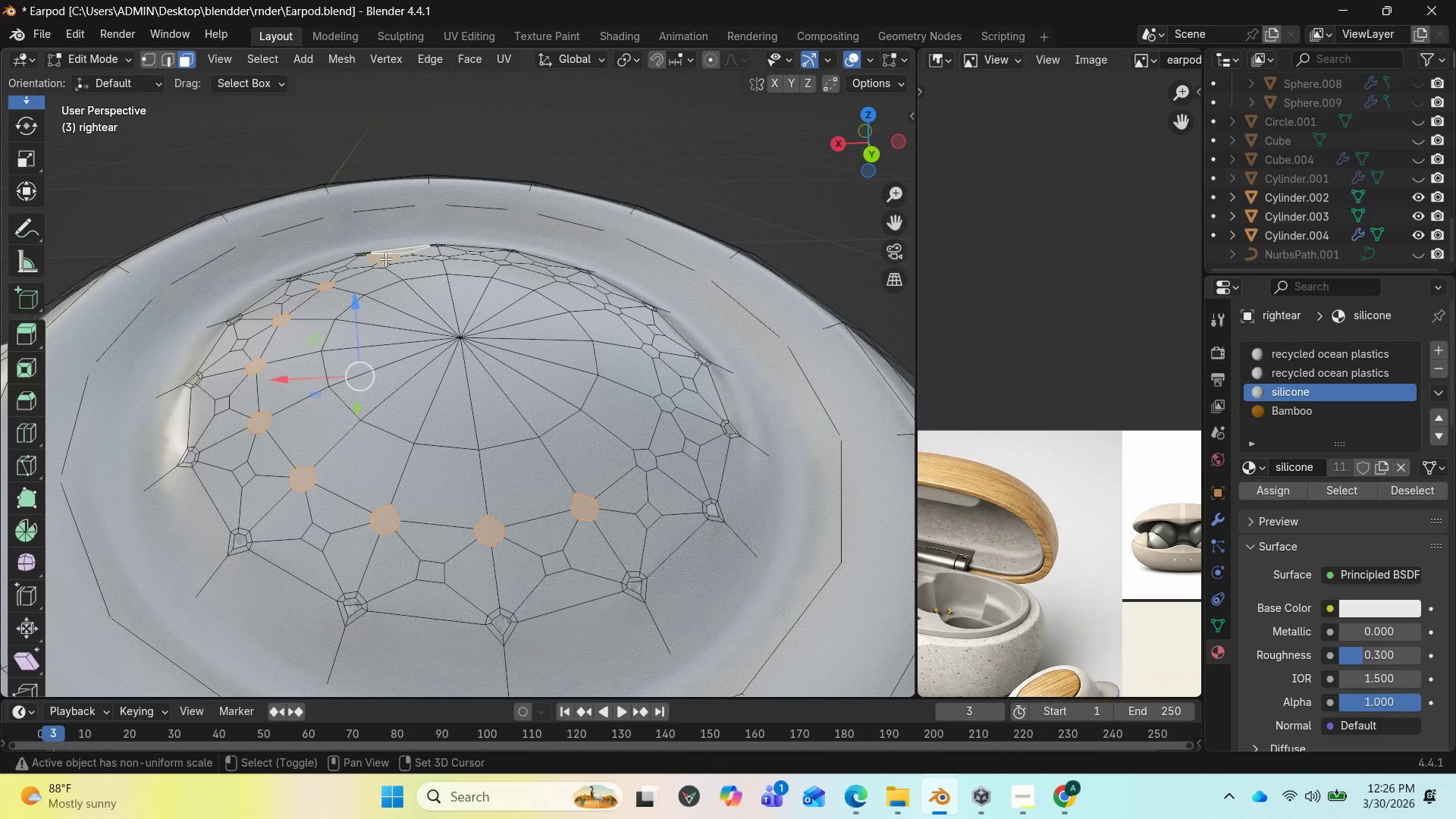 
left_click([385, 259])
 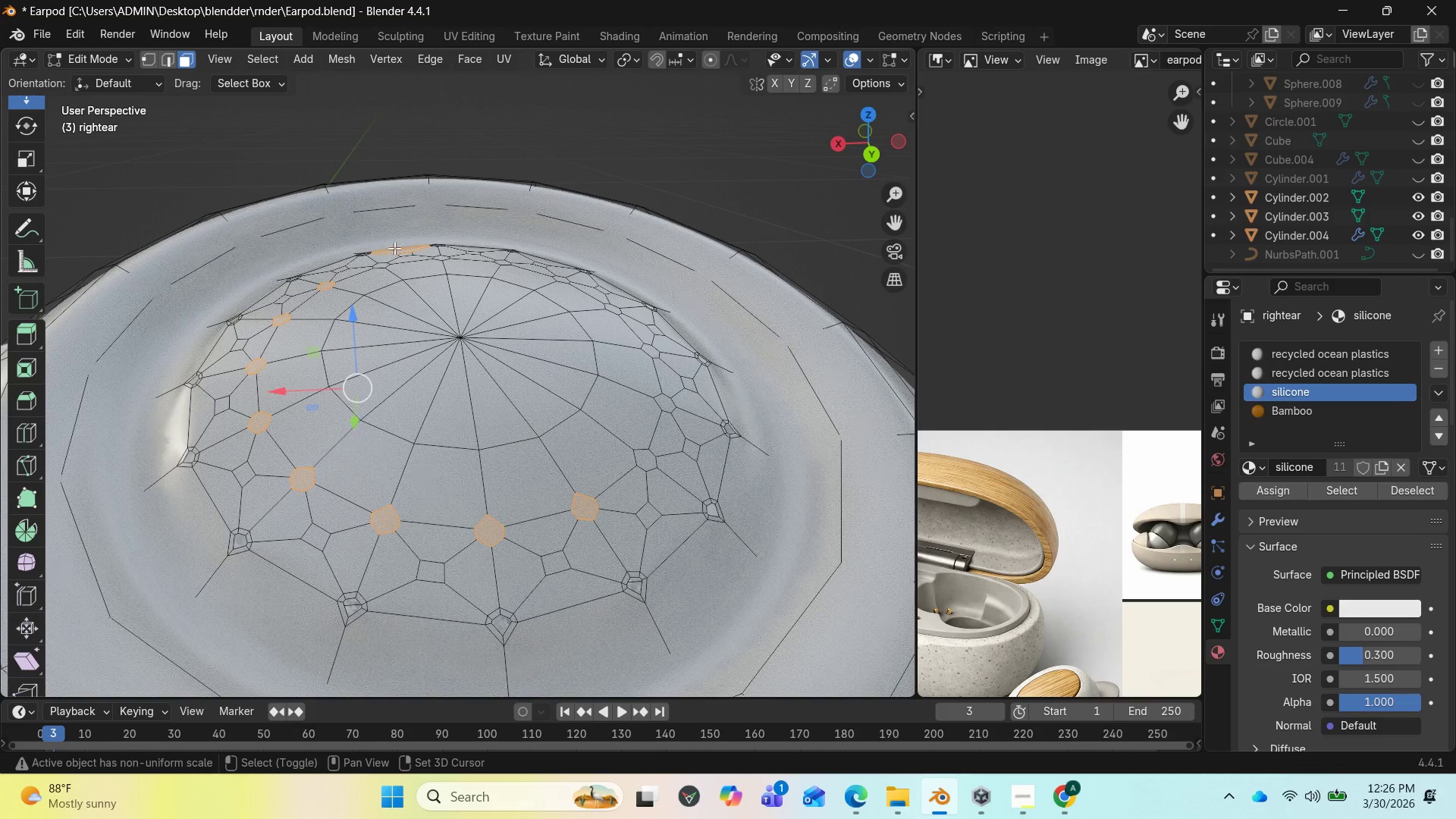 
left_click([395, 248])
 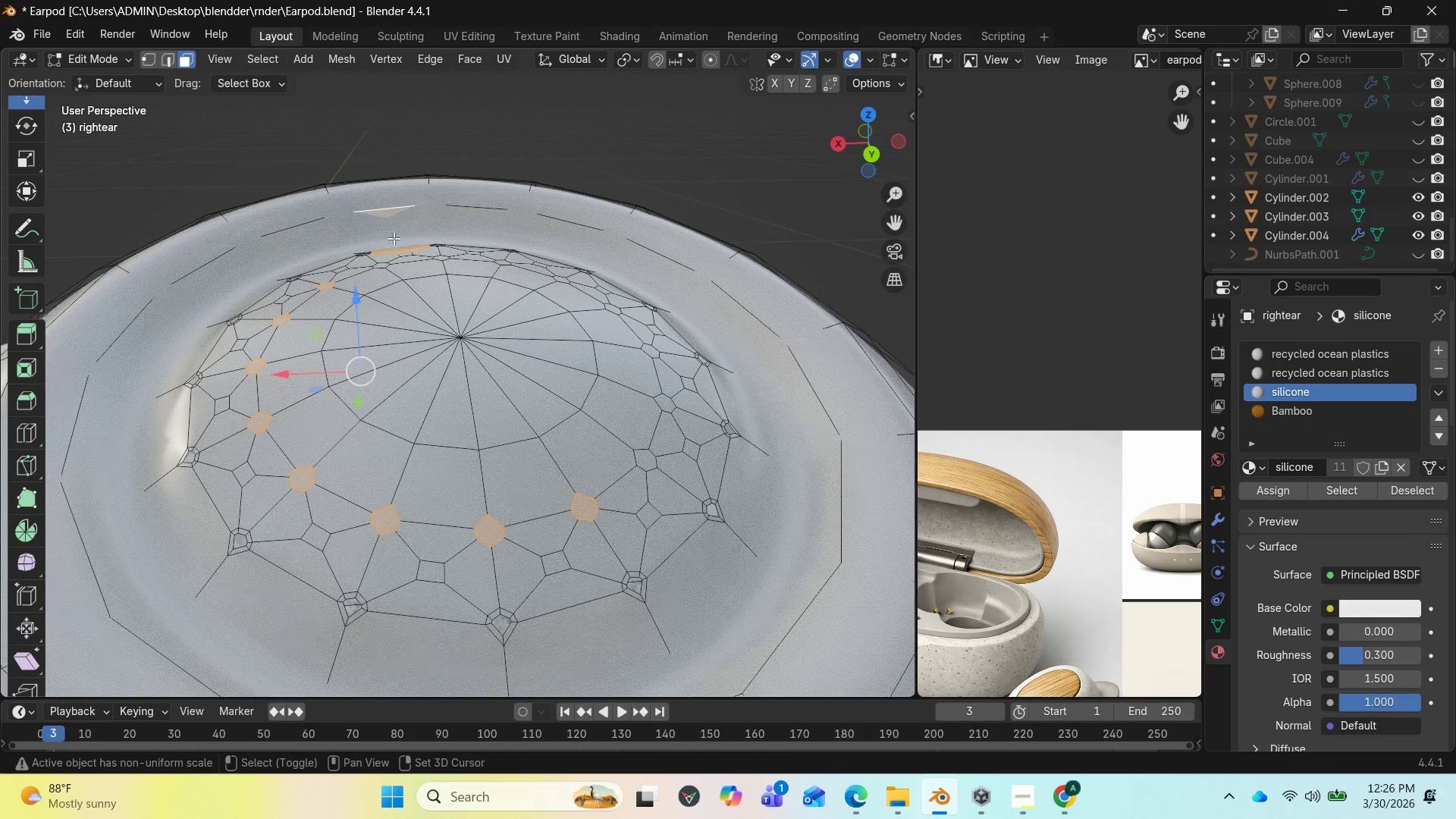 
key(Control+Z)
 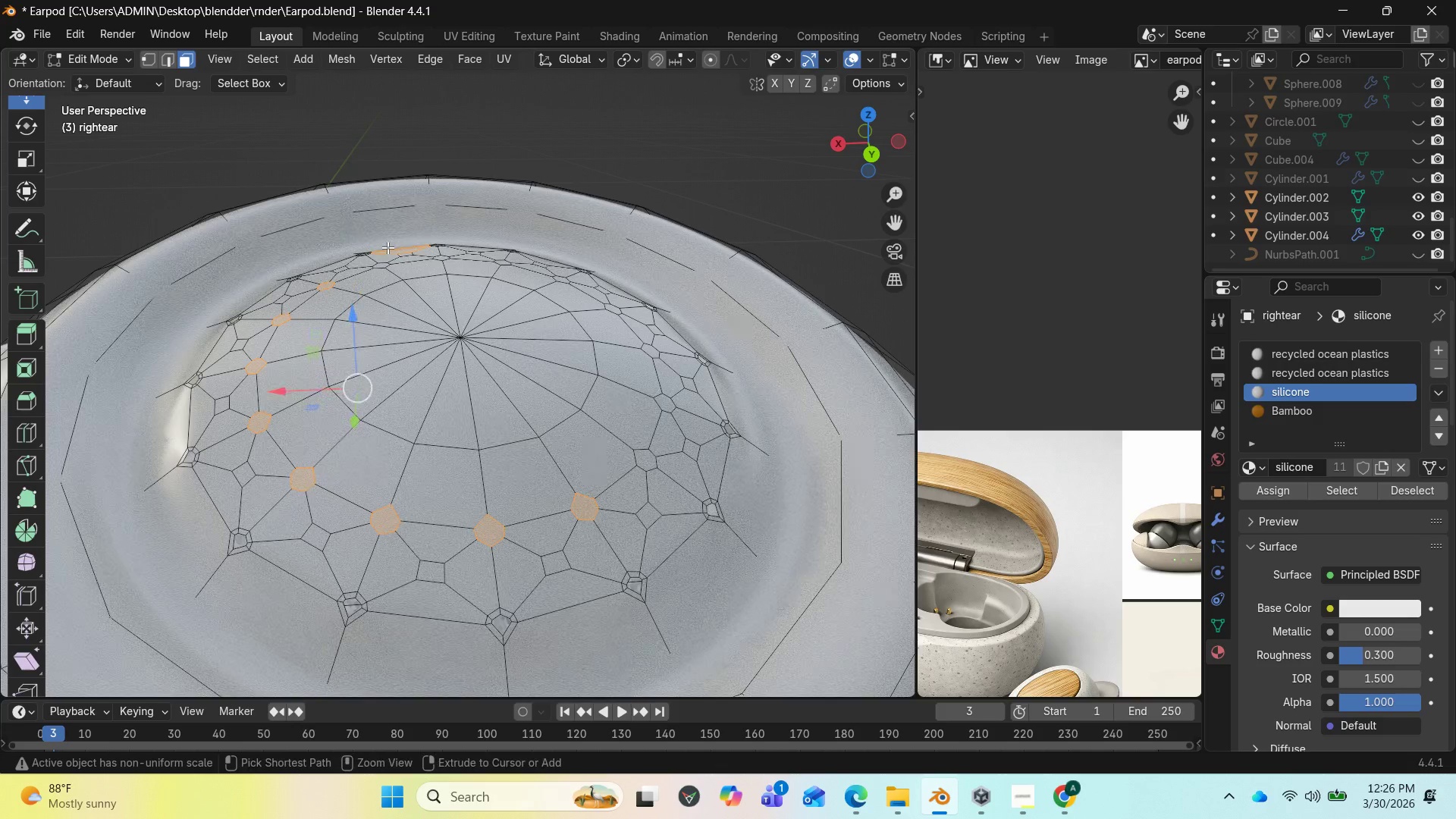 
key(Control+Z)
 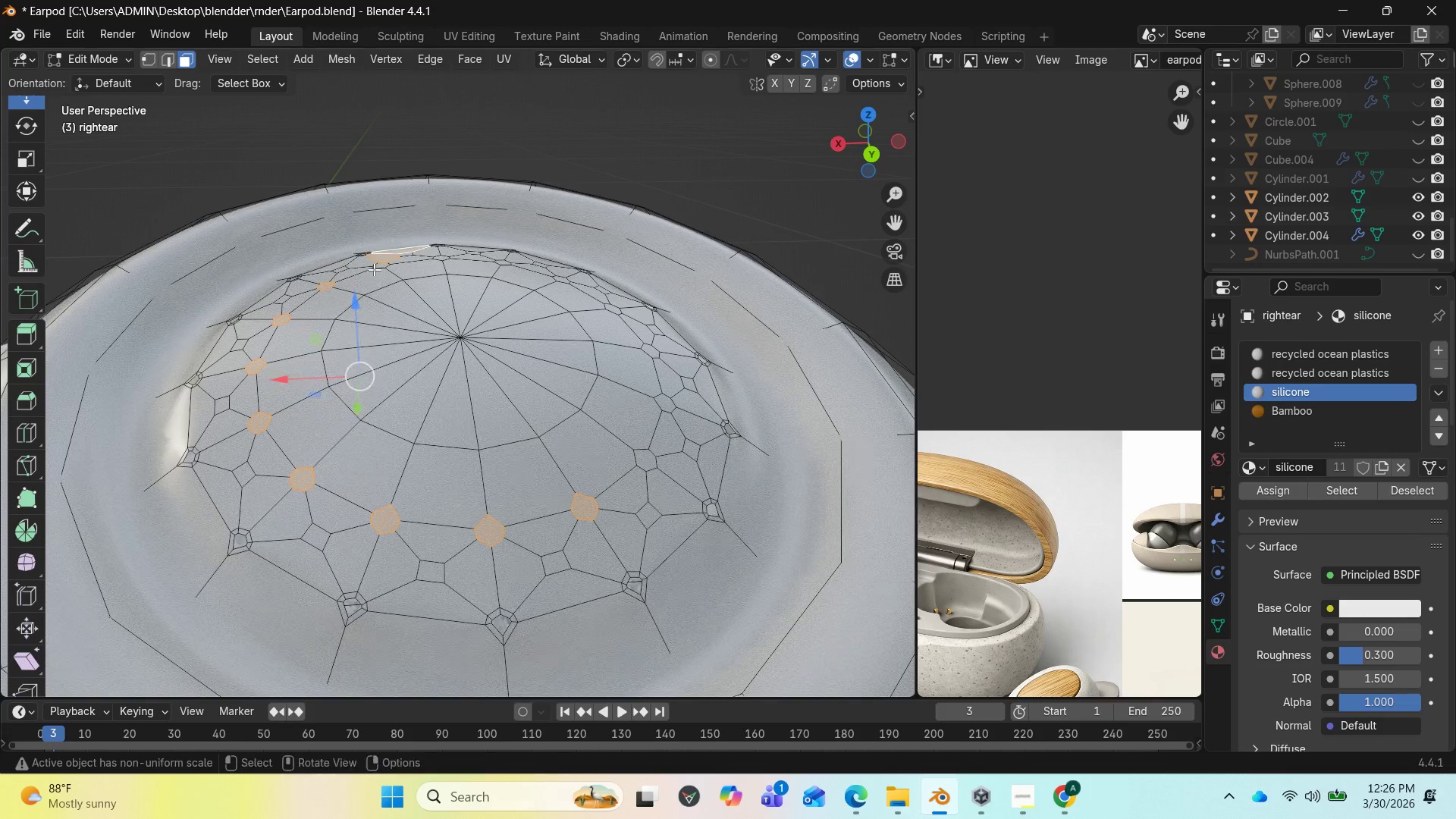 
key(Control+Z)
 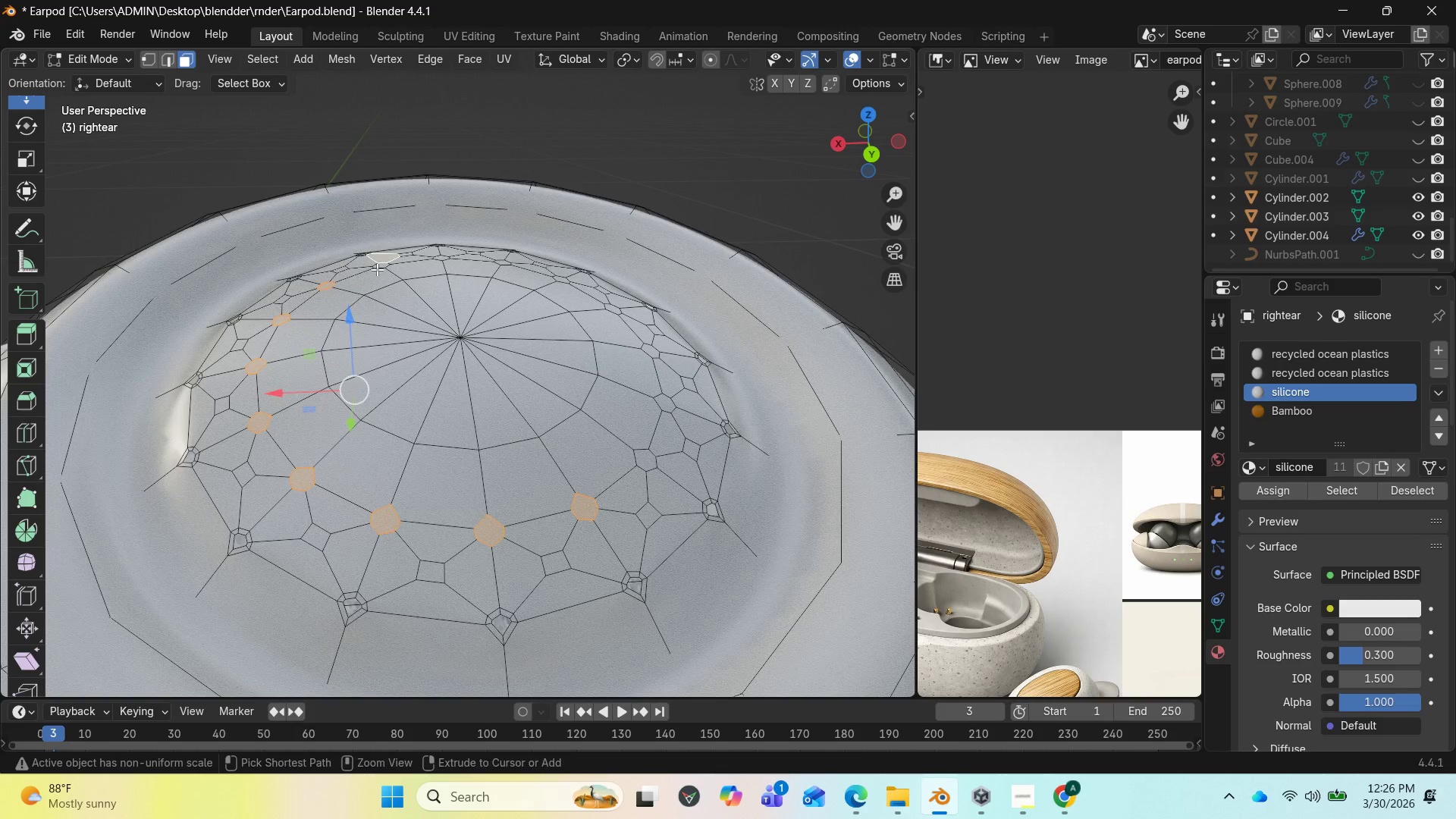 
key(Control+Z)
 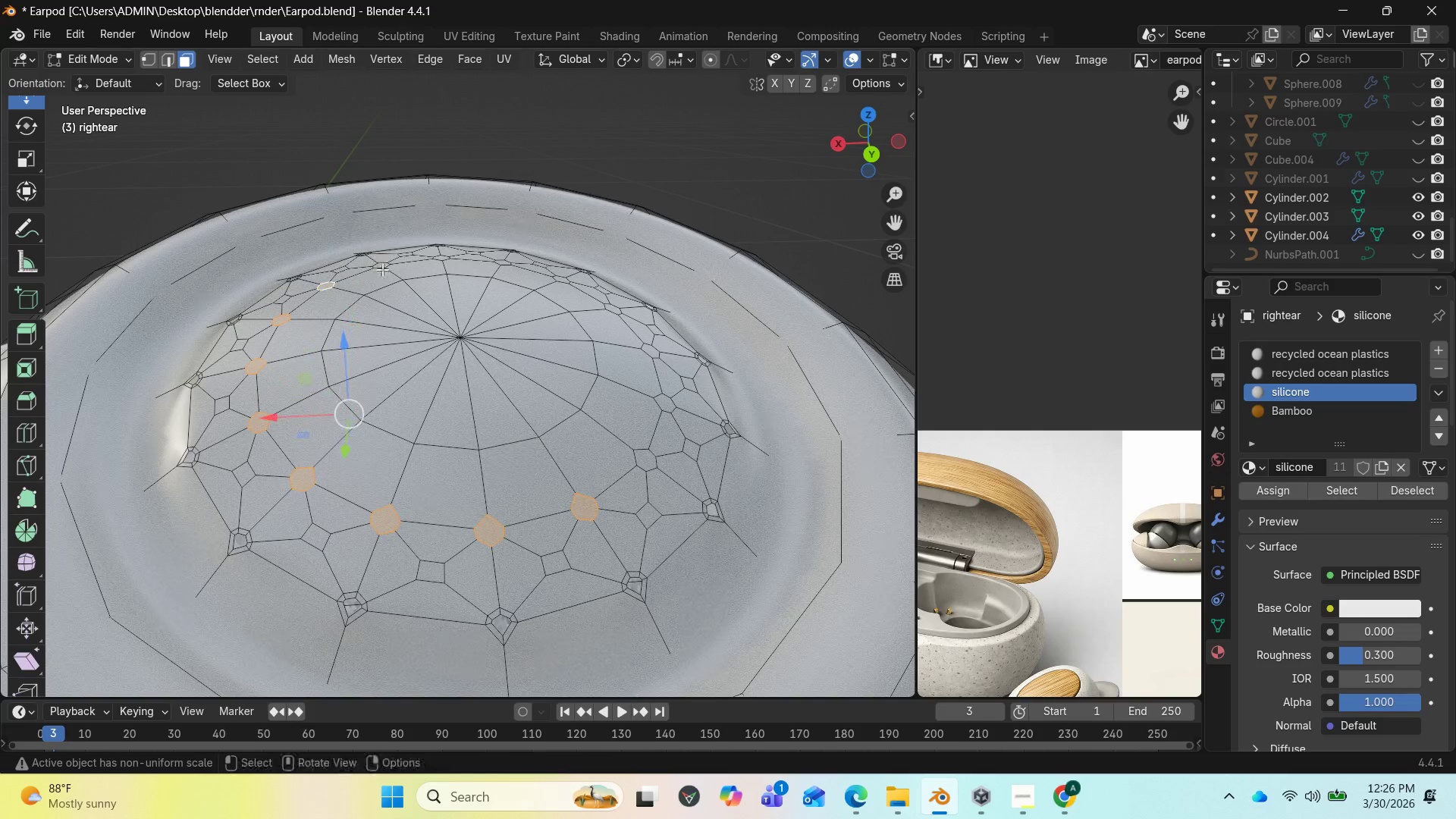 
hold_key(key=ShiftLeft, duration=11.0)
left_click([382, 265])
 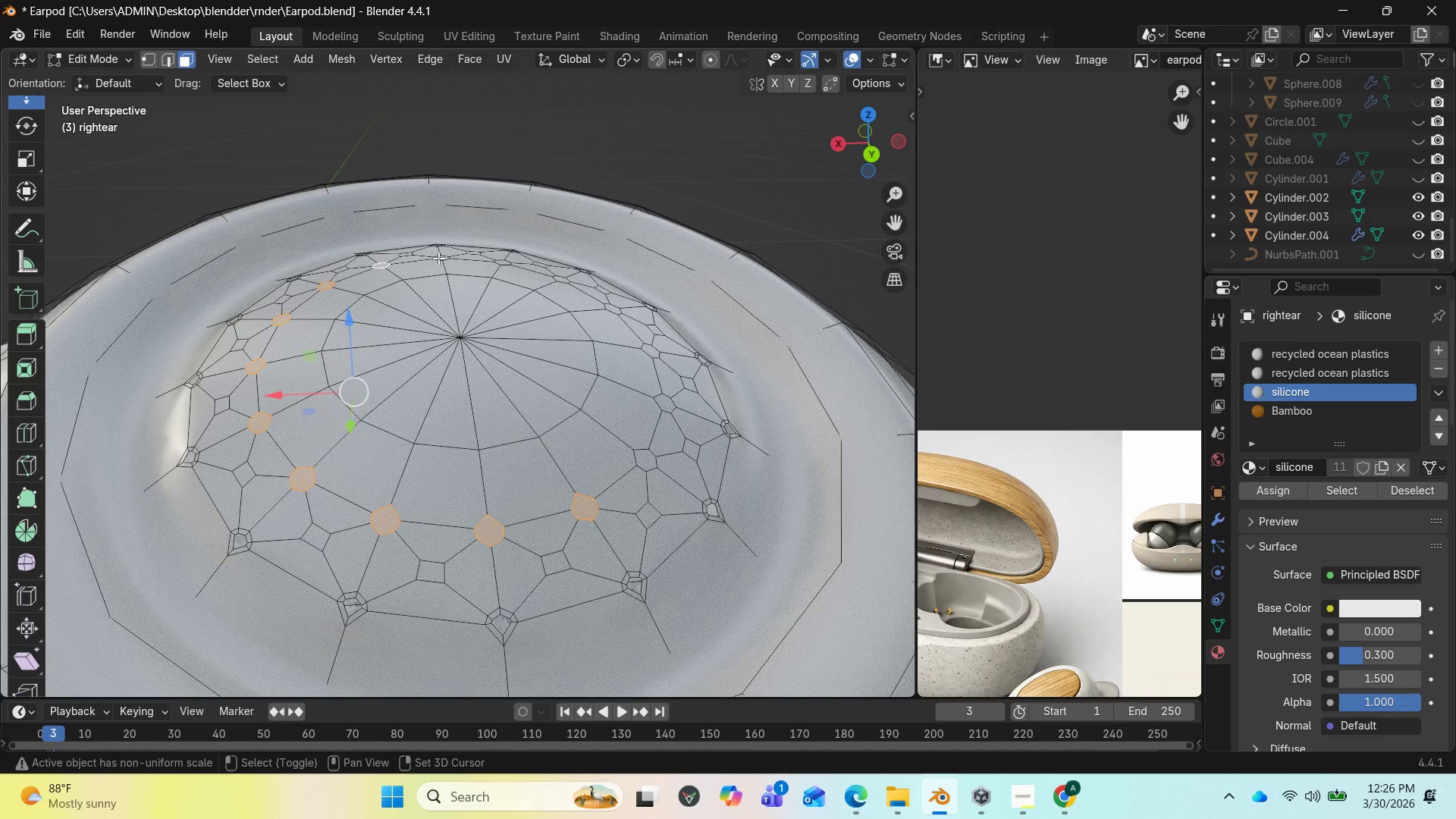 
left_click([440, 258])
 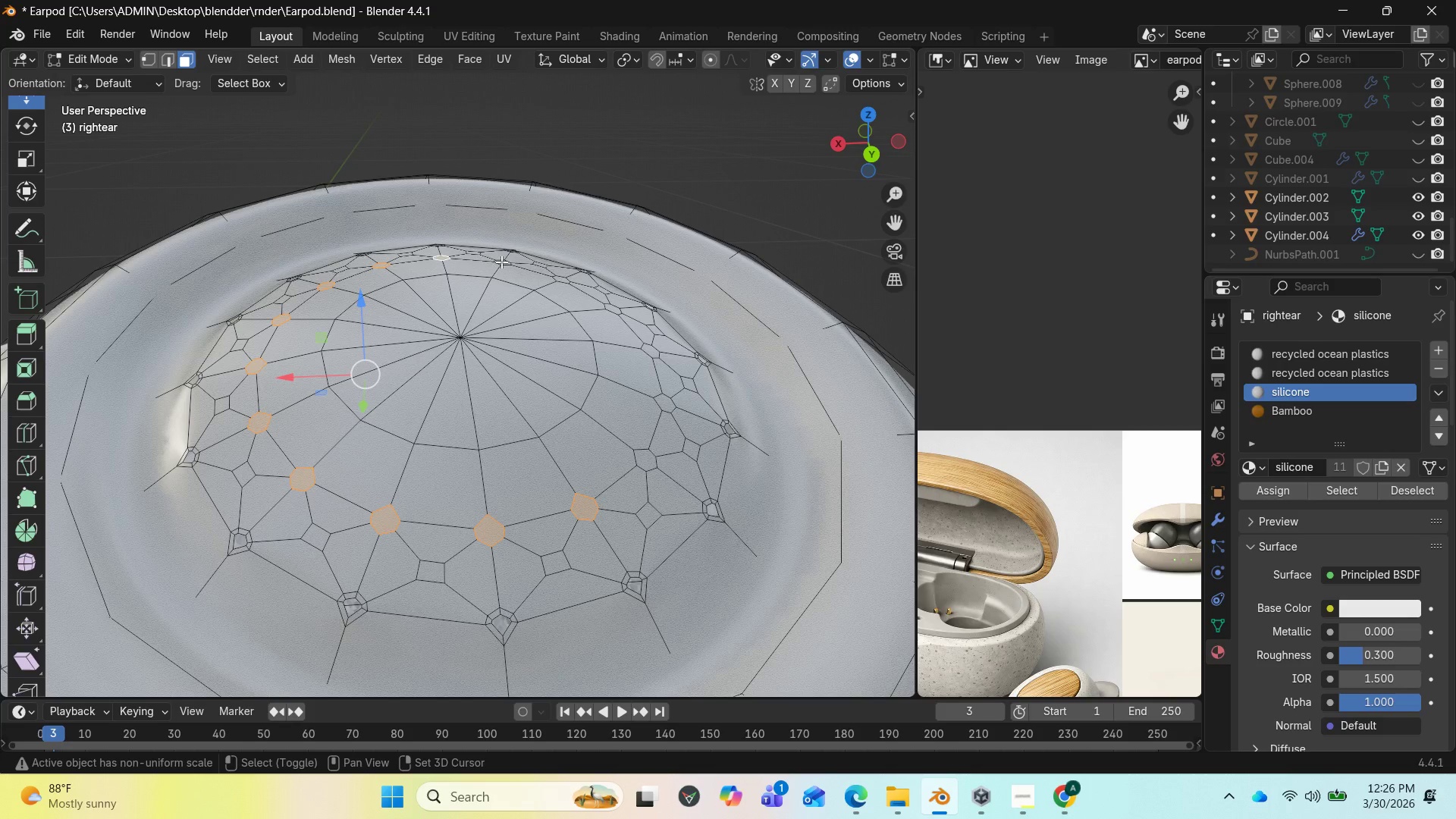 
left_click([501, 262])
 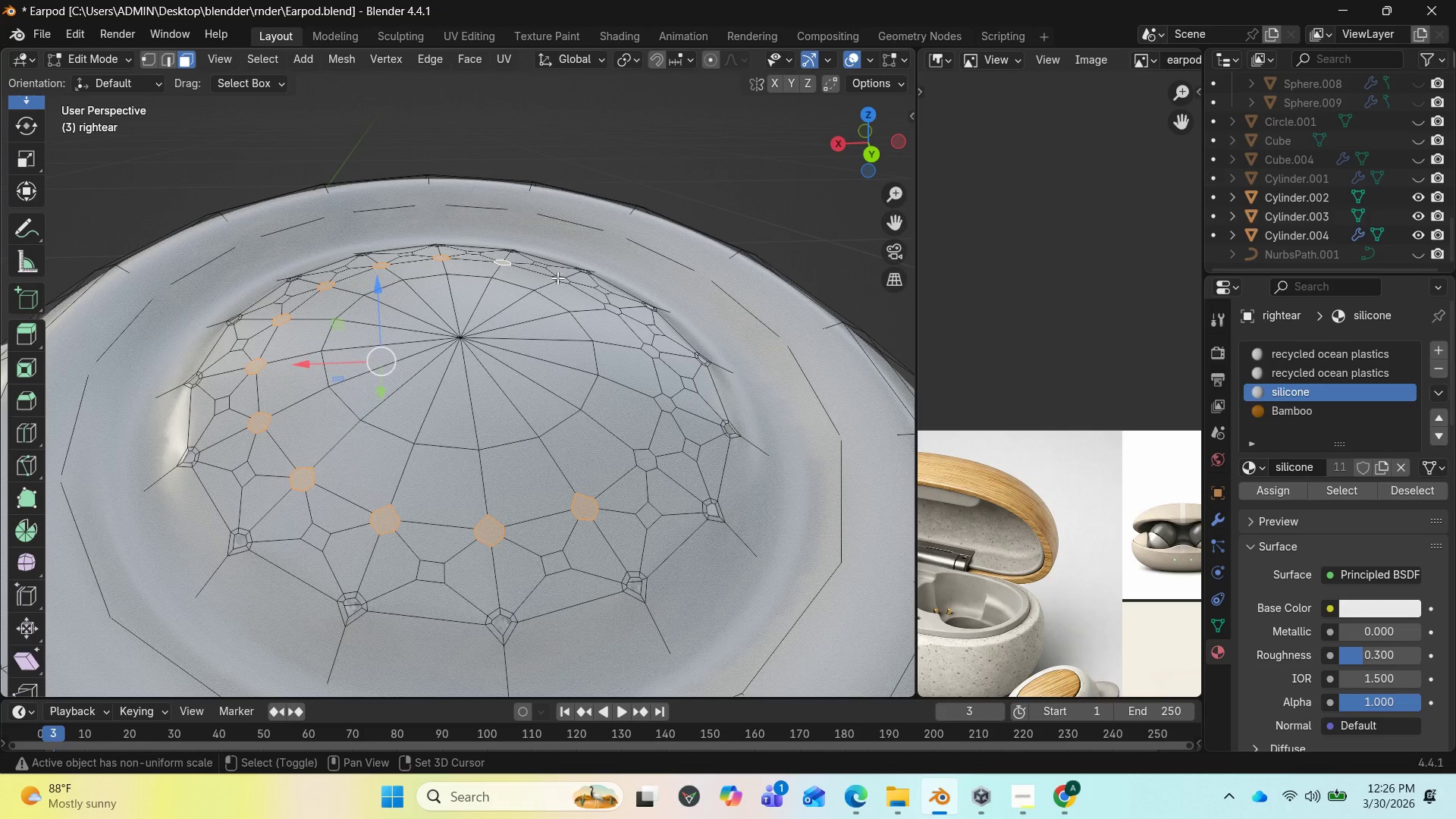 
left_click([557, 278])
 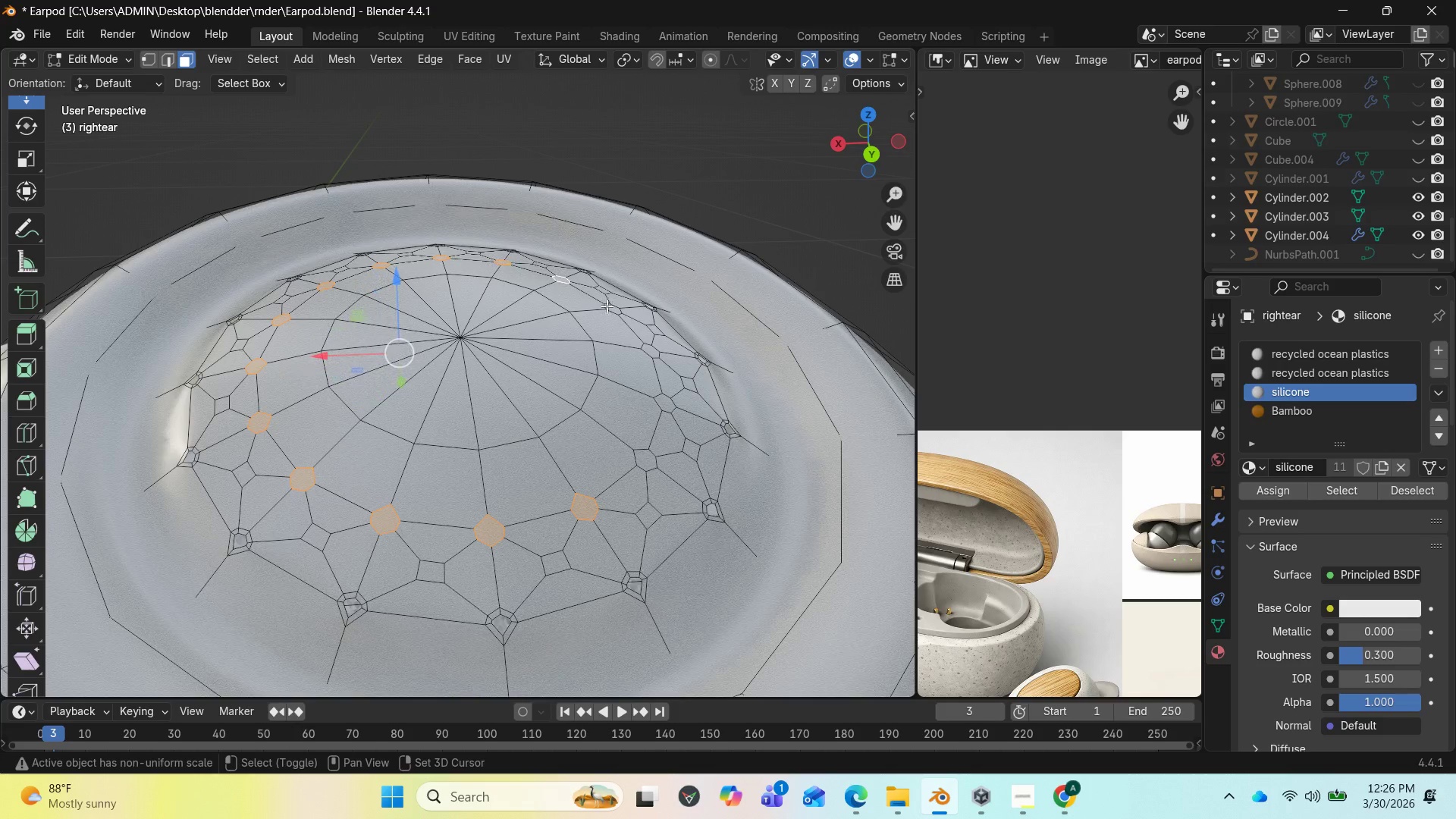 
left_click([607, 306])
 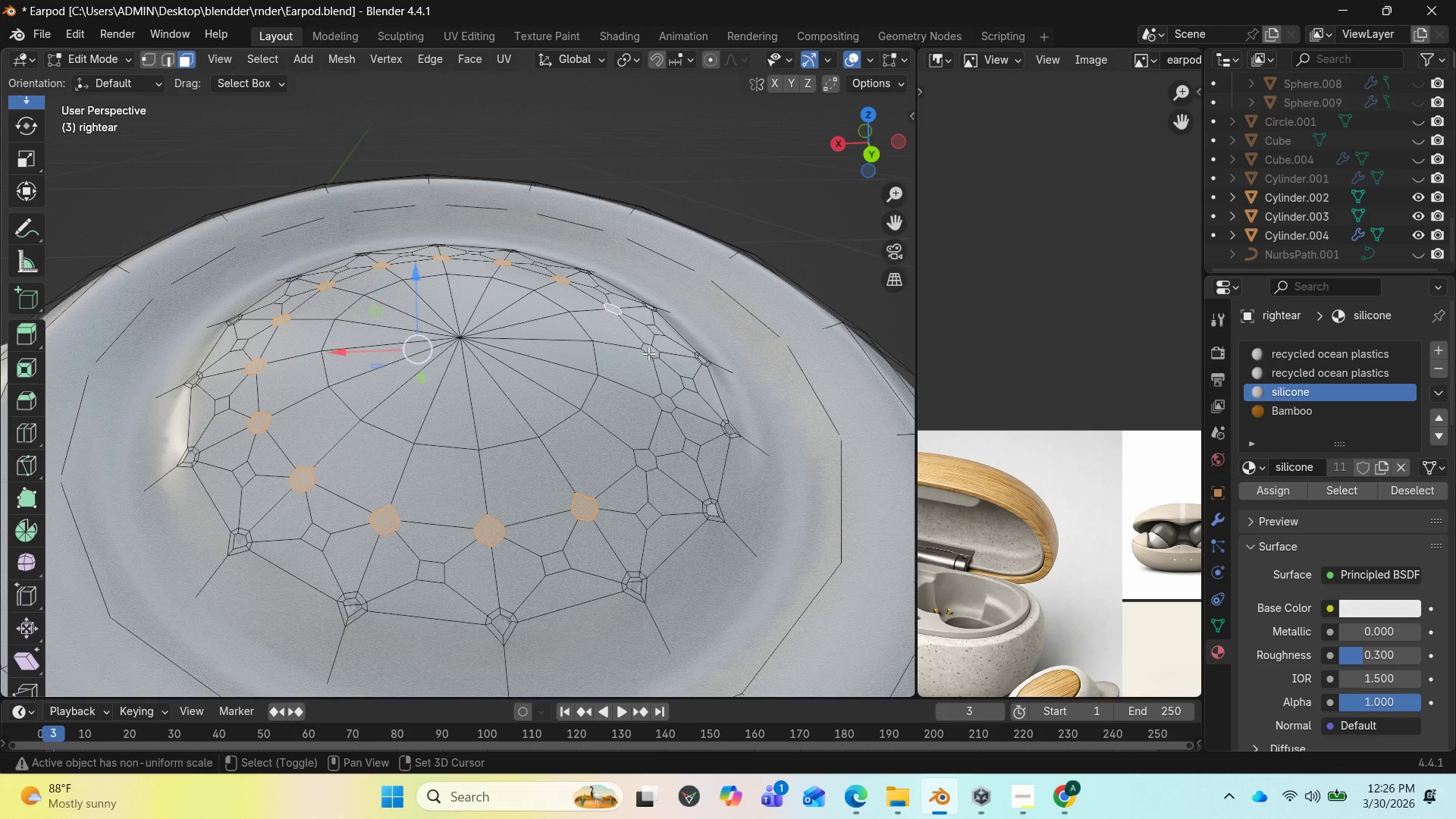 
left_click([650, 351])
 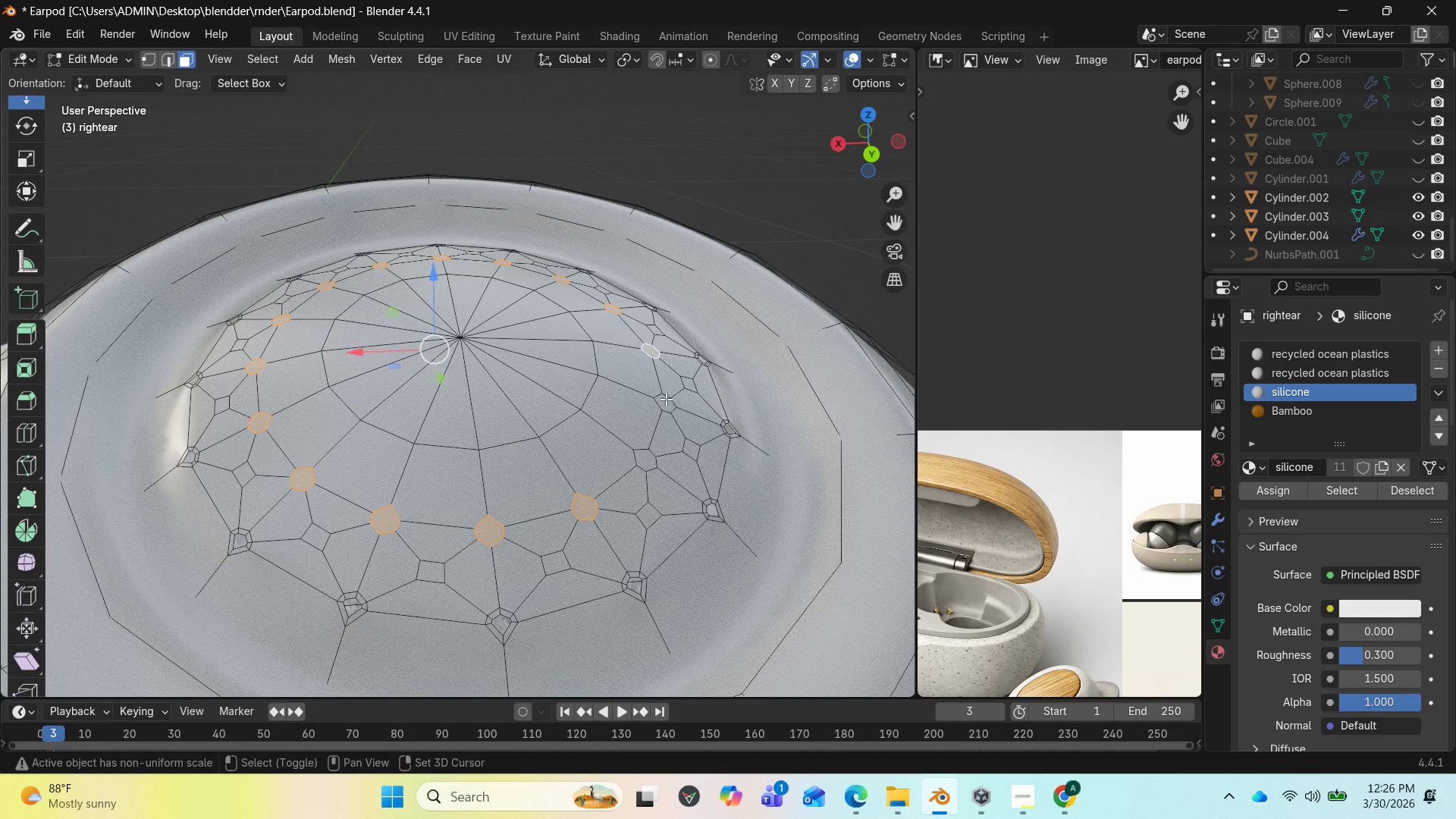 
left_click([666, 400])
 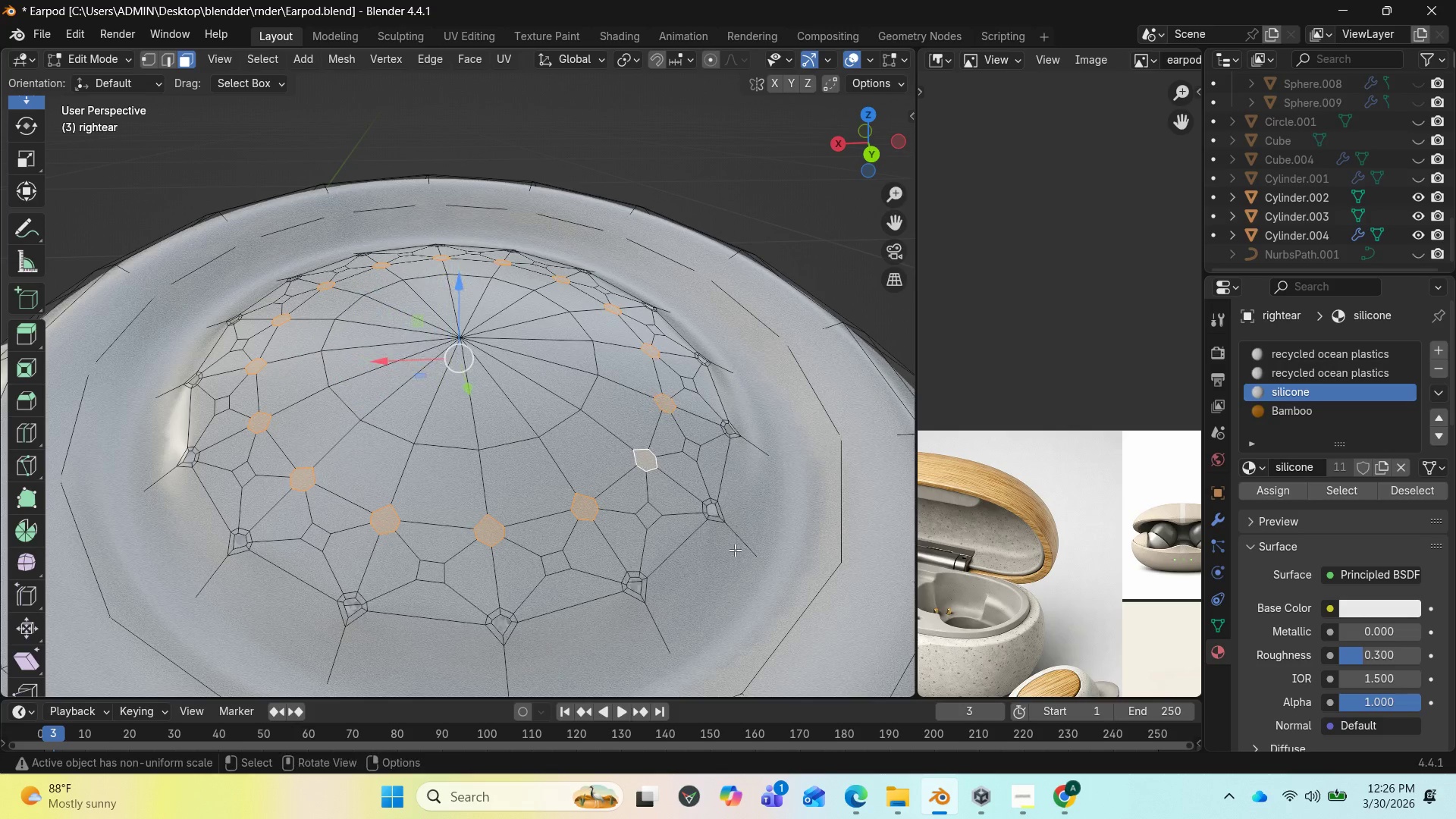 
key(I)
 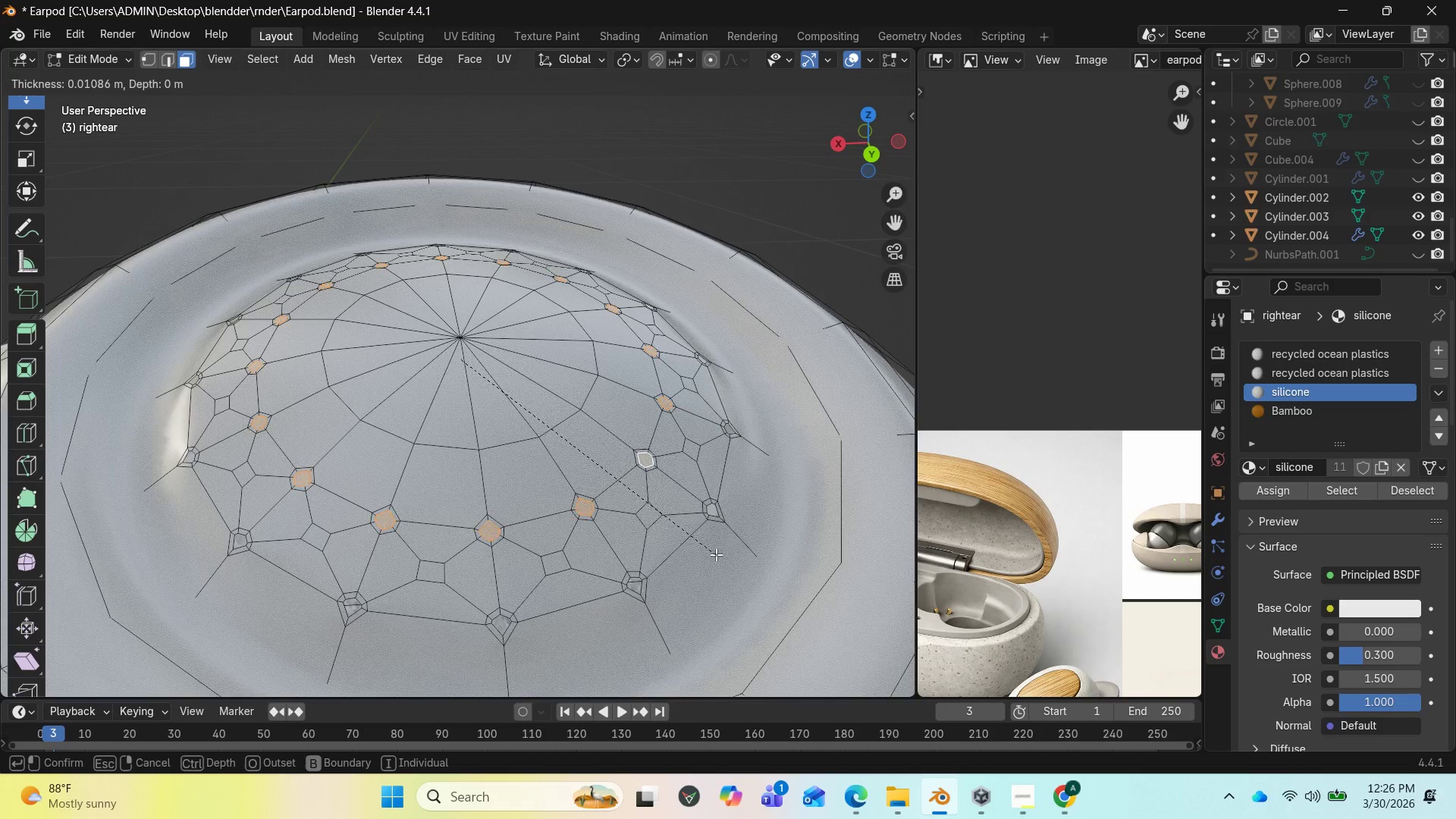 
left_click([716, 554])
 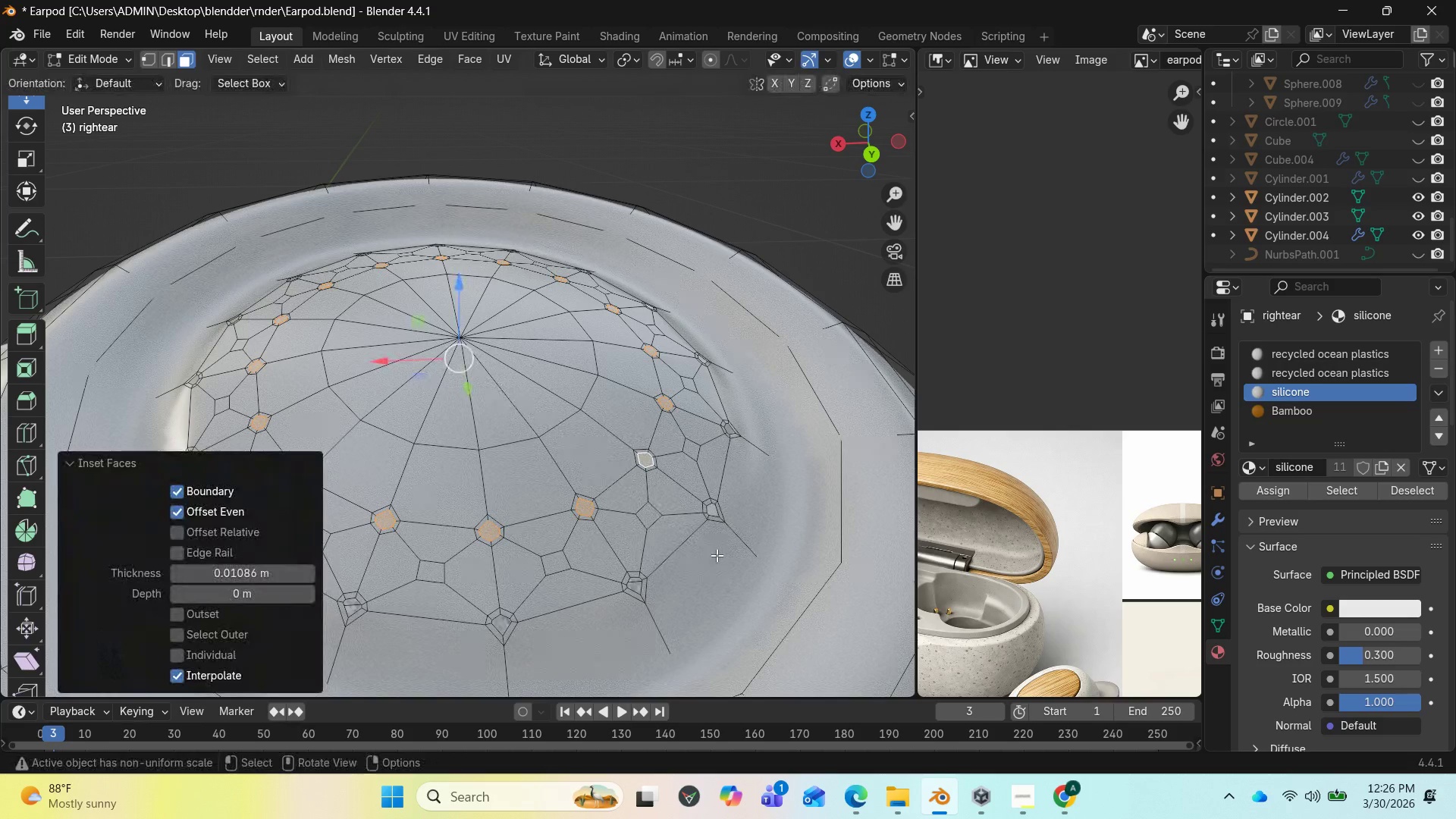 
wait(7.75)
 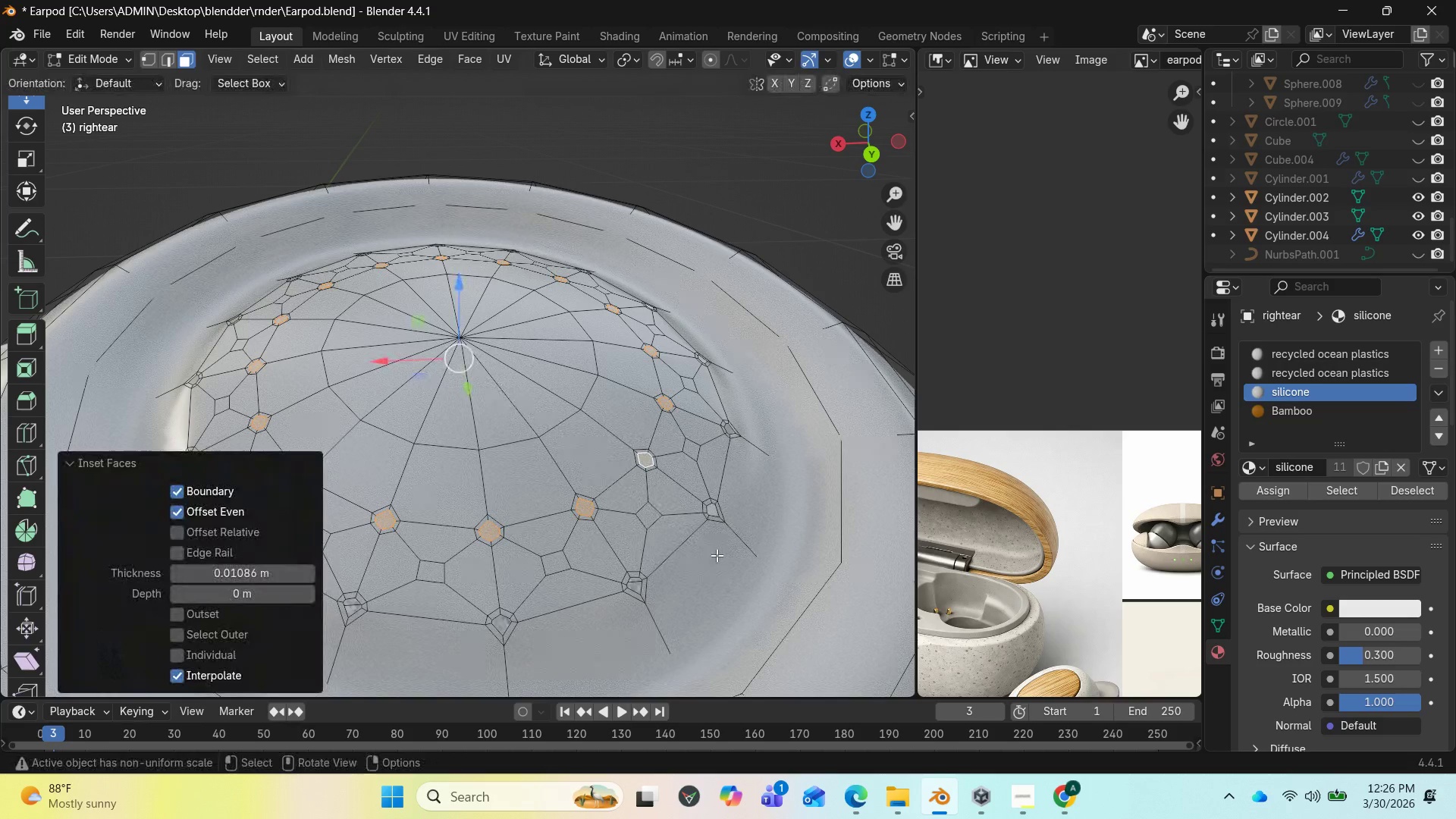 
key(Delete)
 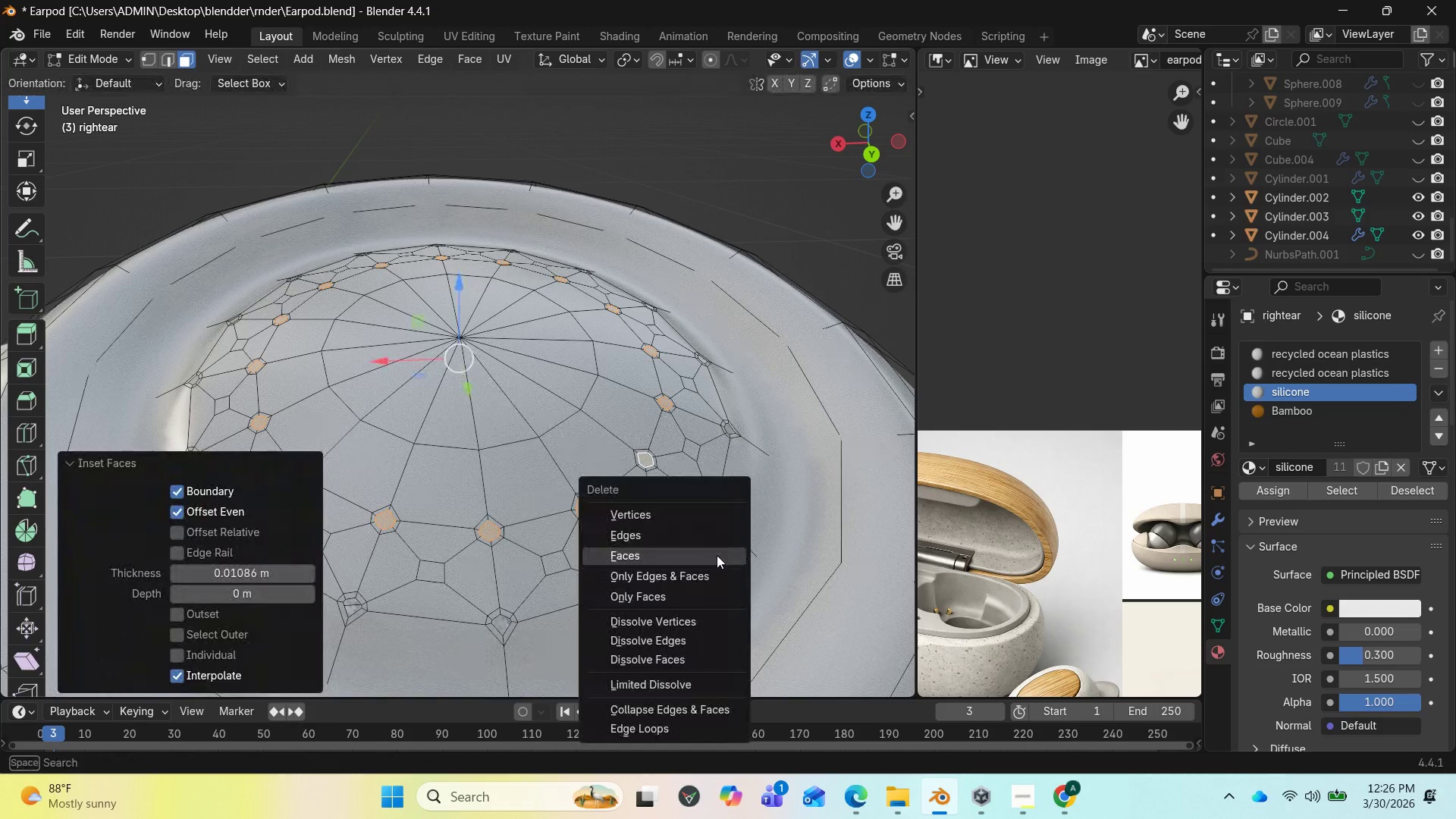 
left_click([717, 555])
 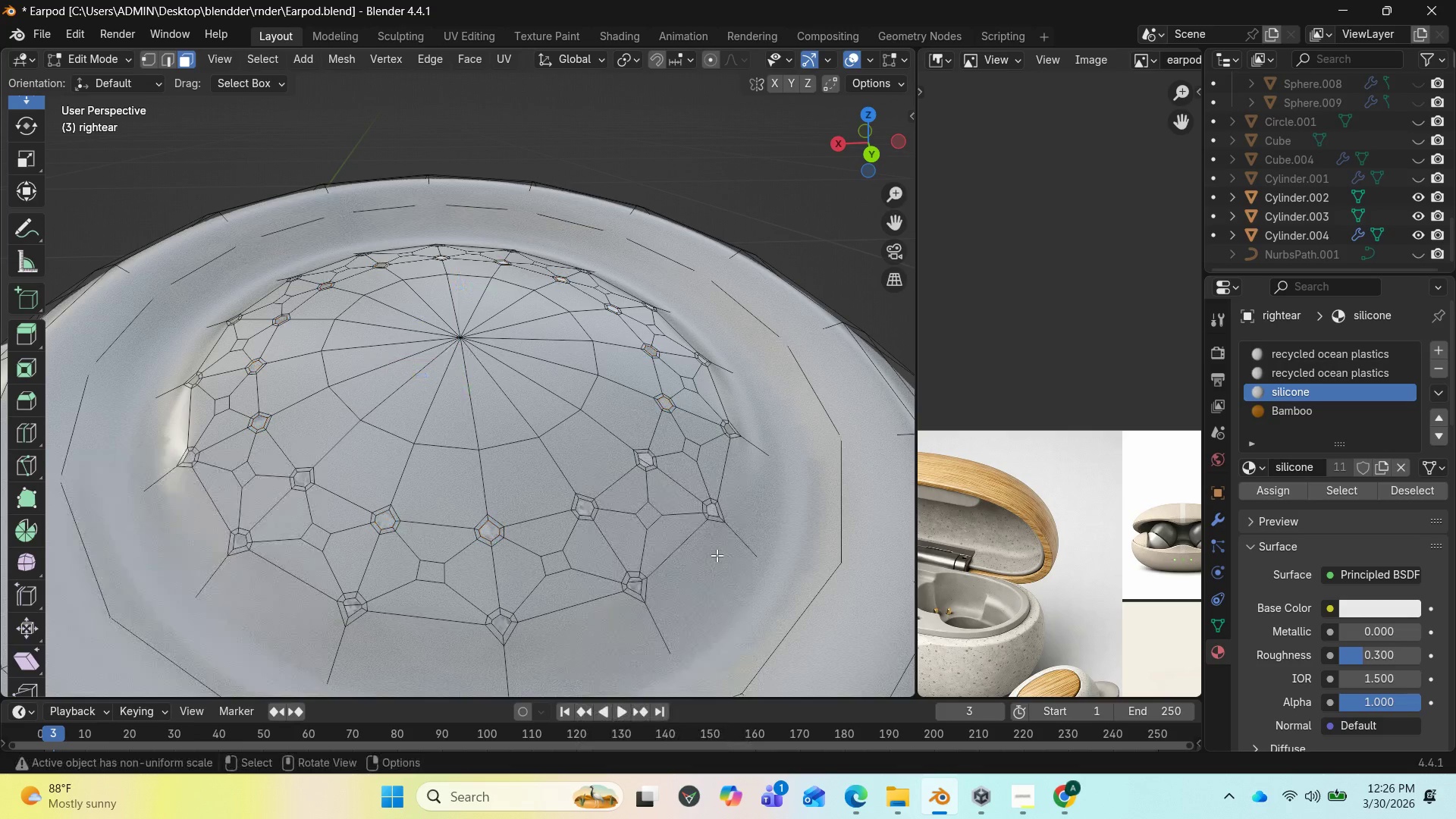 
key(Tab)
 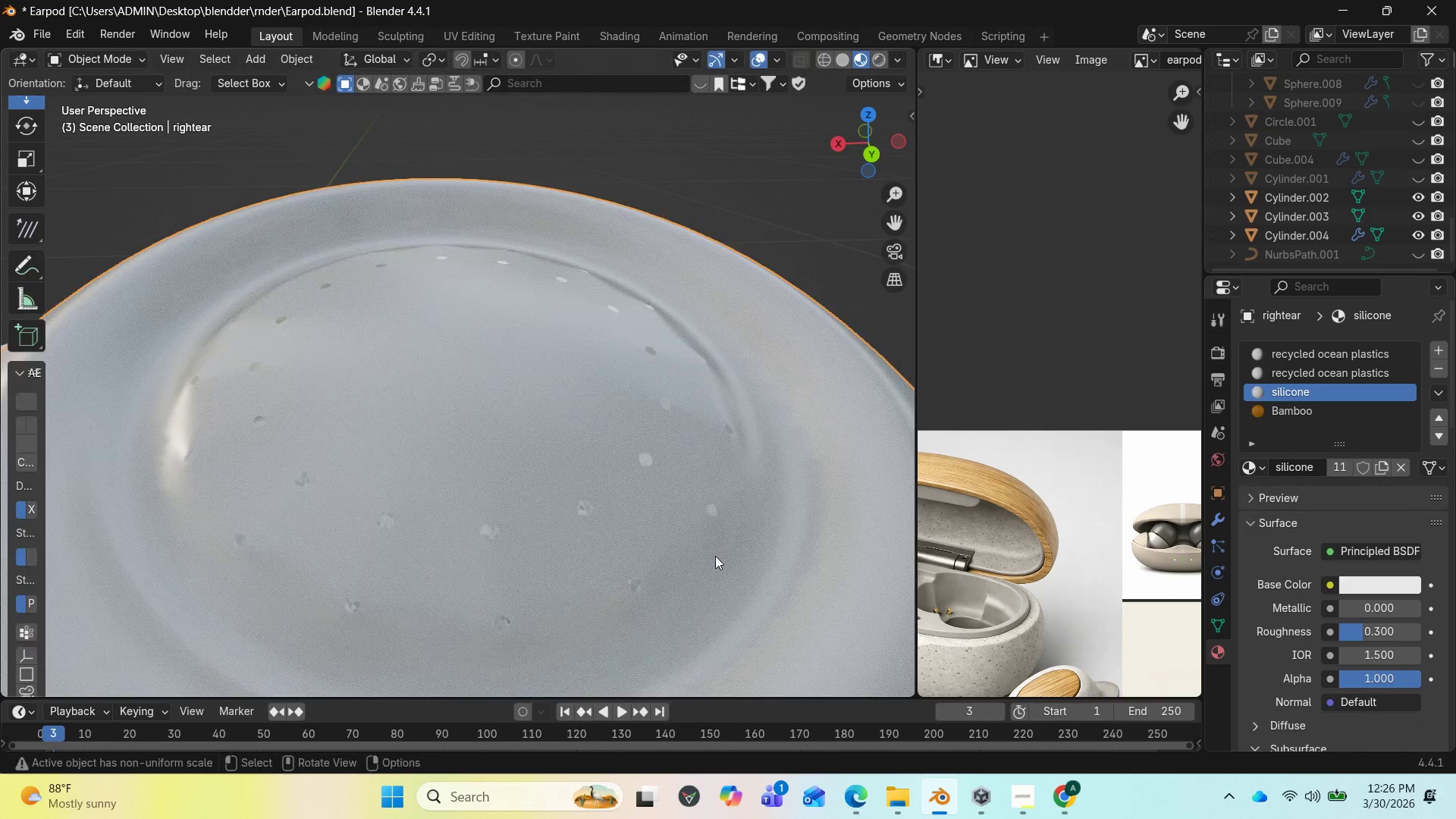 
scroll: coordinate [713, 555], scroll_direction: down, amount: 4.0
 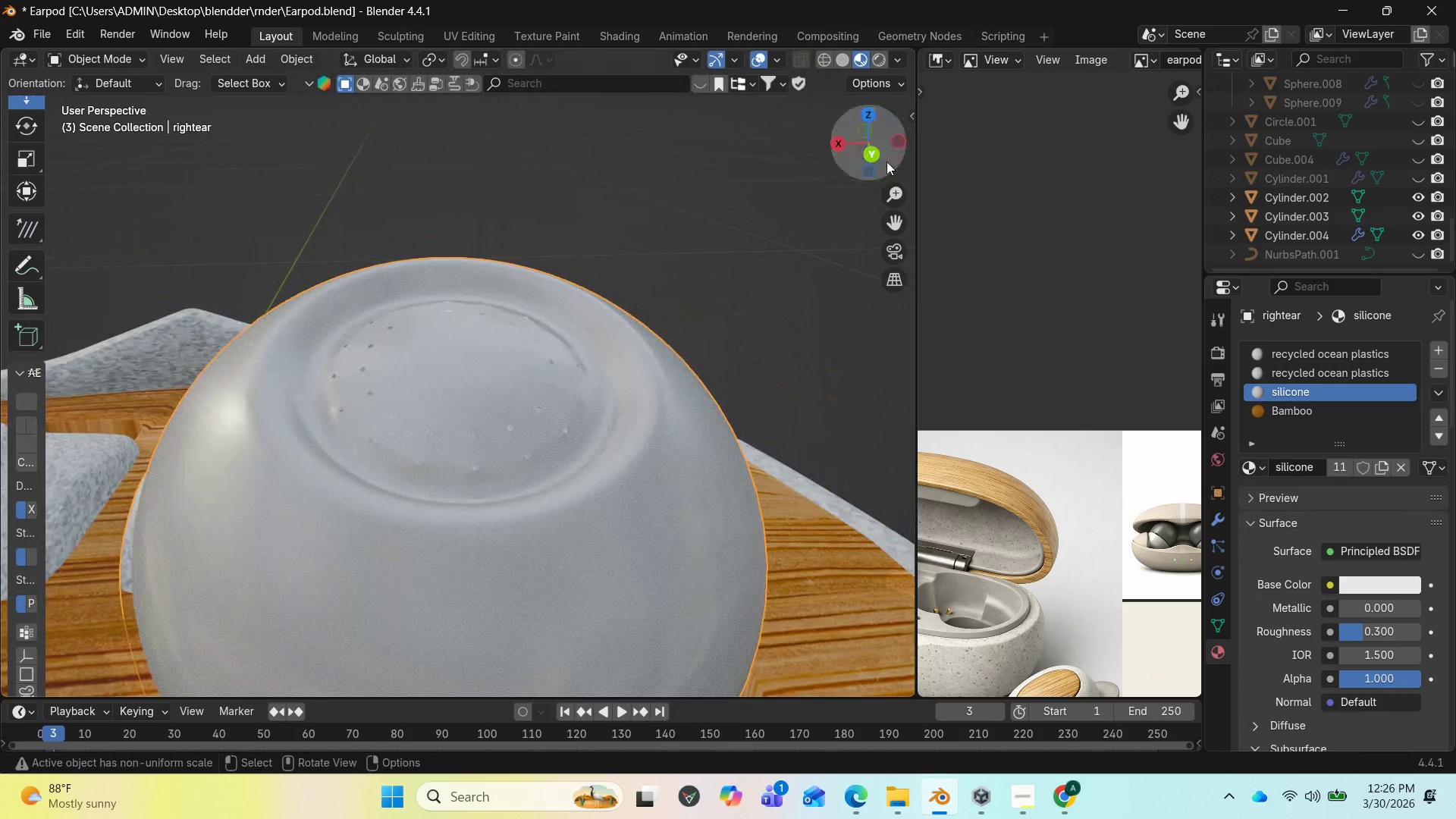 
left_click_drag(start_coordinate=[884, 159], to_coordinate=[183, 176])
 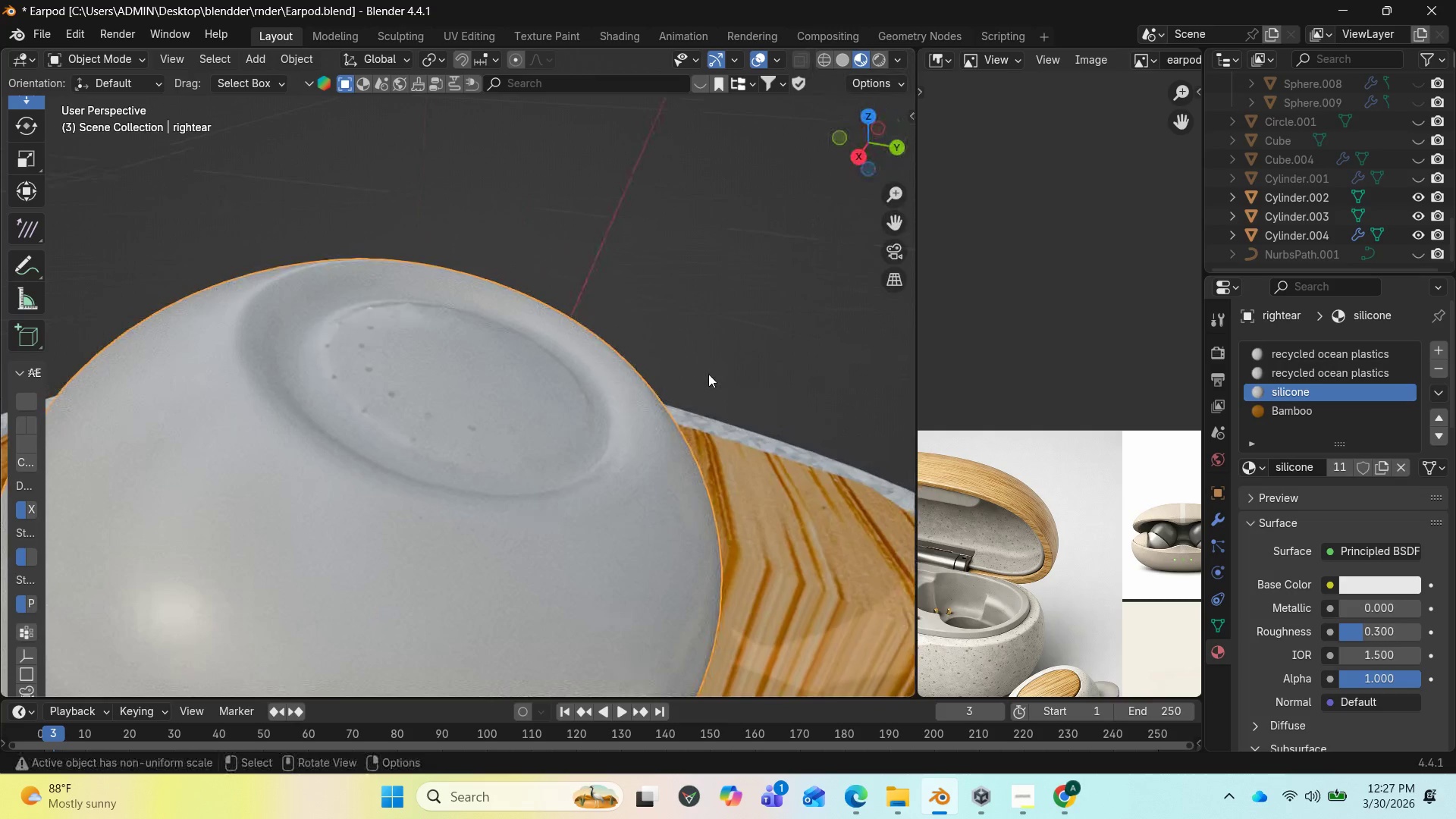 
key(Control+Z)
 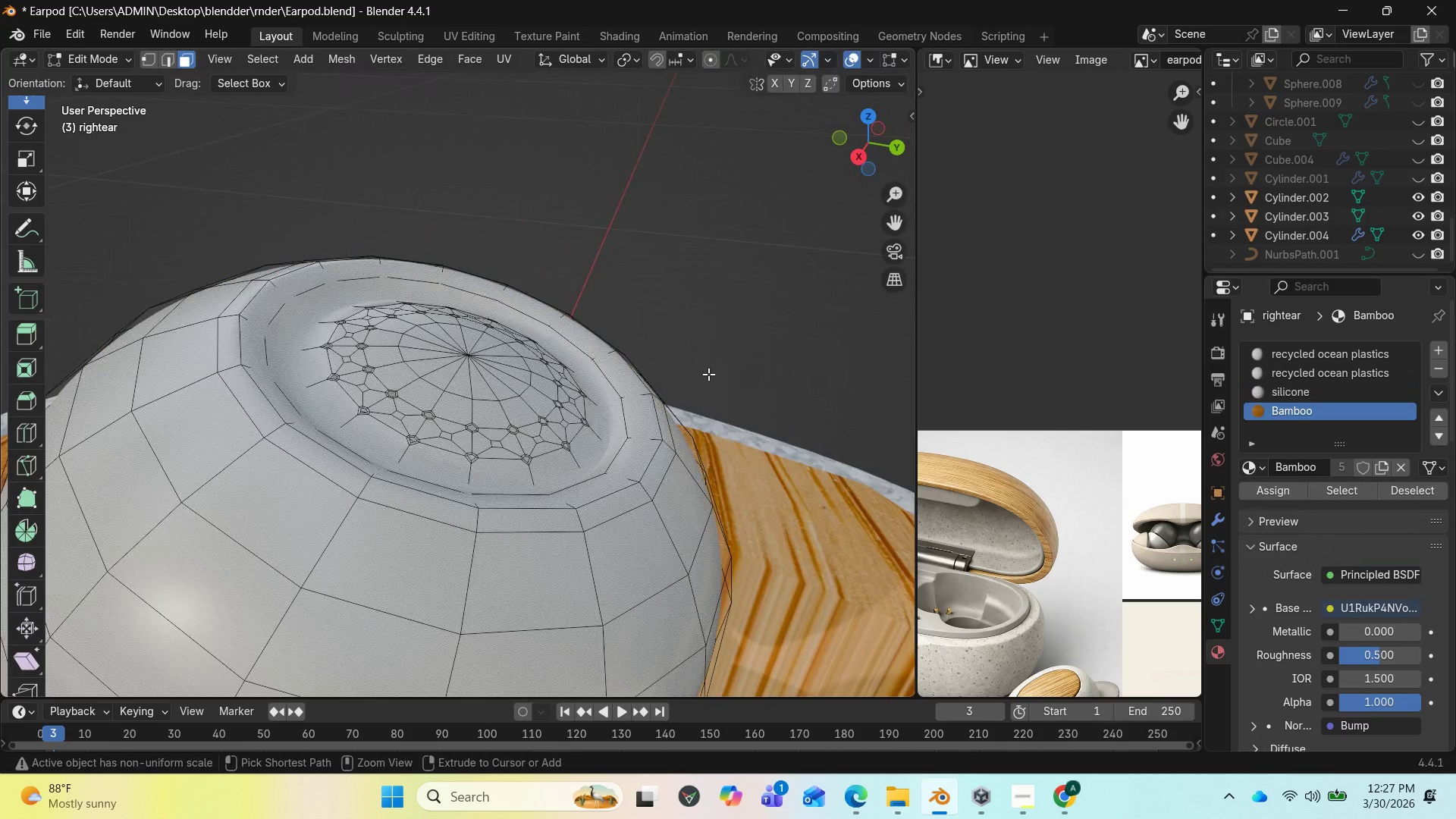 
key(Control+Z)
 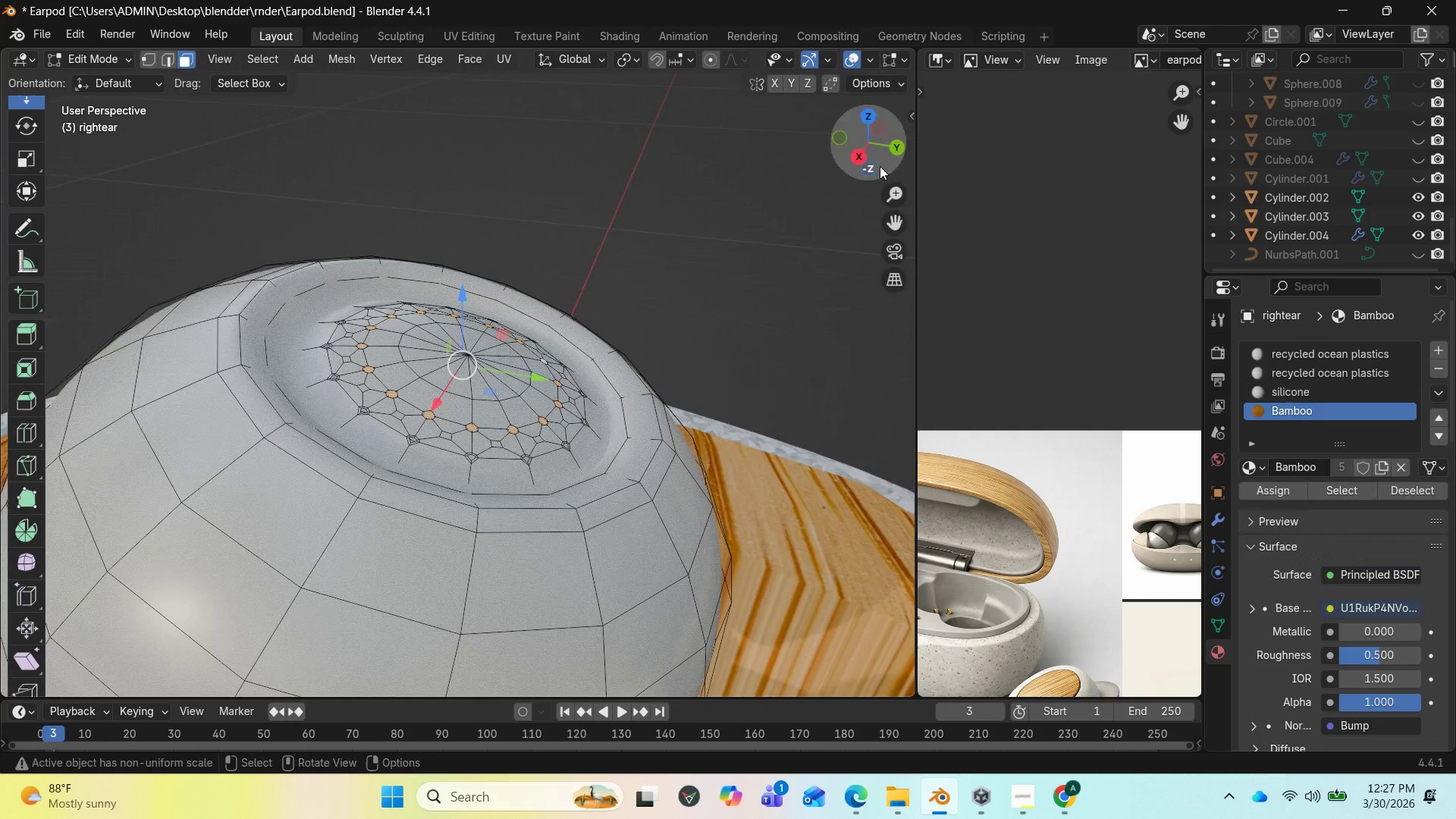 
left_click_drag(start_coordinate=[876, 144], to_coordinate=[59, 170])
 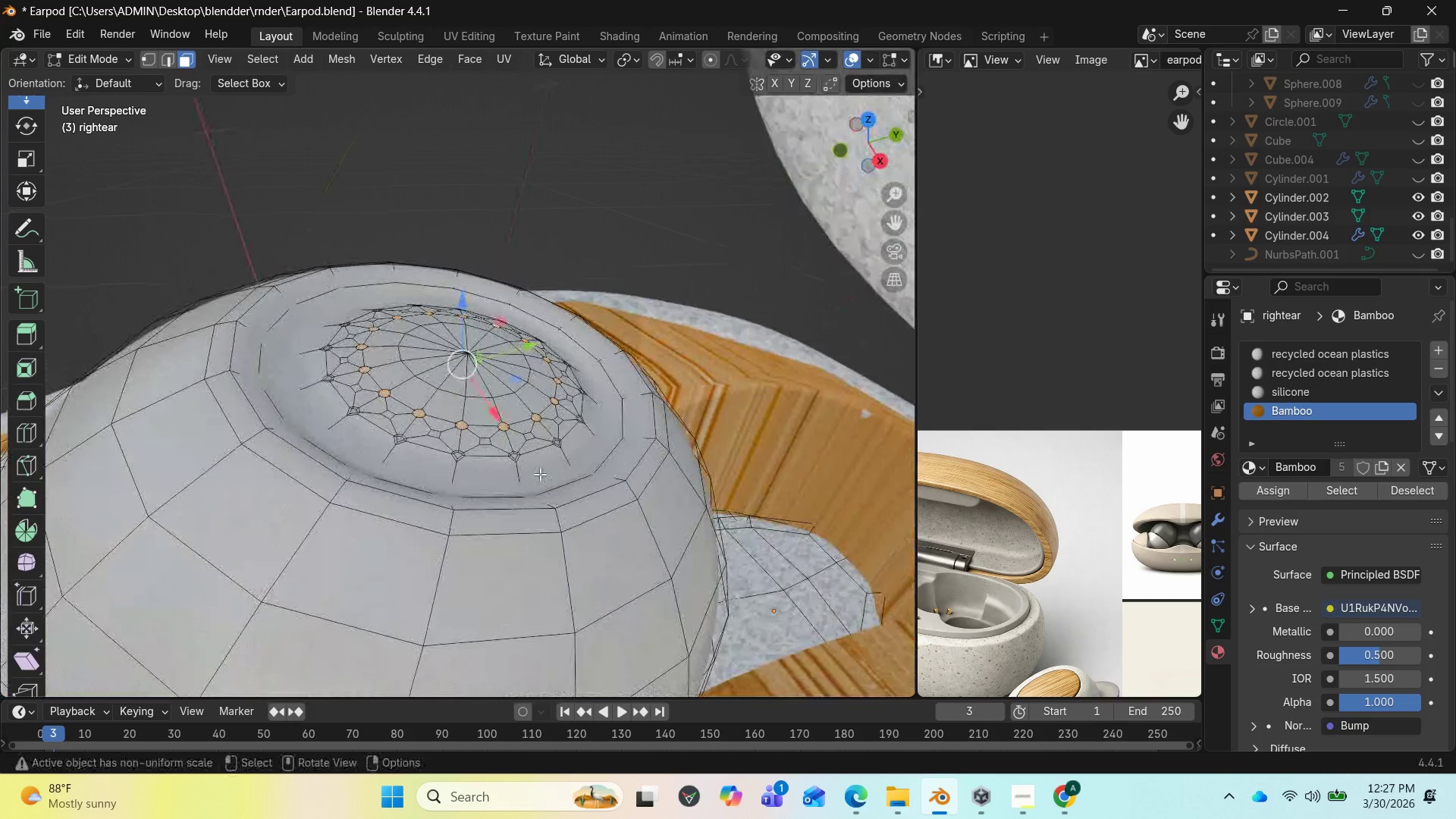 
key(Delete)
 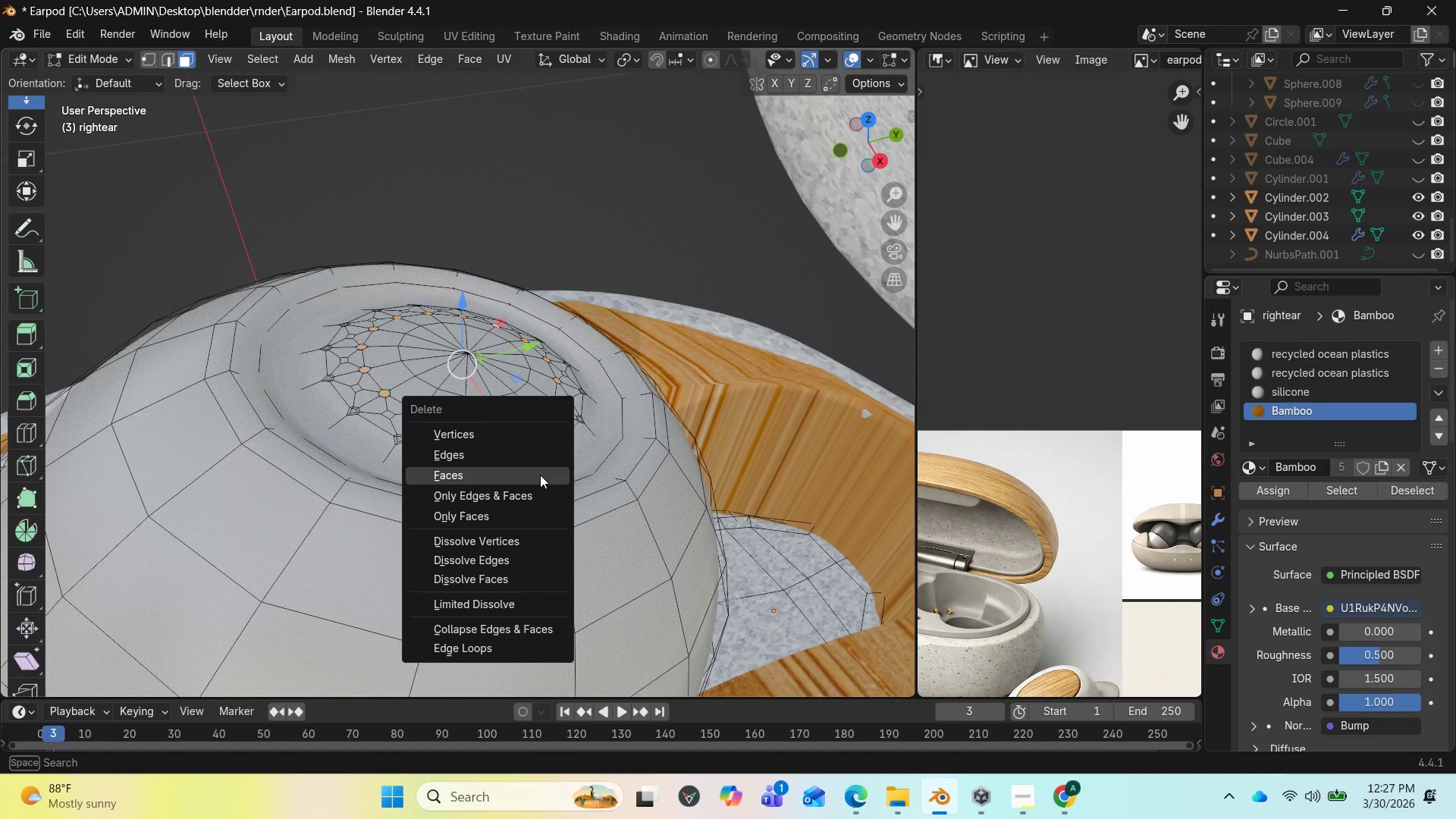 
left_click([540, 475])
 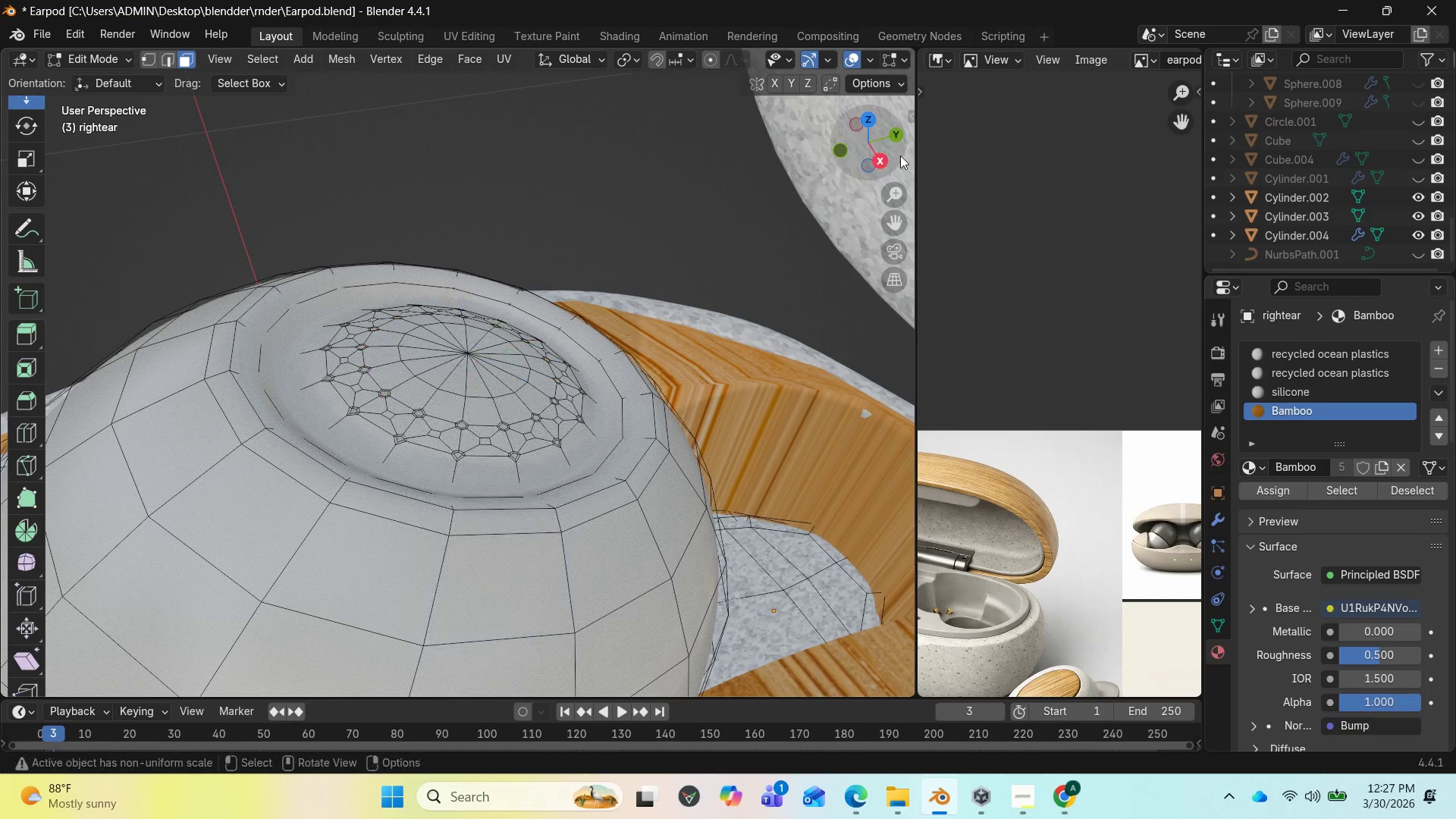 
left_click_drag(start_coordinate=[864, 141], to_coordinate=[283, 140])
 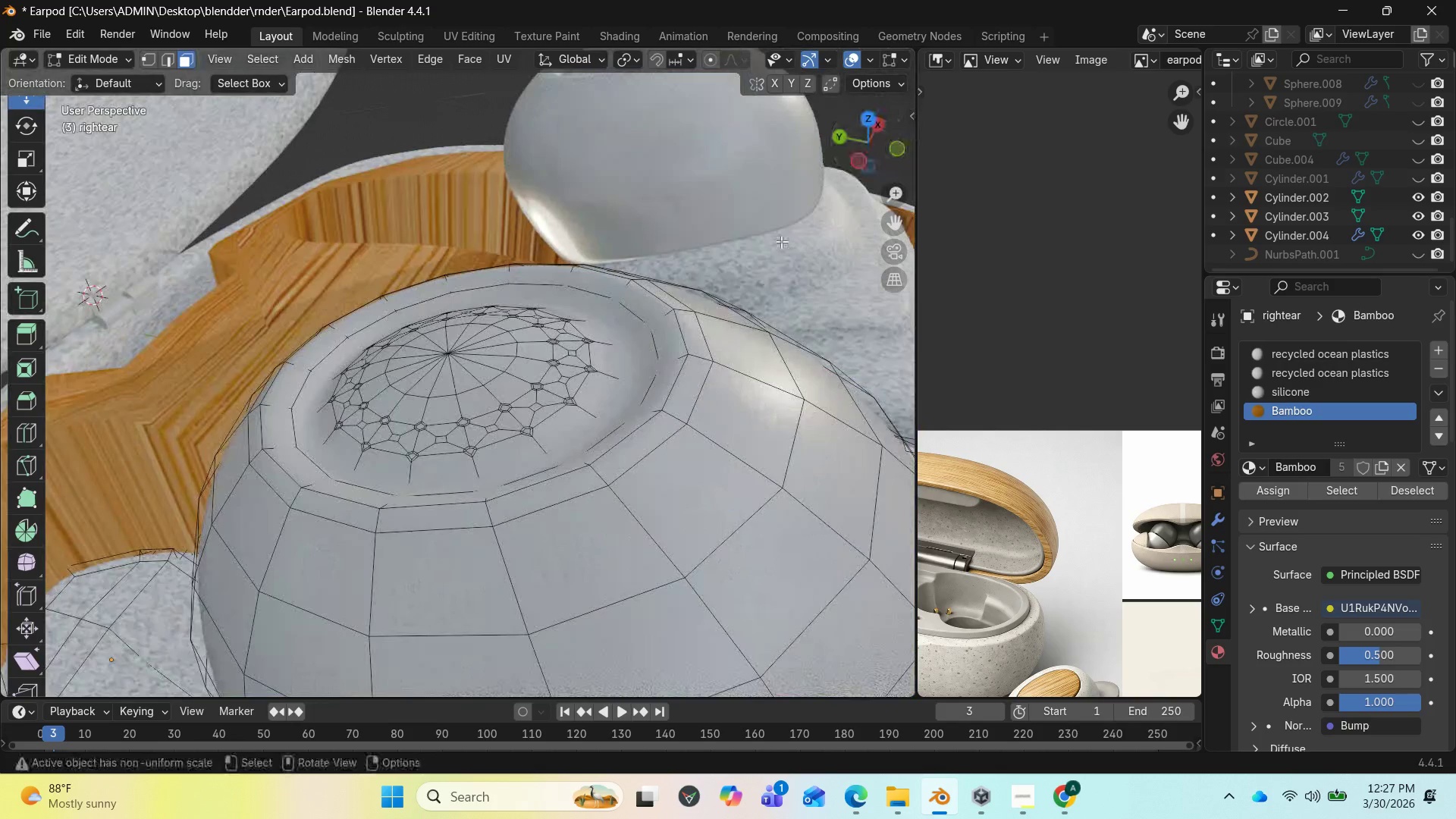 
key(Tab)
 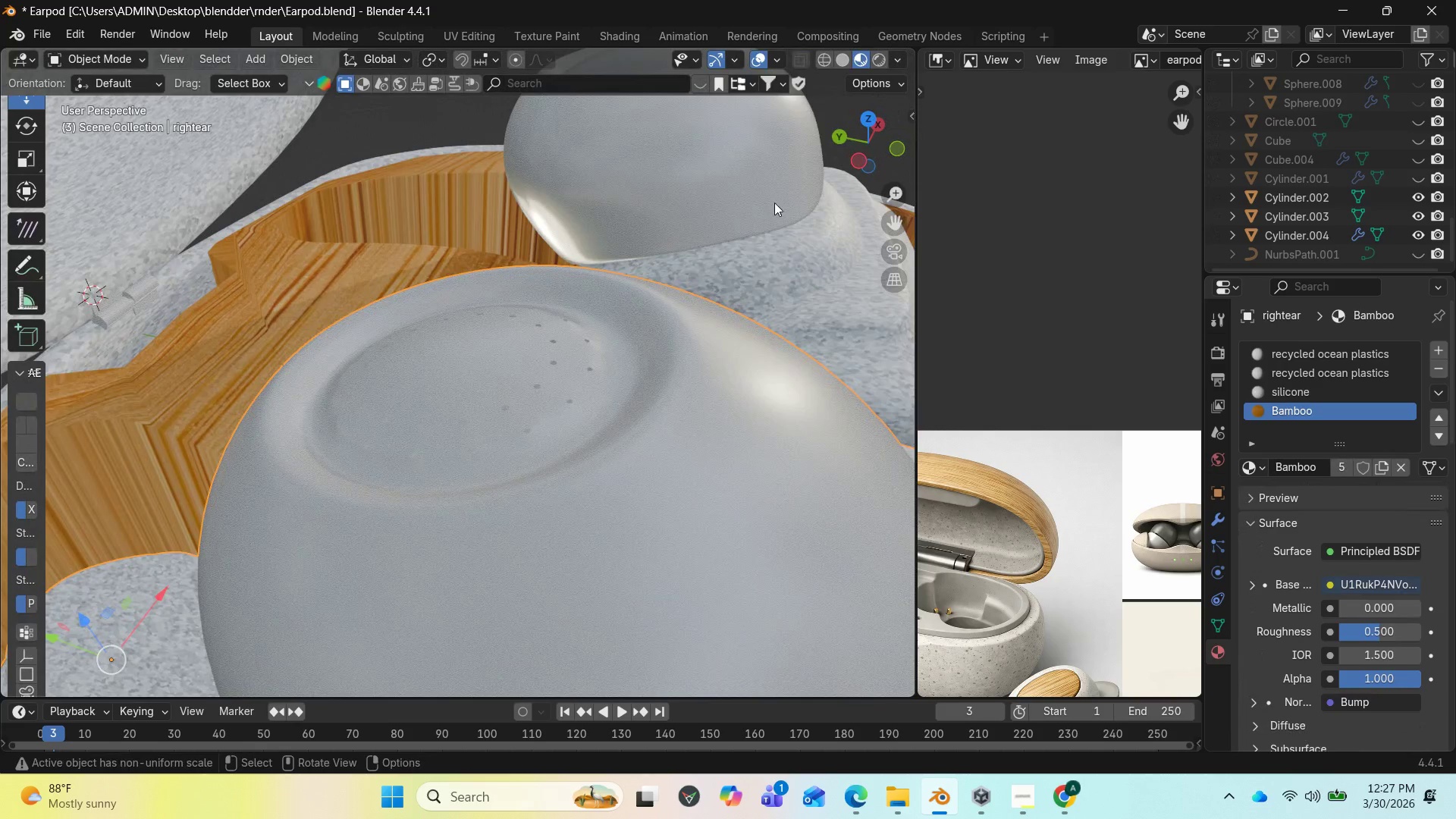 
left_click_drag(start_coordinate=[858, 146], to_coordinate=[165, 98])
 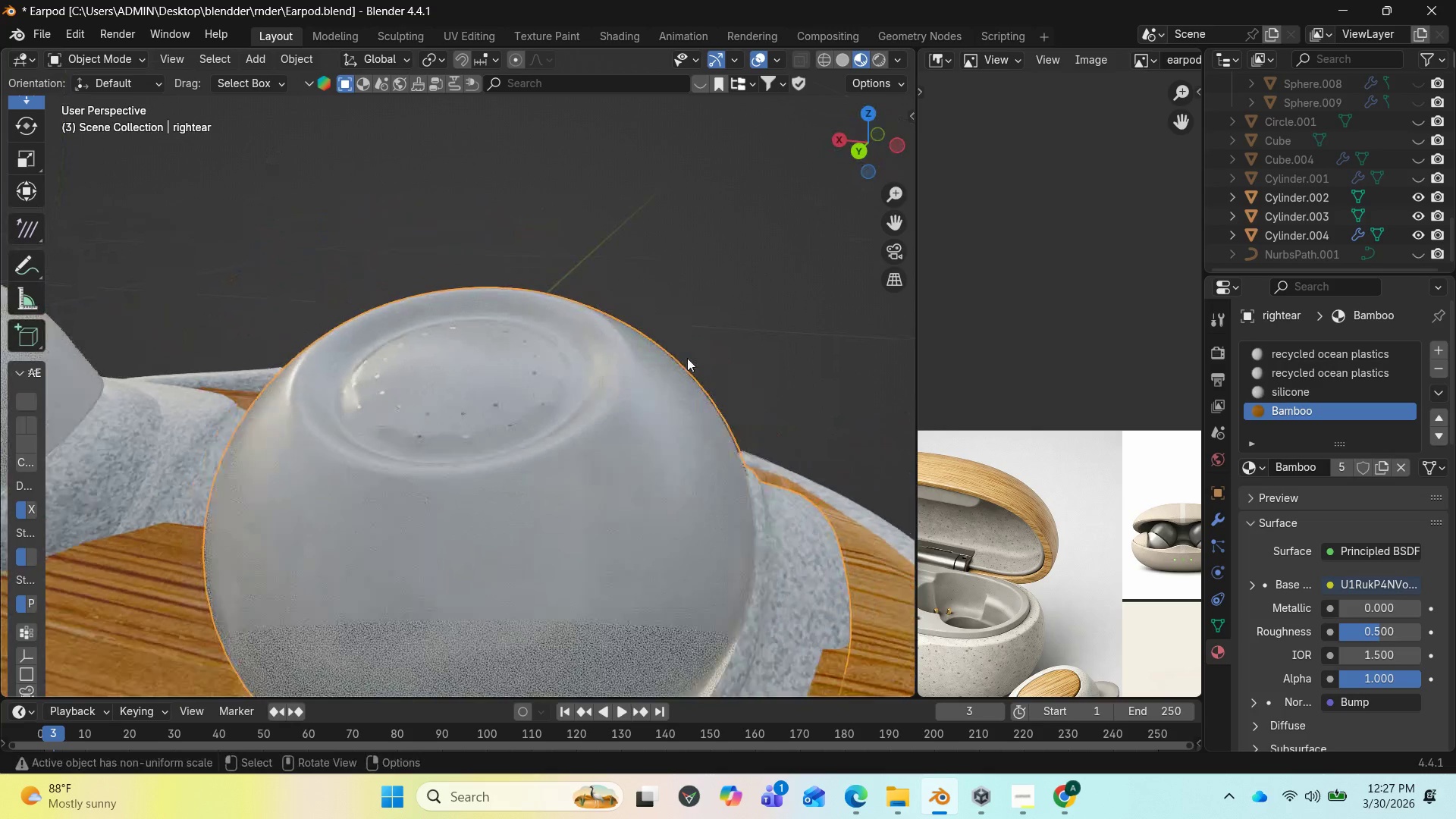 
scroll: coordinate [674, 369], scroll_direction: down, amount: 6.0
 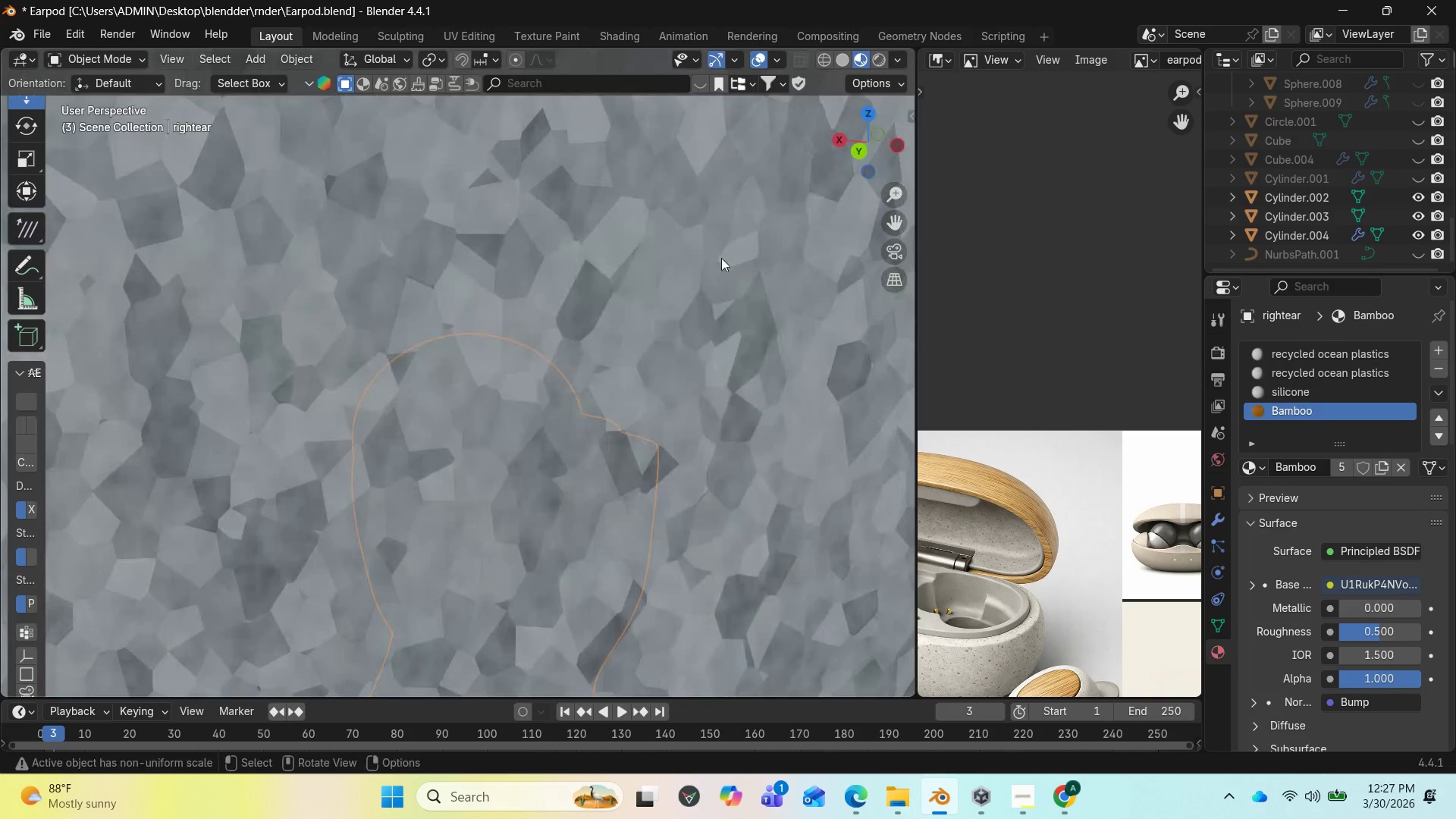 
scroll: coordinate [722, 249], scroll_direction: up, amount: 2.0
 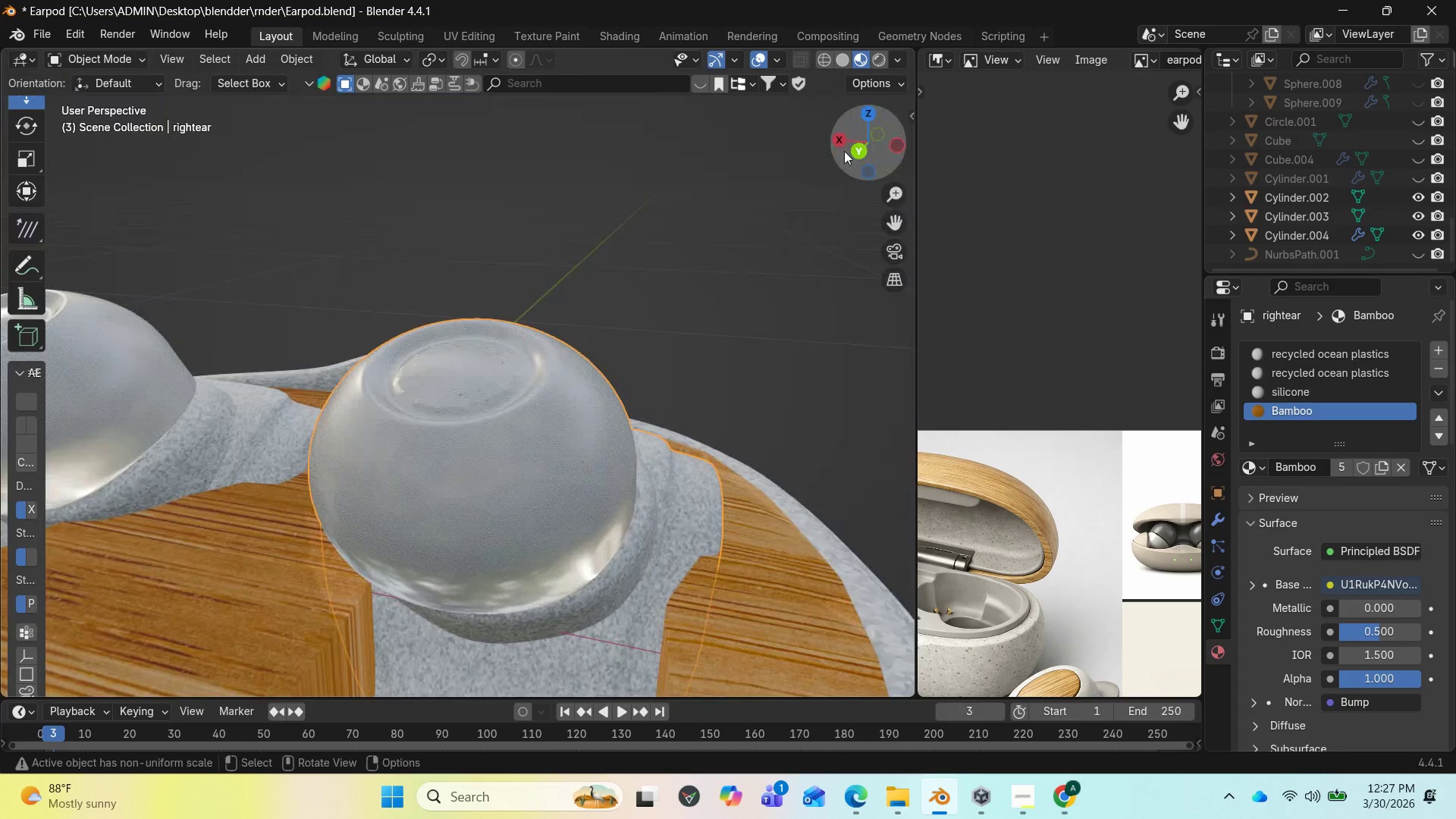 
left_click_drag(start_coordinate=[856, 149], to_coordinate=[151, 158])
 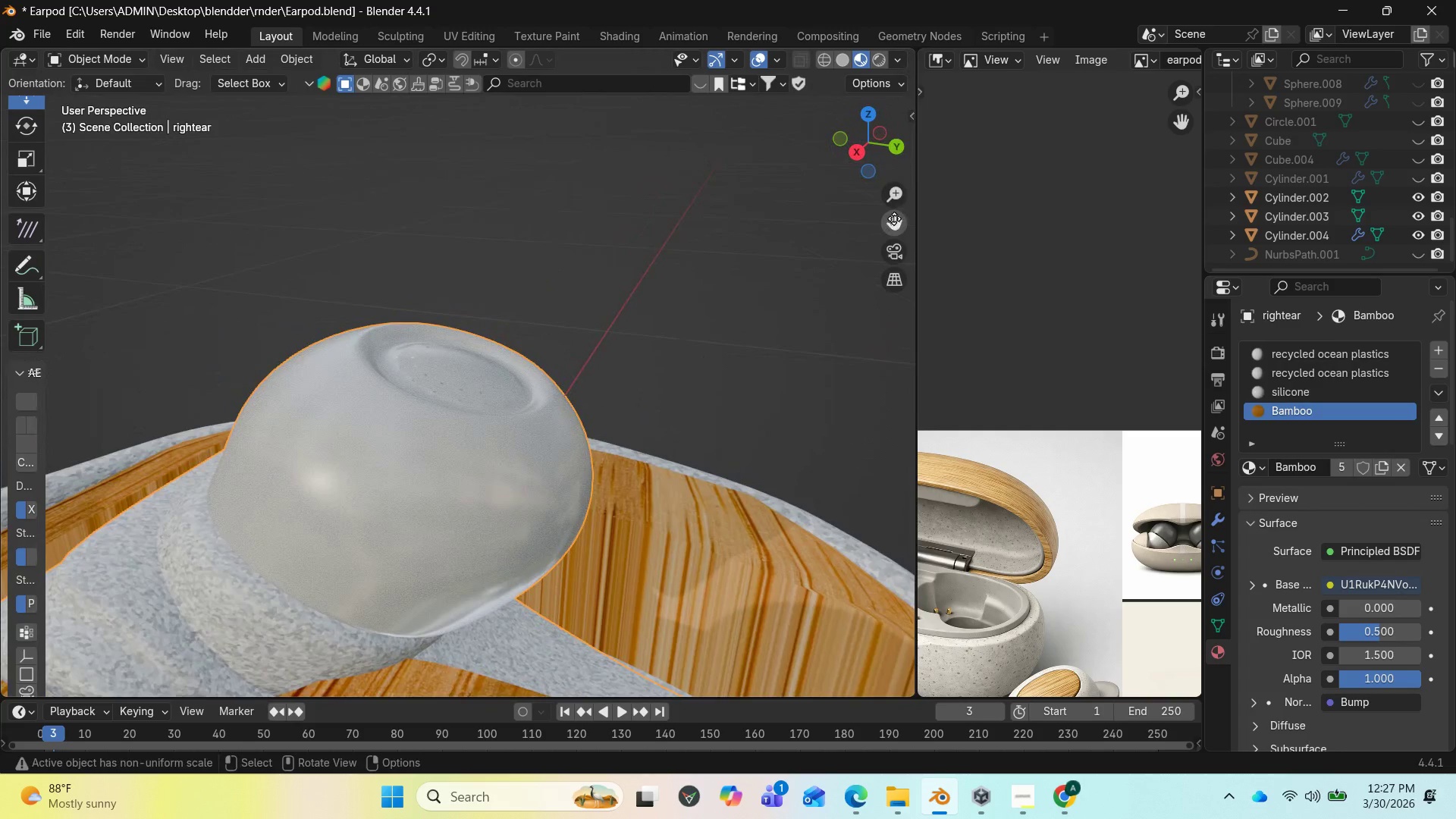 
scroll: coordinate [667, 324], scroll_direction: down, amount: 5.0
 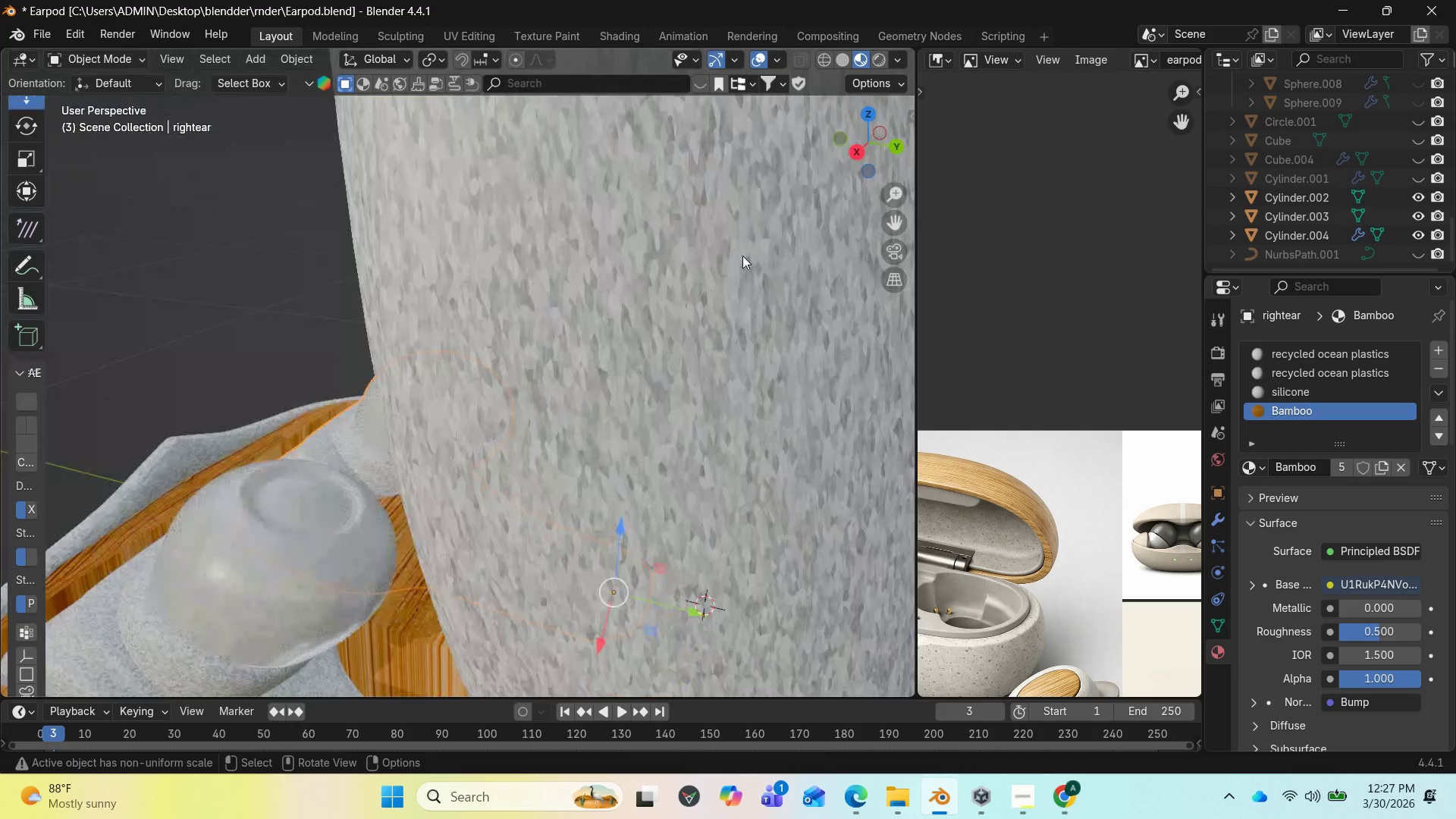 
scroll: coordinate [742, 256], scroll_direction: up, amount: 1.0
 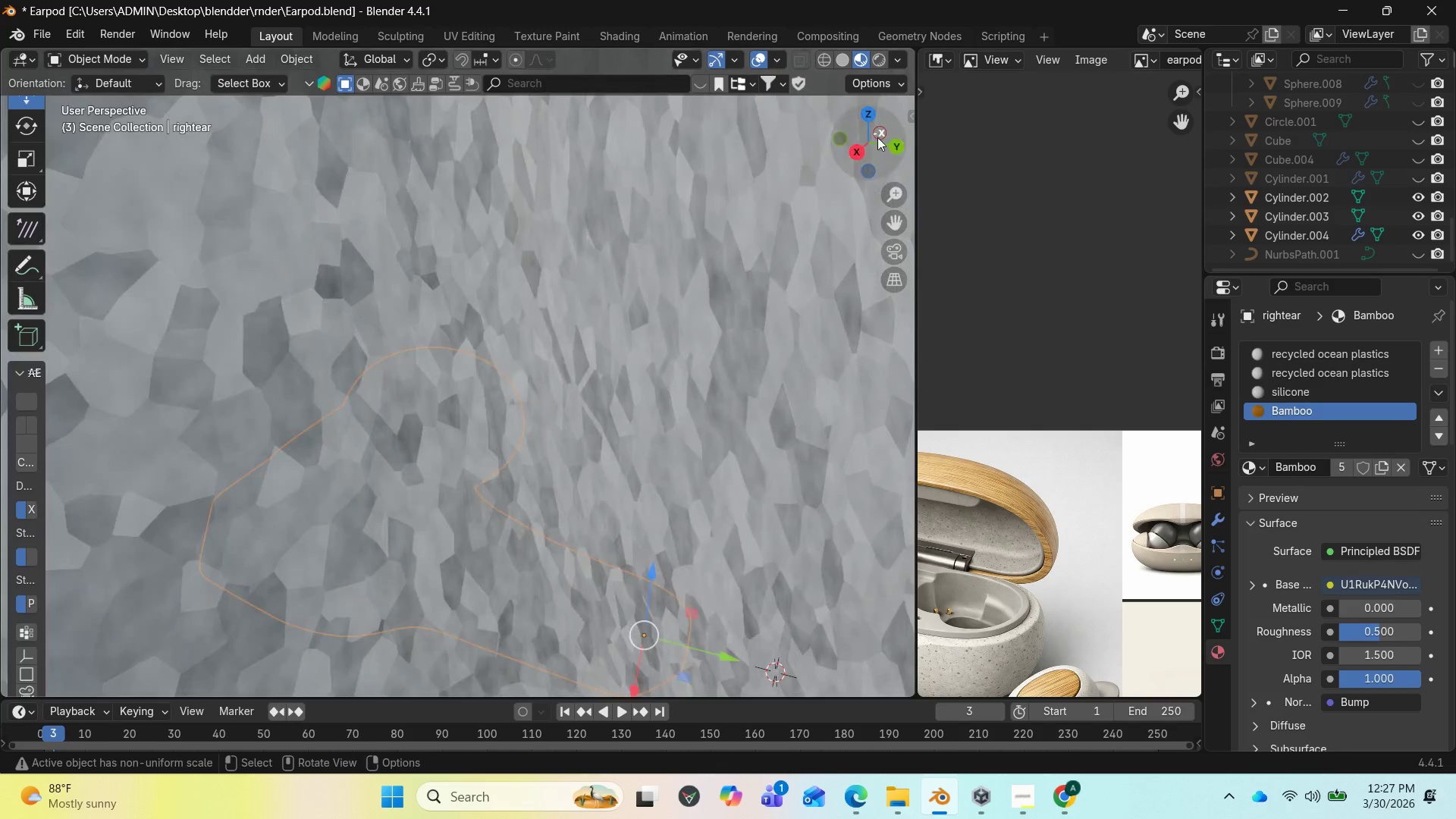 
left_click_drag(start_coordinate=[870, 156], to_coordinate=[11, 143])
 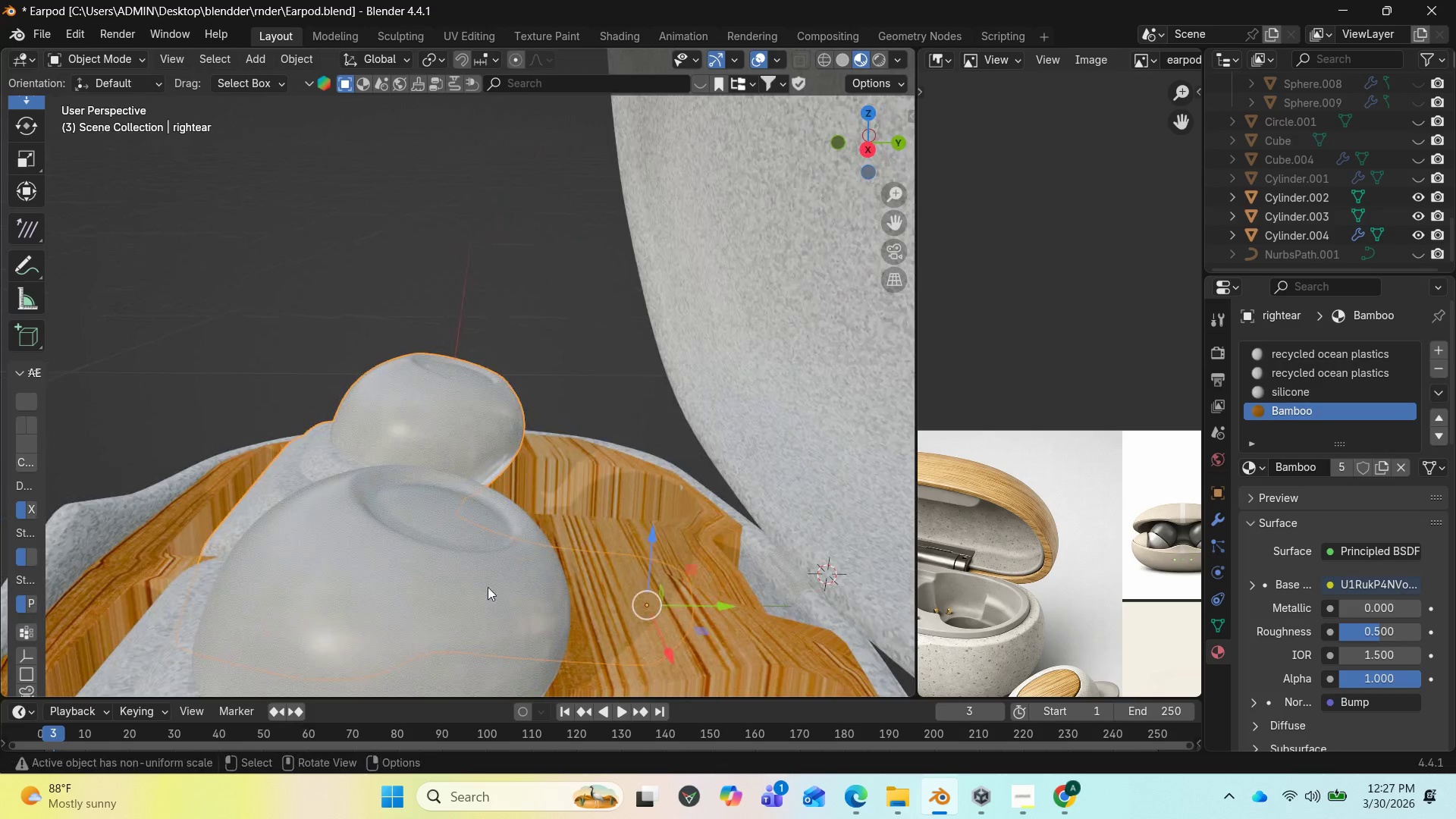 
left_click([485, 589])
 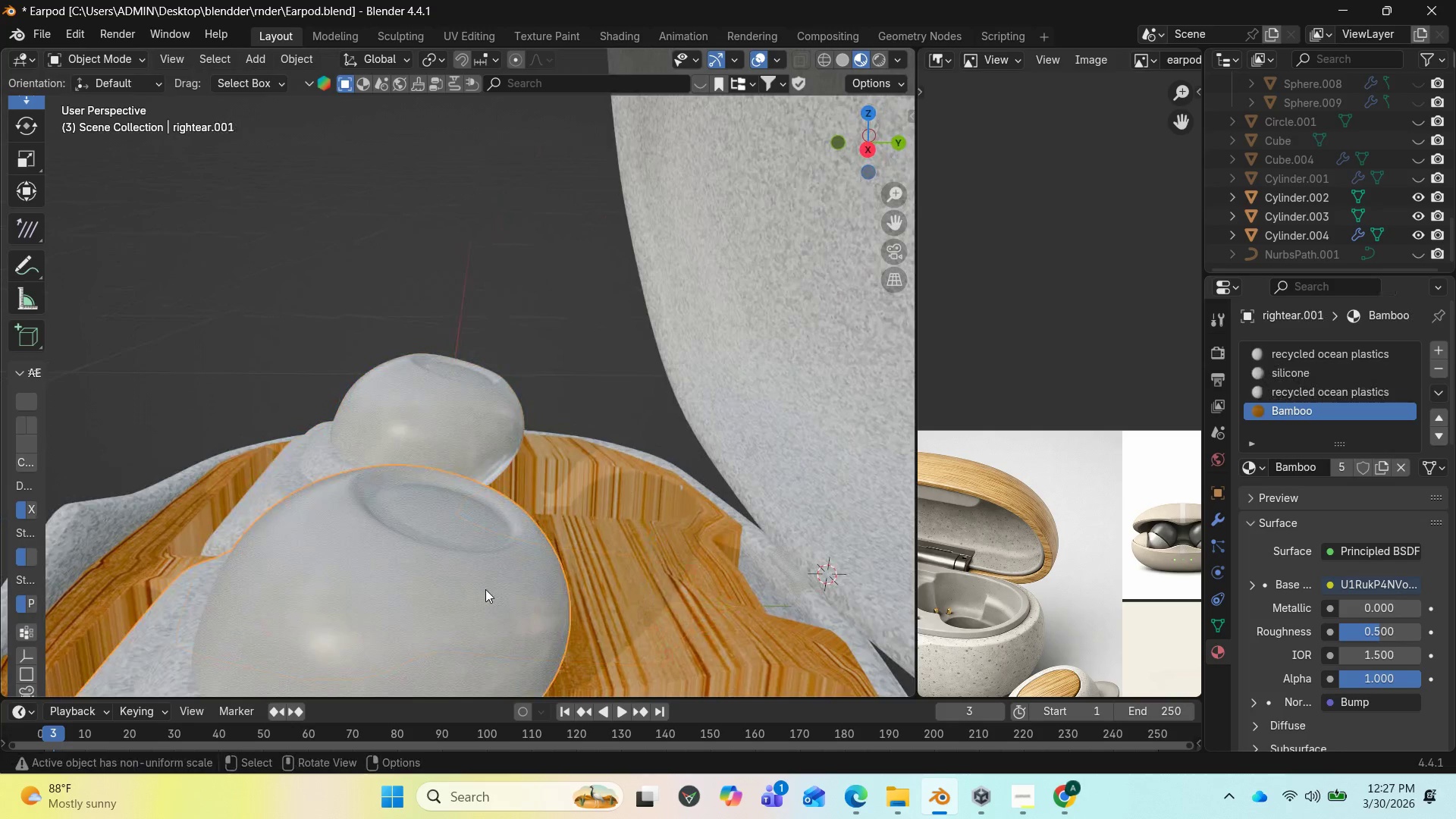 
key(Tab)
 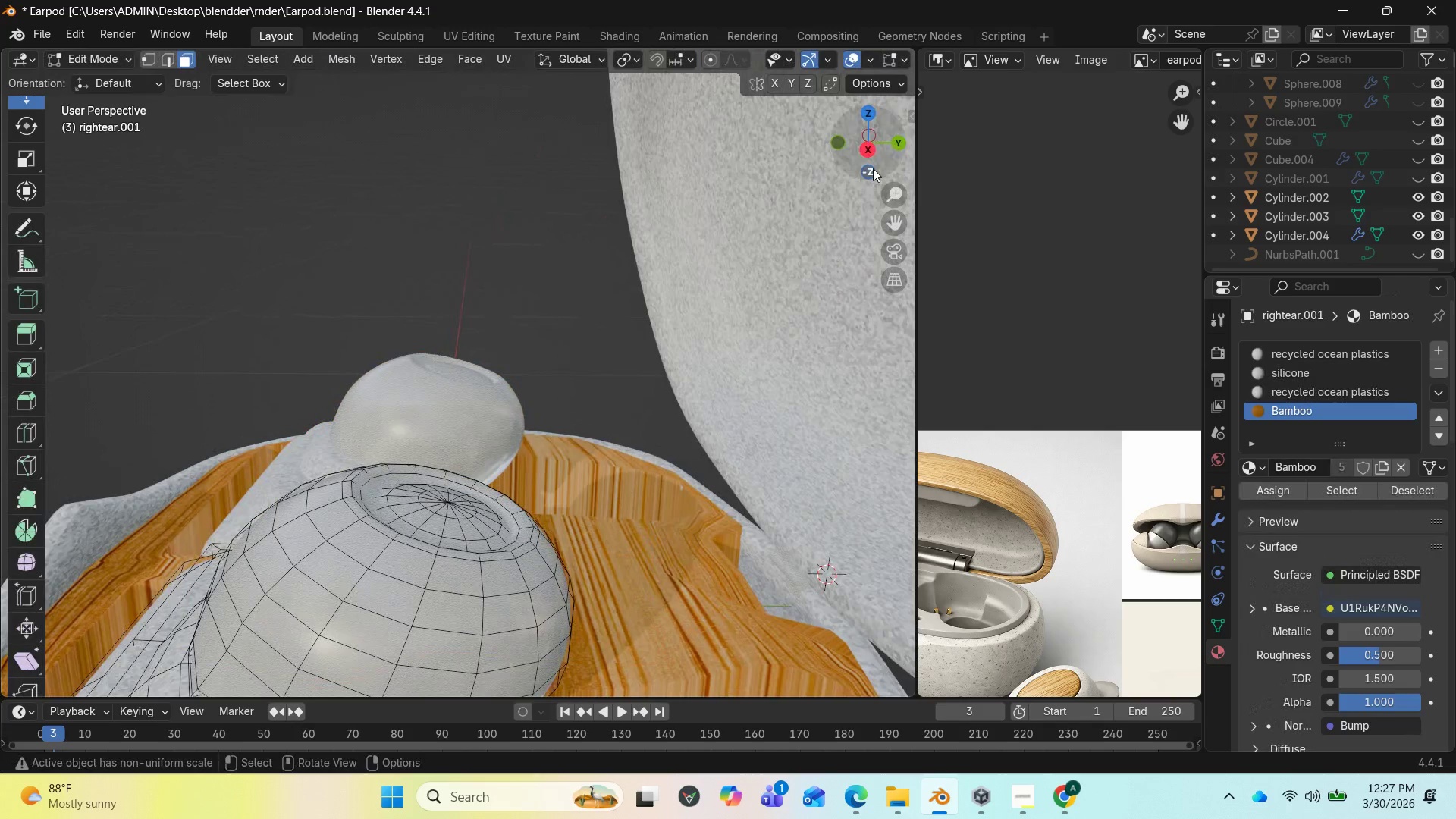 
left_click_drag(start_coordinate=[866, 161], to_coordinate=[834, 181])
 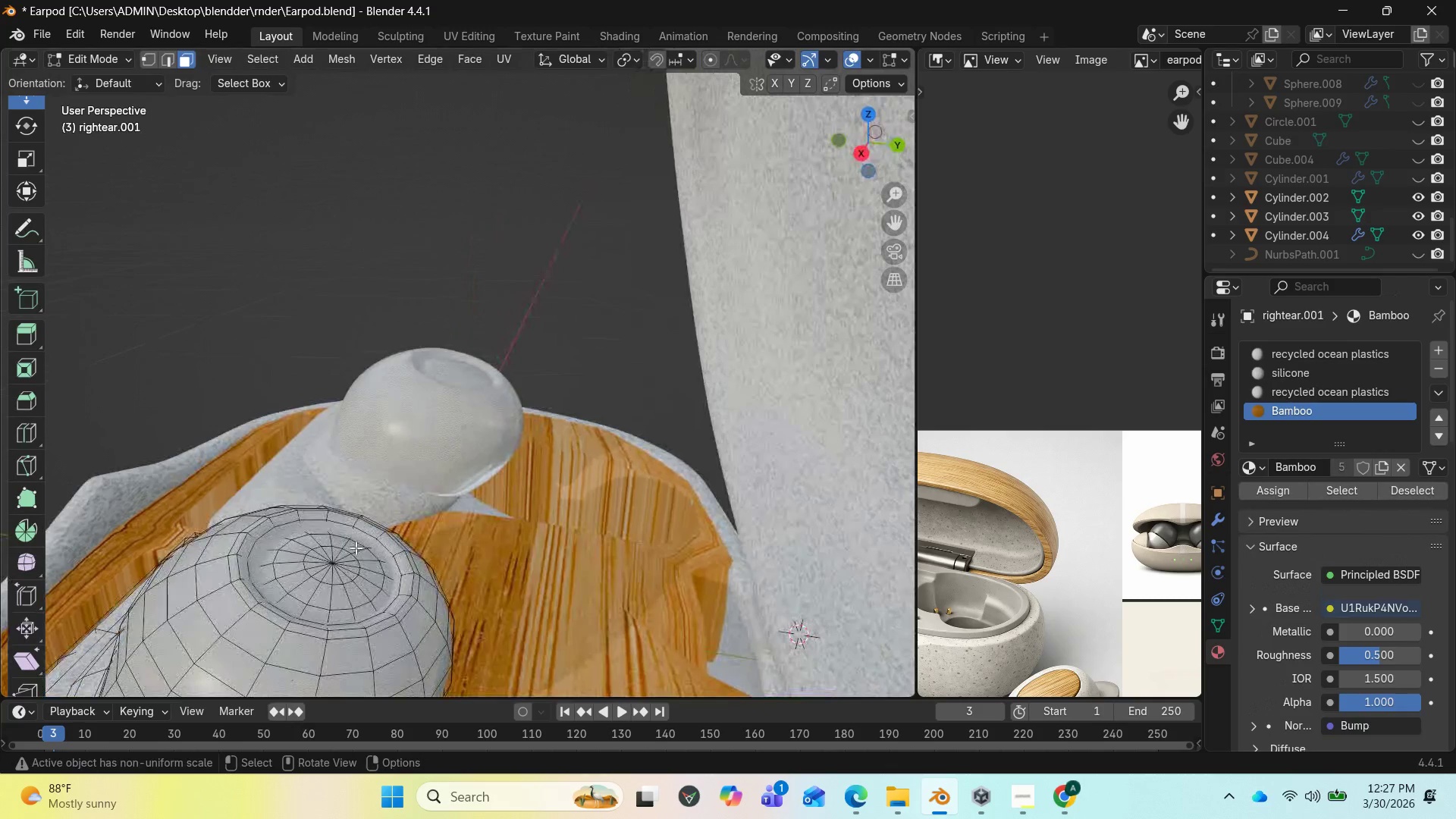 
scroll: coordinate [356, 548], scroll_direction: up, amount: 1.0
 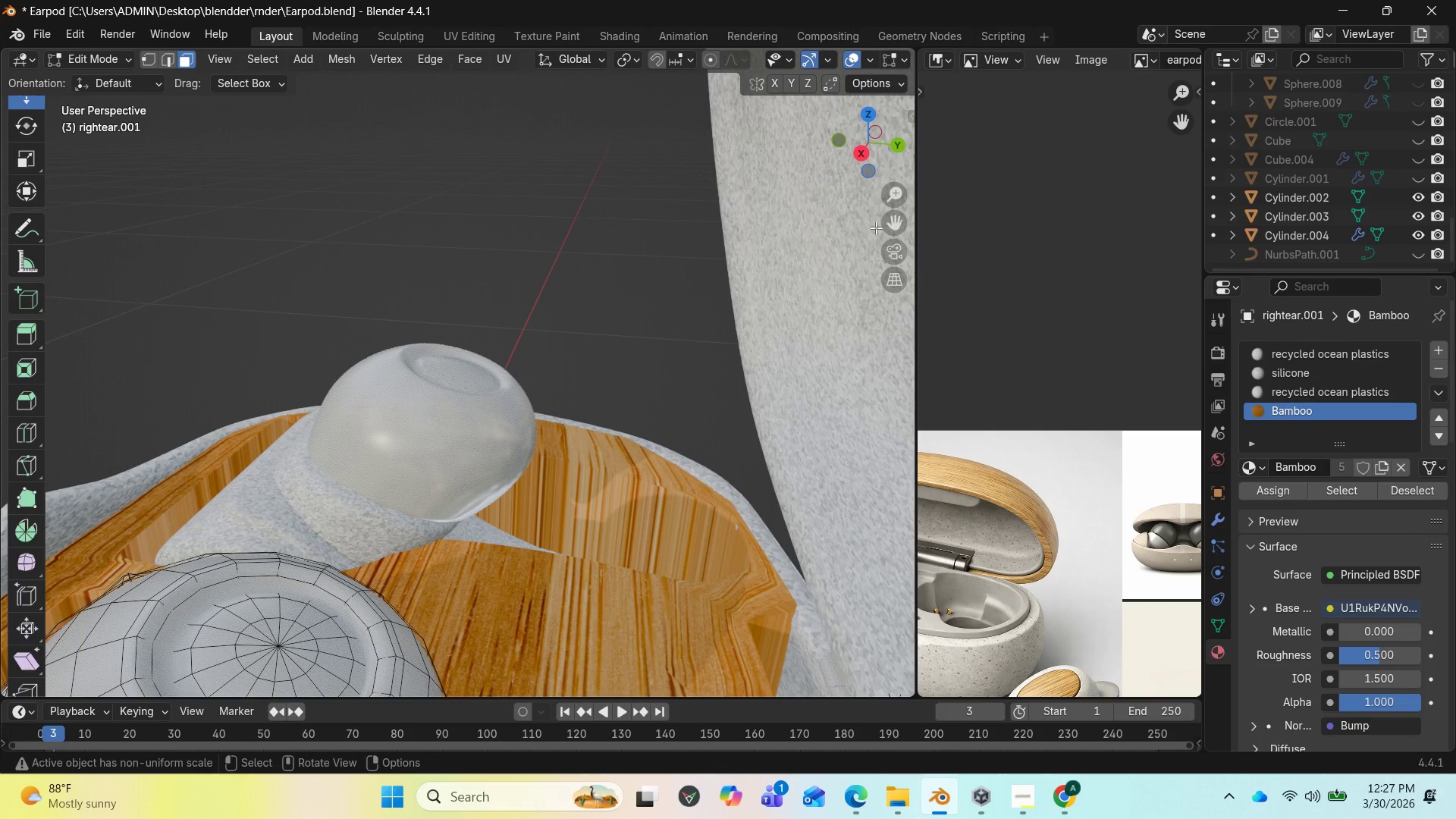 
left_click_drag(start_coordinate=[897, 219], to_coordinate=[27, 107])
 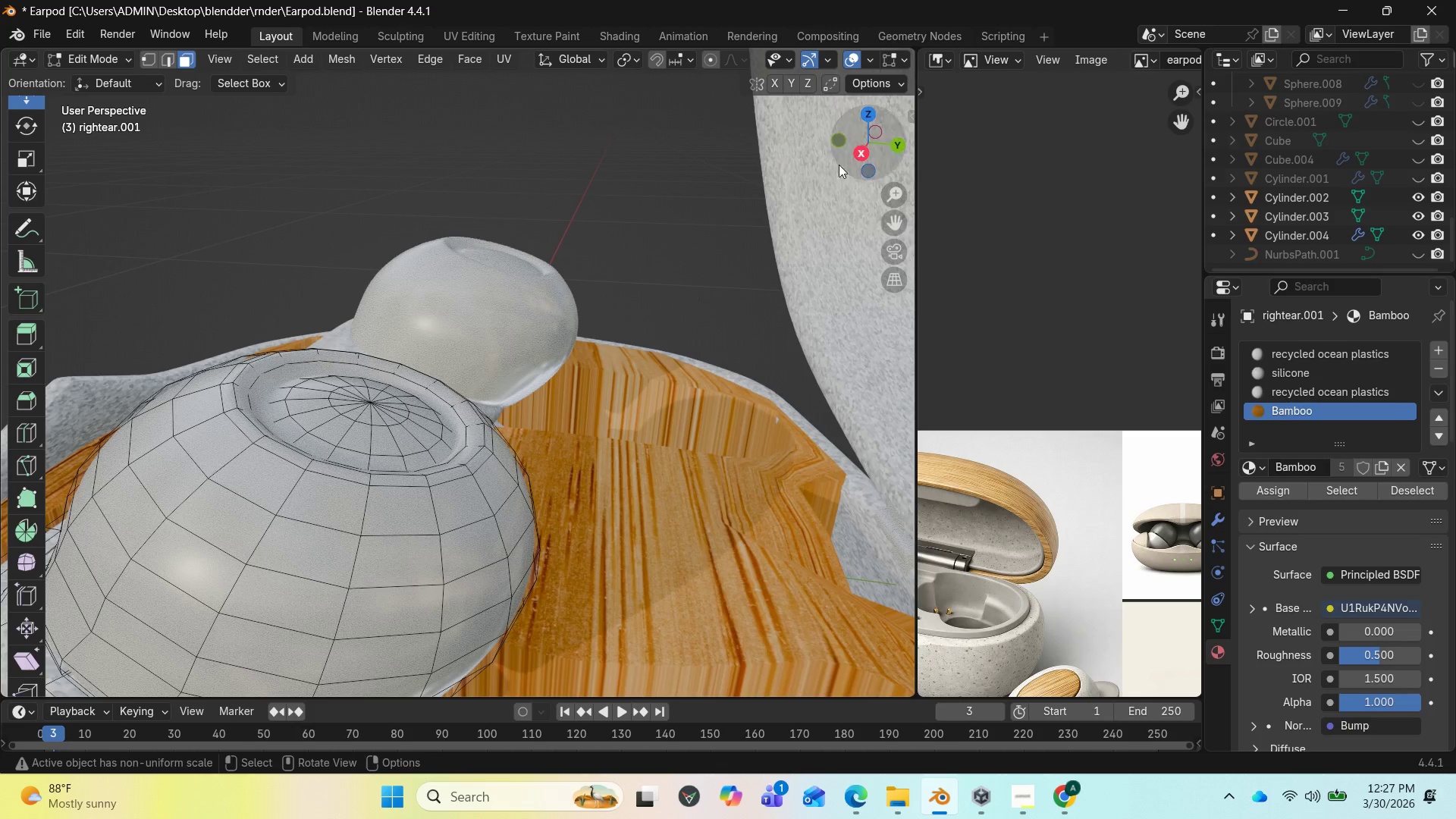 
left_click_drag(start_coordinate=[852, 155], to_coordinate=[824, 169])
 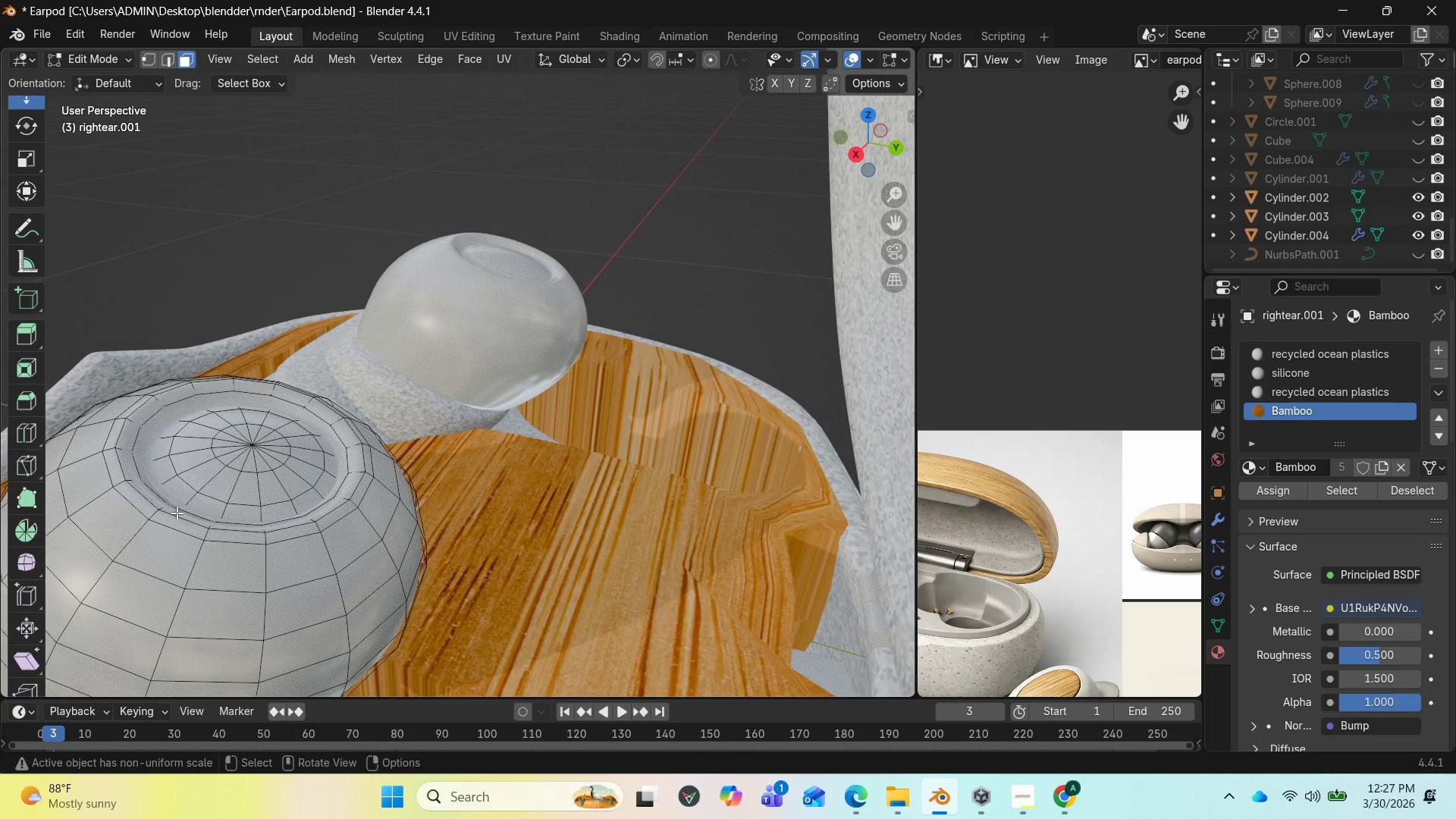 
key(Control+R)
 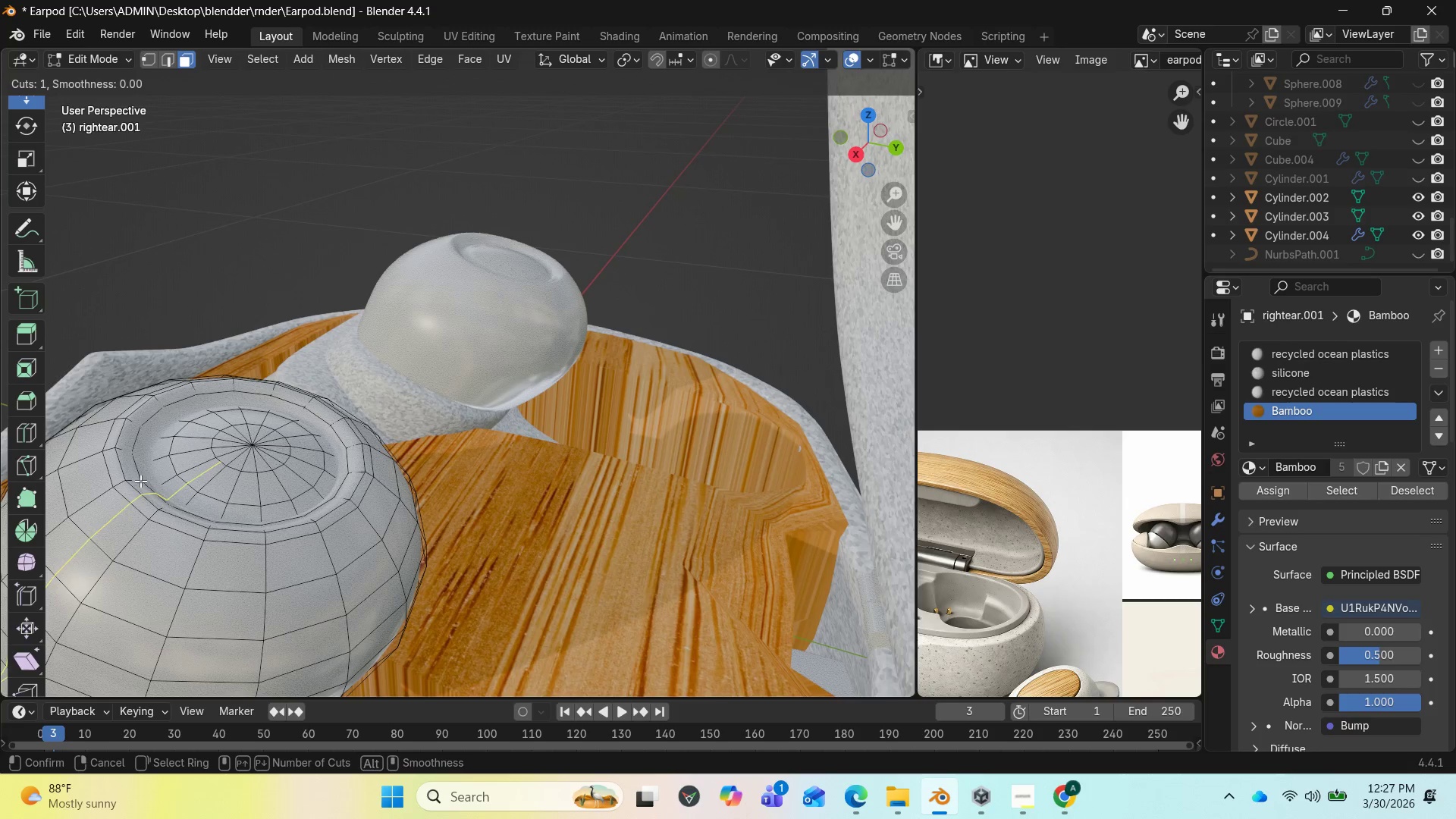 
left_click([134, 477])
 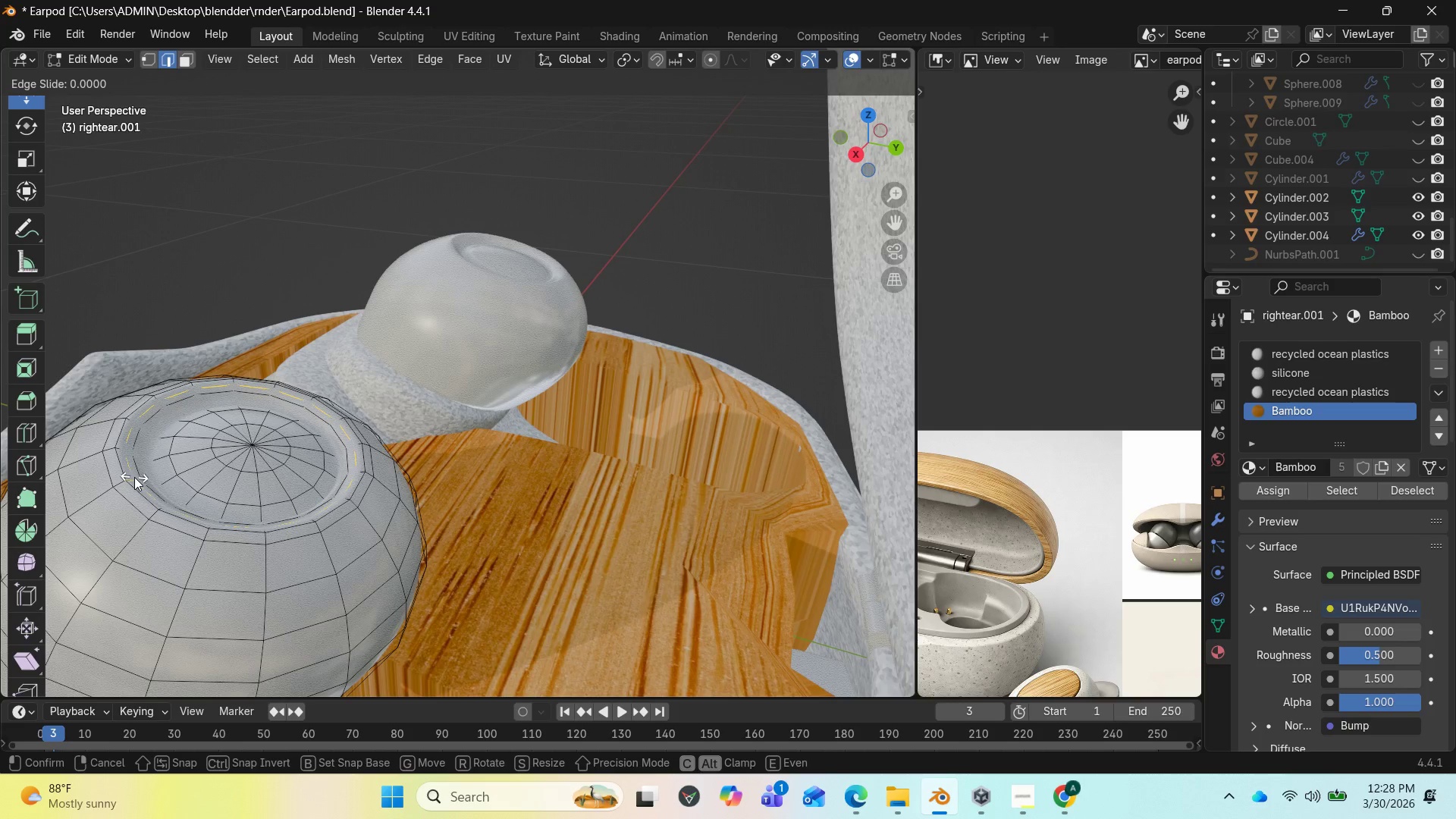 
left_click([134, 477])
 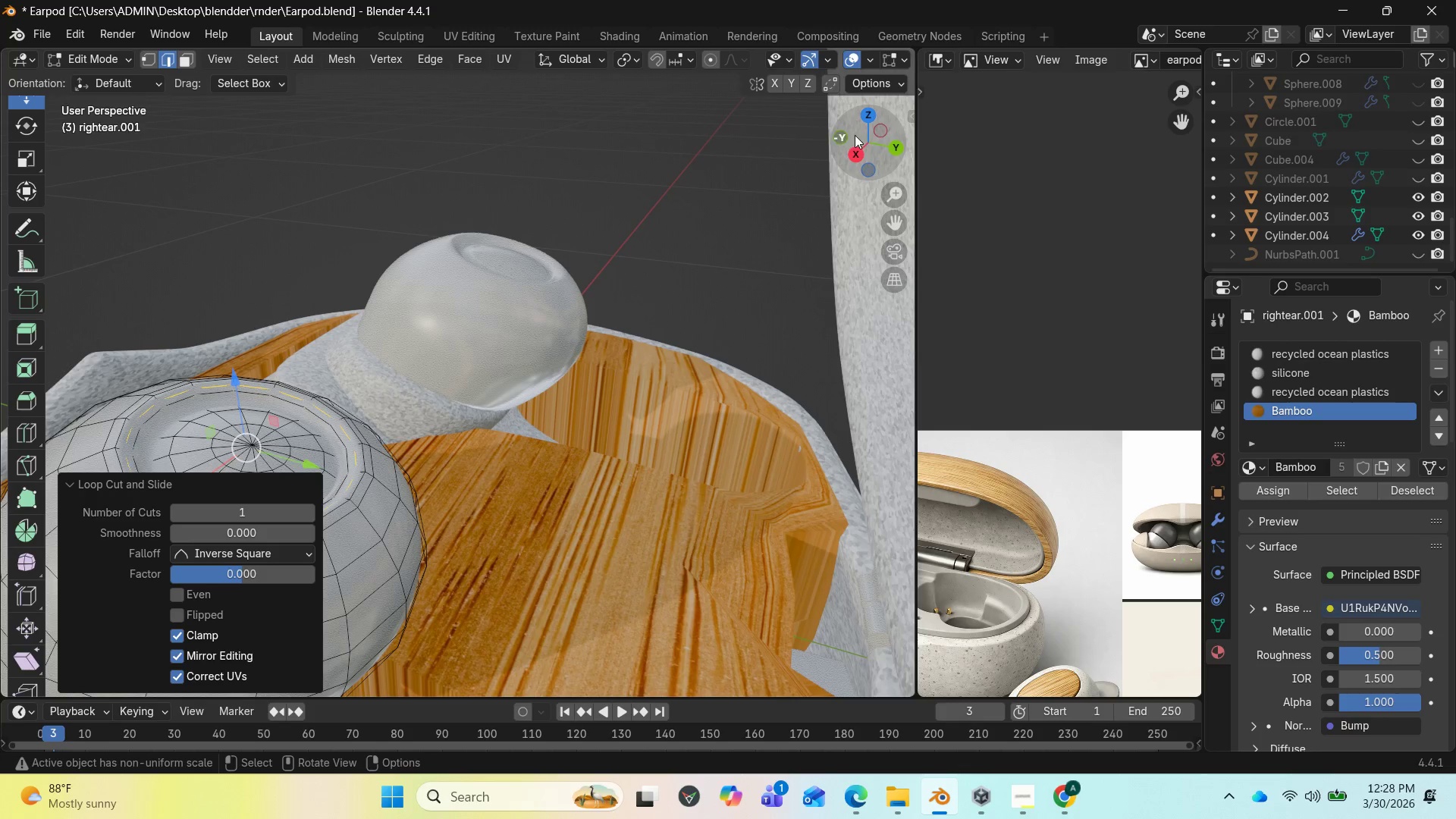 
left_click_drag(start_coordinate=[872, 136], to_coordinate=[886, 127])
 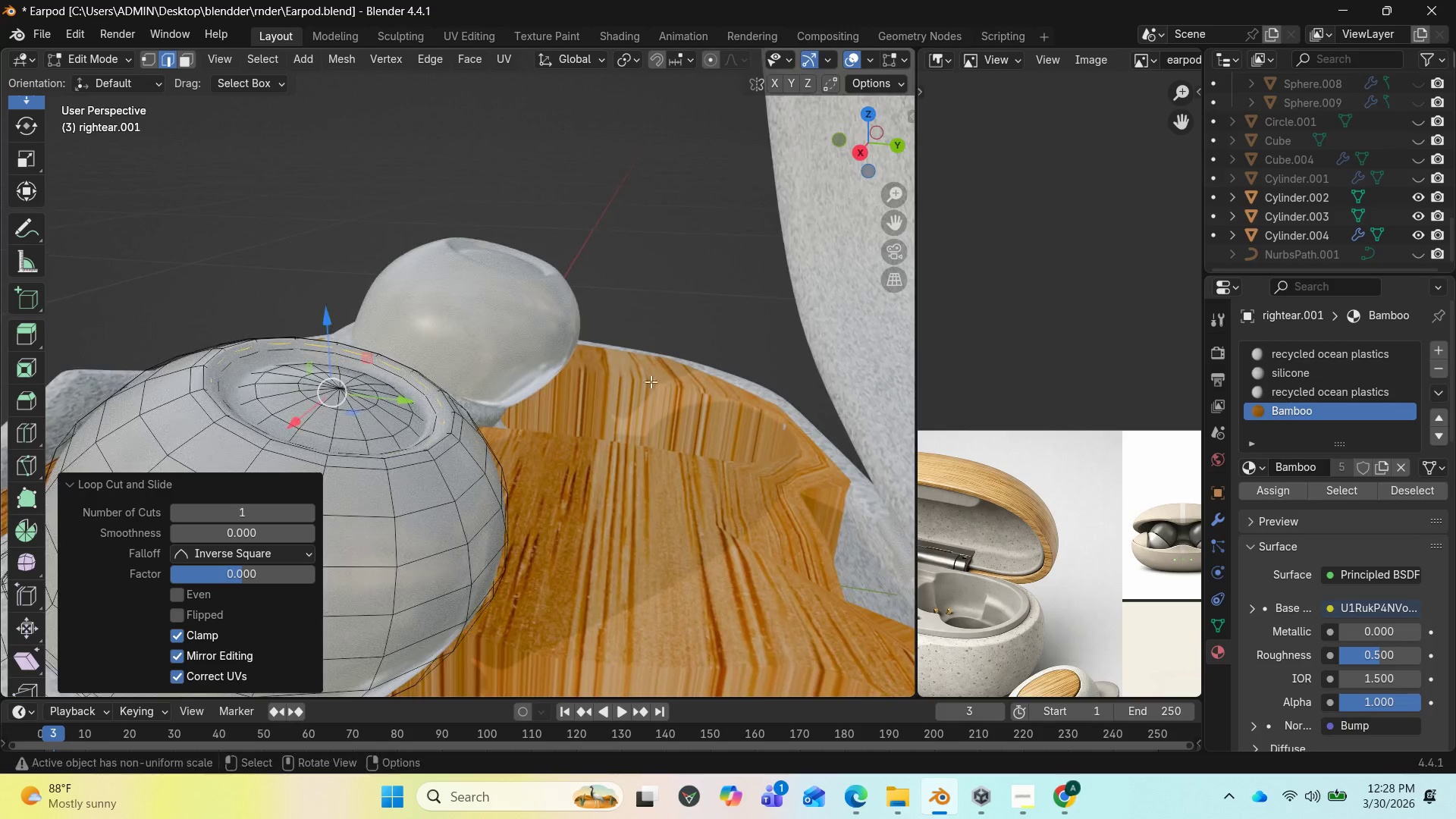 
scroll: coordinate [638, 394], scroll_direction: up, amount: 1.0
 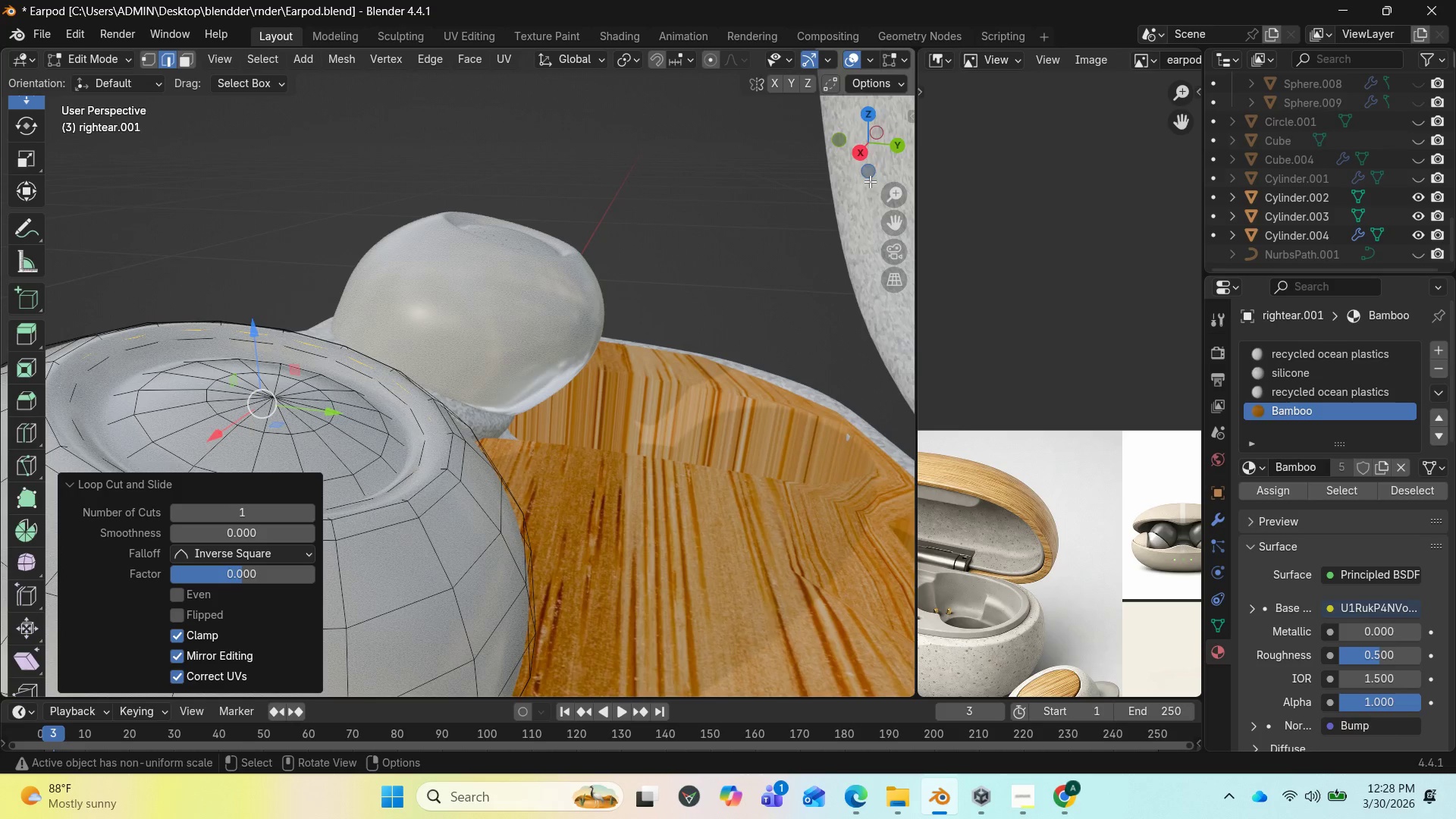 
left_click_drag(start_coordinate=[870, 162], to_coordinate=[892, 155])
 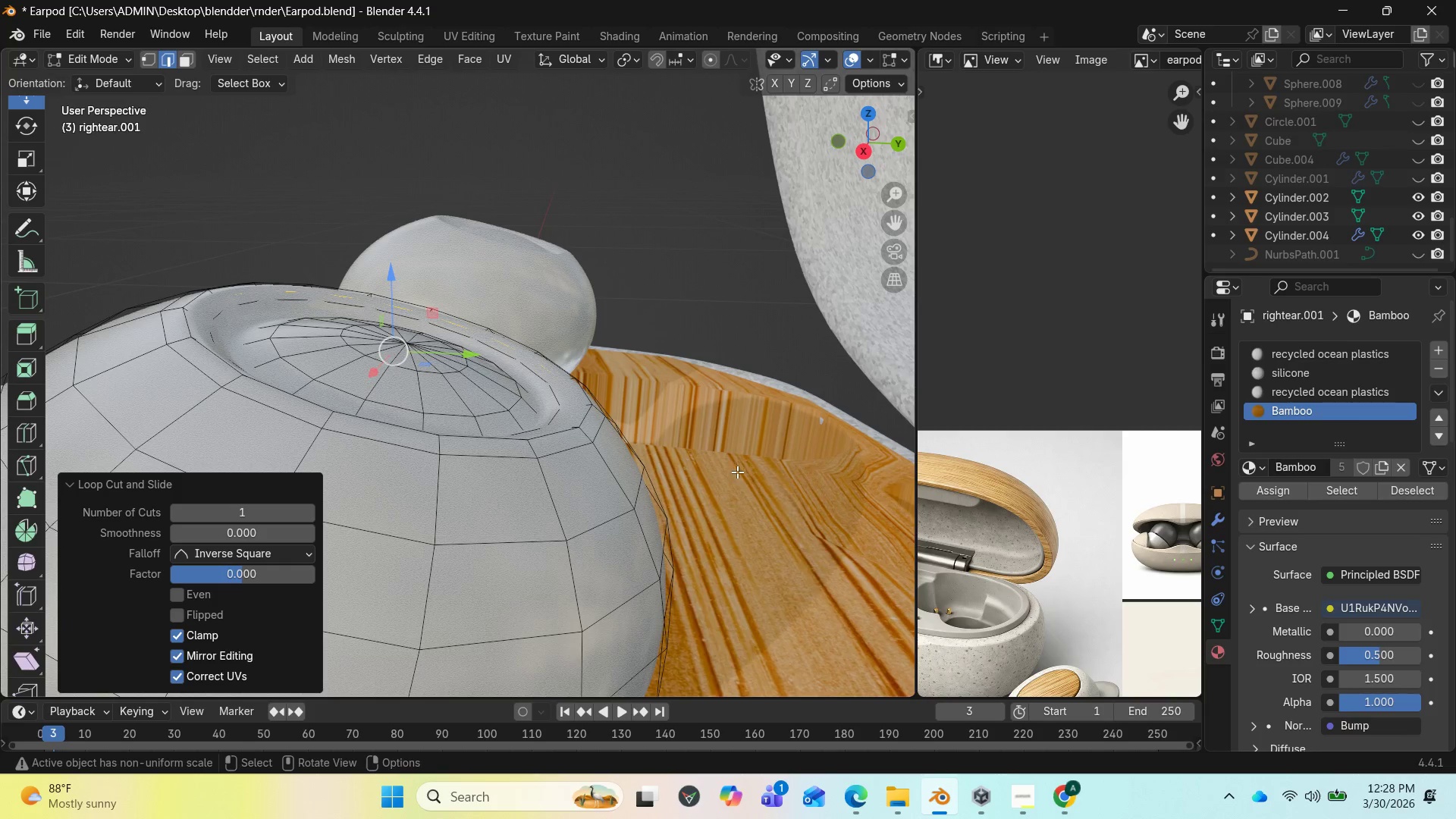 
key(S)
 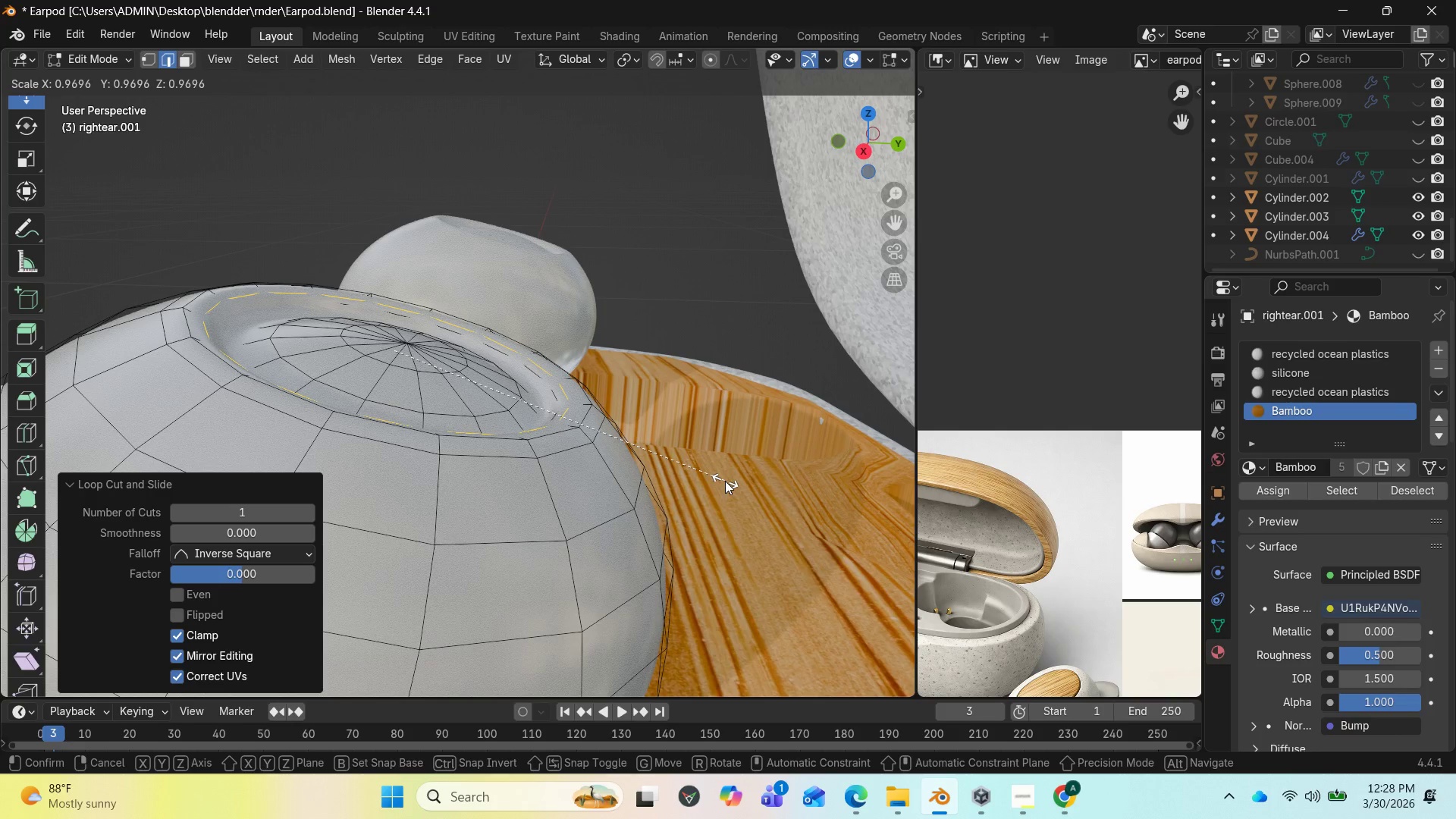 
left_click([725, 481])
 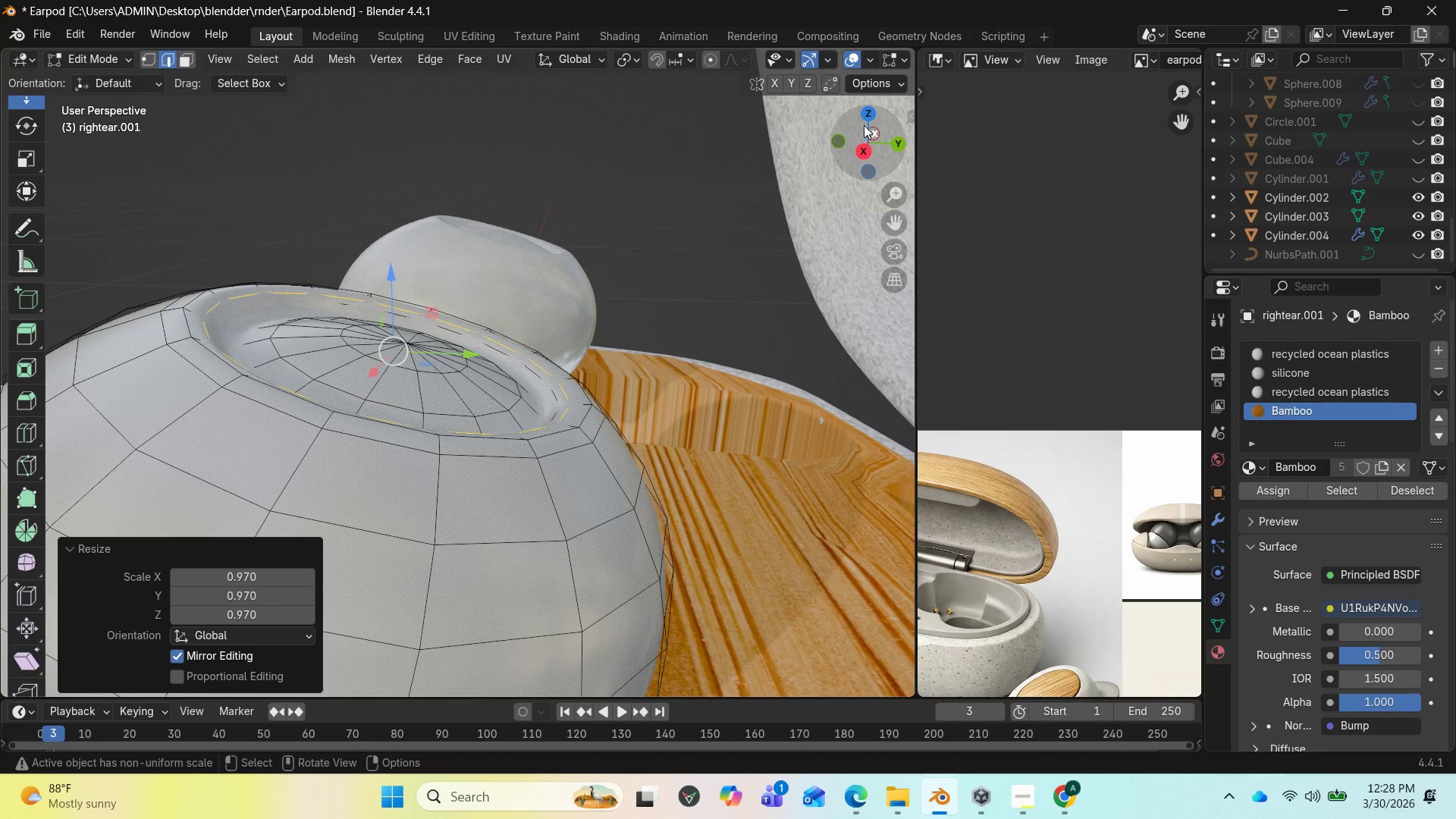 
left_click_drag(start_coordinate=[864, 126], to_coordinate=[802, 162])
 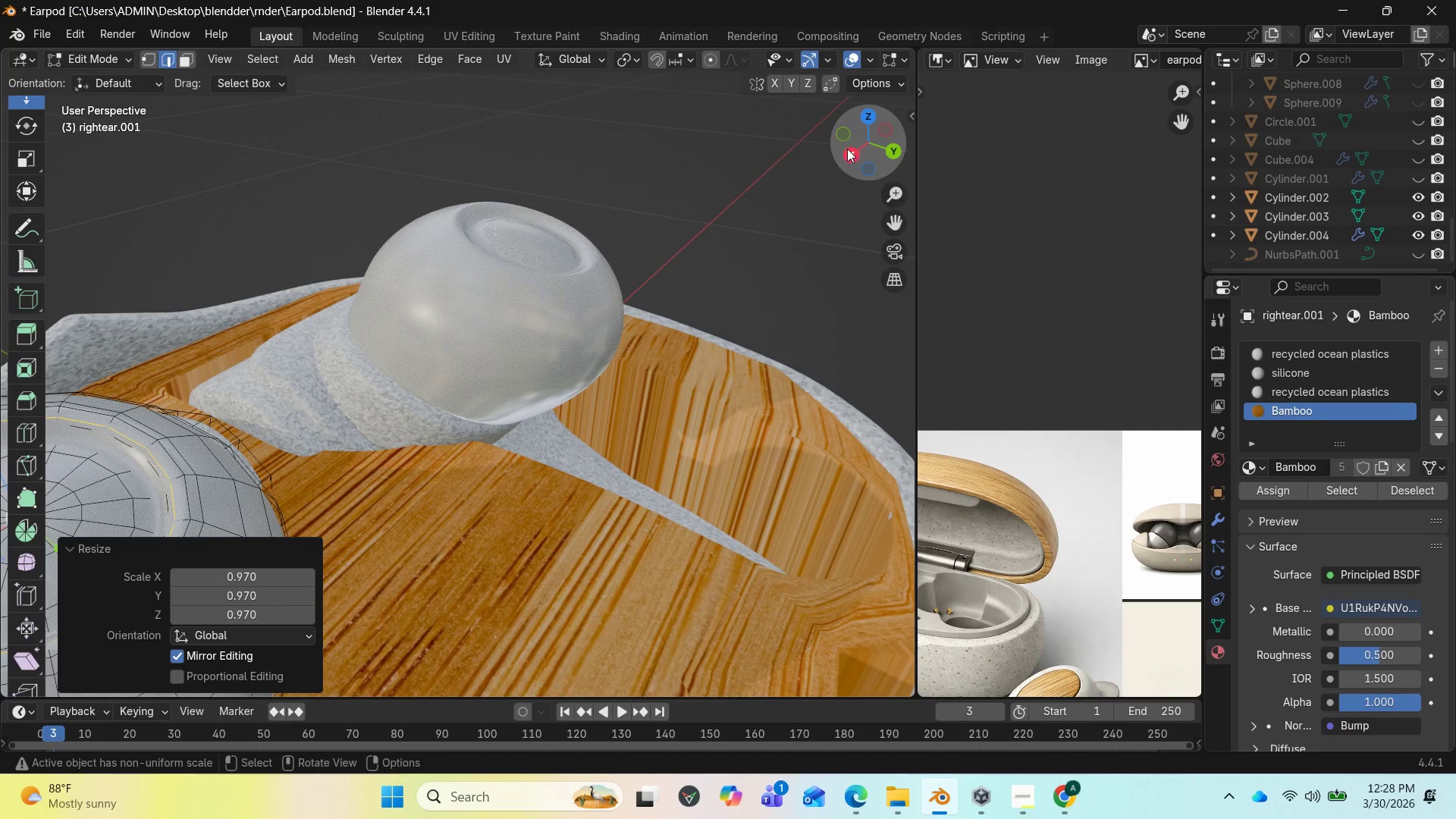 
left_click_drag(start_coordinate=[868, 147], to_coordinate=[60, 127])
 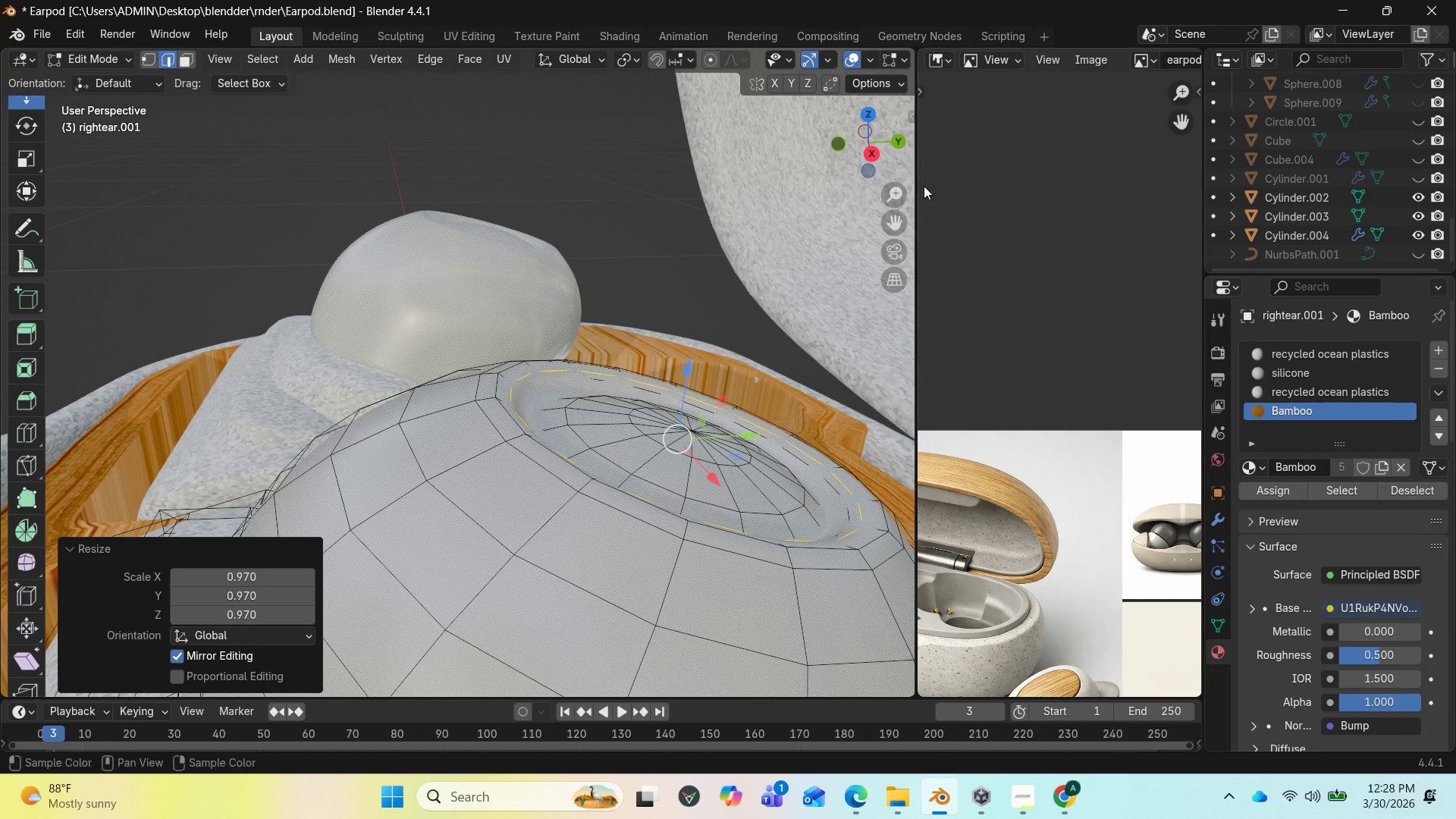 
left_click_drag(start_coordinate=[881, 155], to_coordinate=[241, 164])
 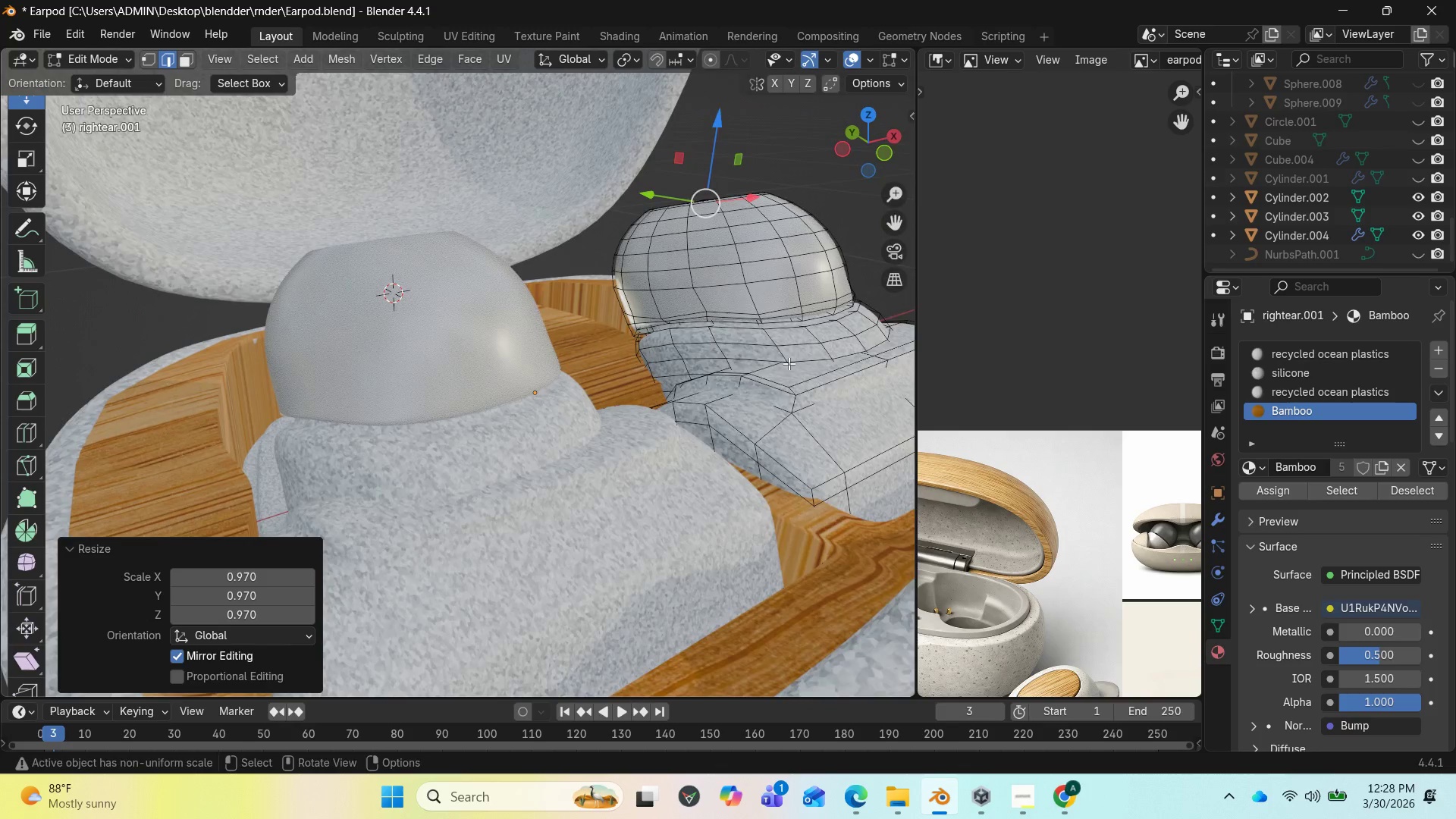 
scroll: coordinate [782, 358], scroll_direction: up, amount: 3.0
 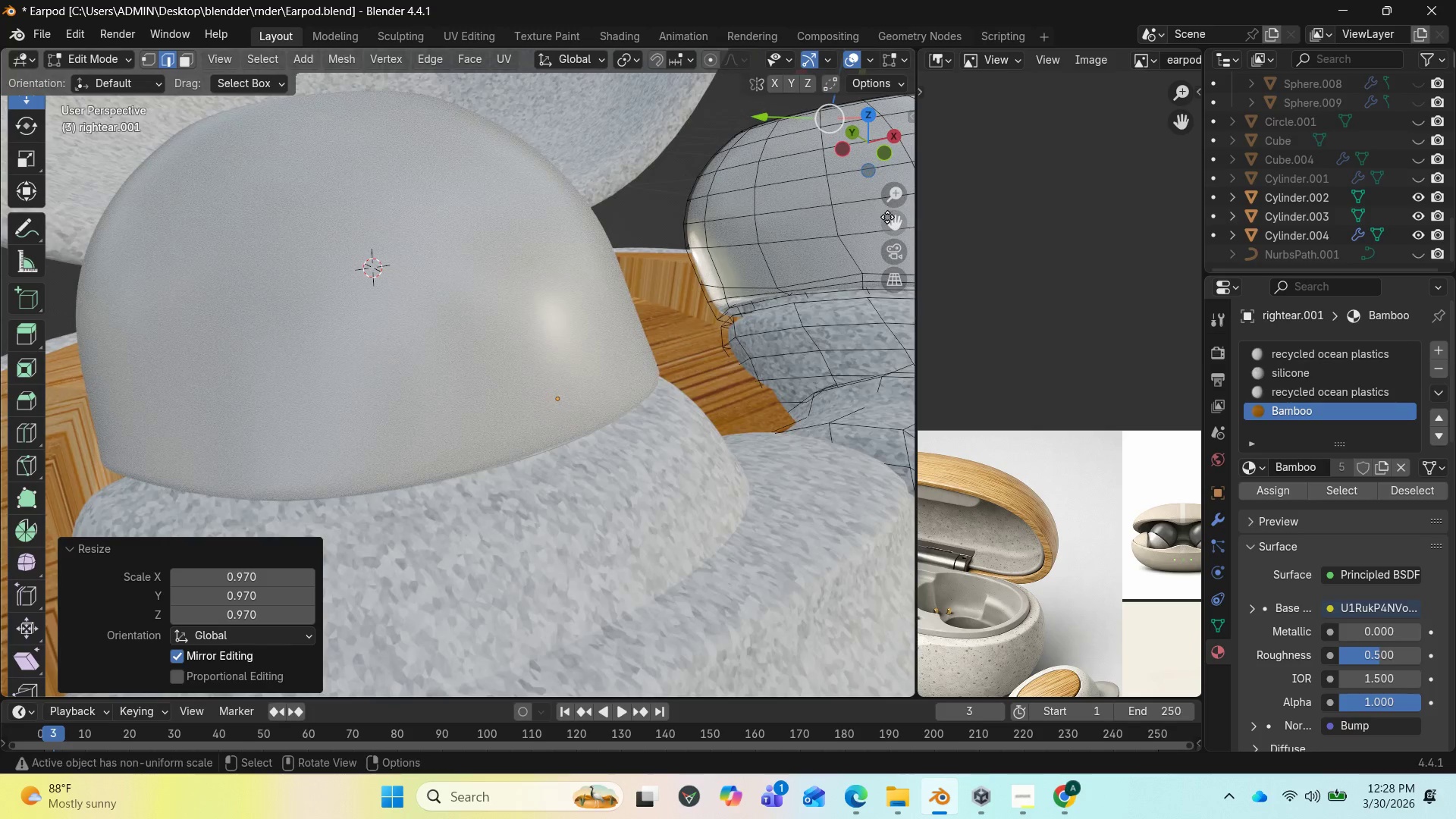 
left_click_drag(start_coordinate=[890, 220], to_coordinate=[582, 670])
 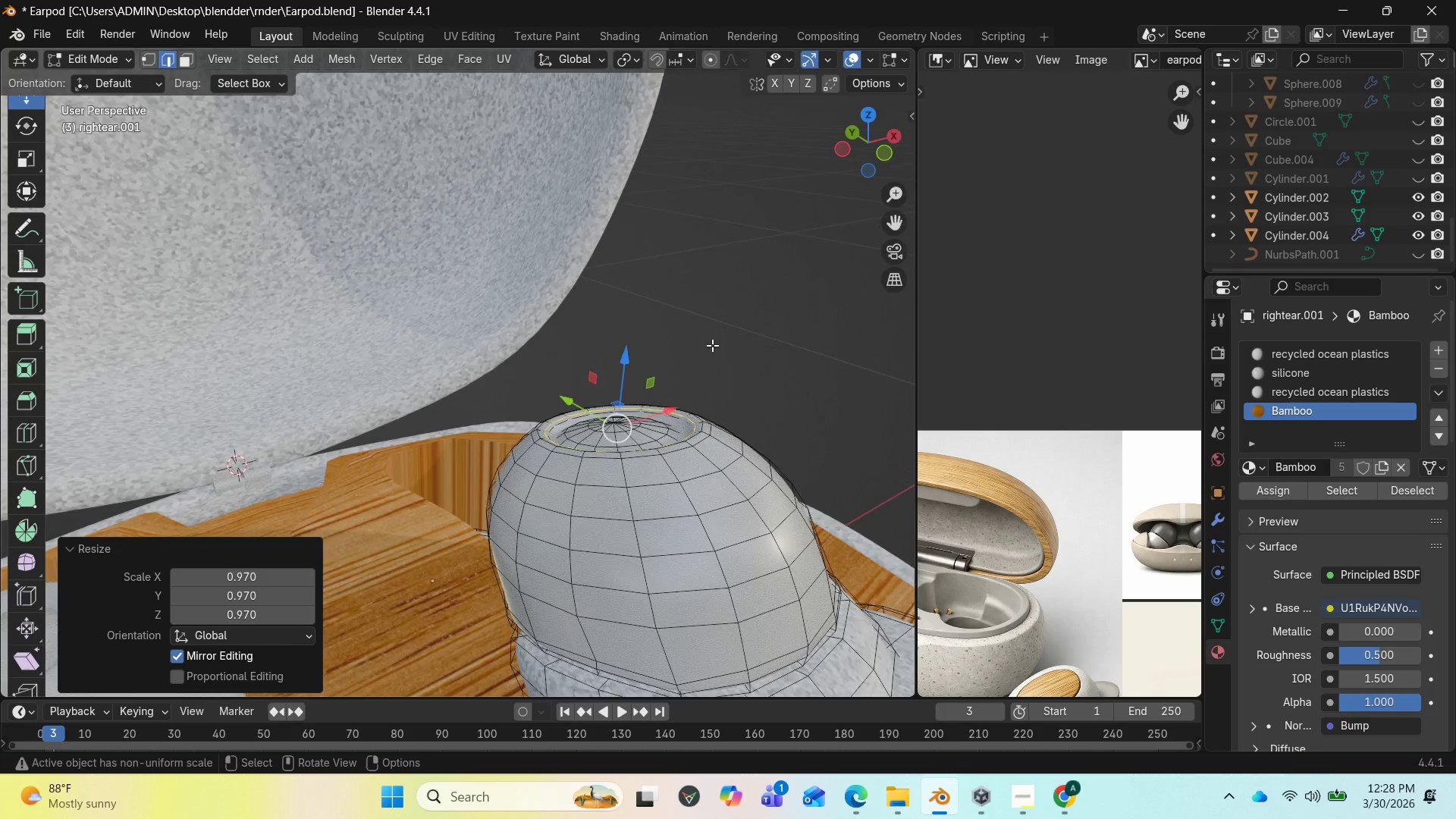 
scroll: coordinate [726, 342], scroll_direction: up, amount: 17.0
 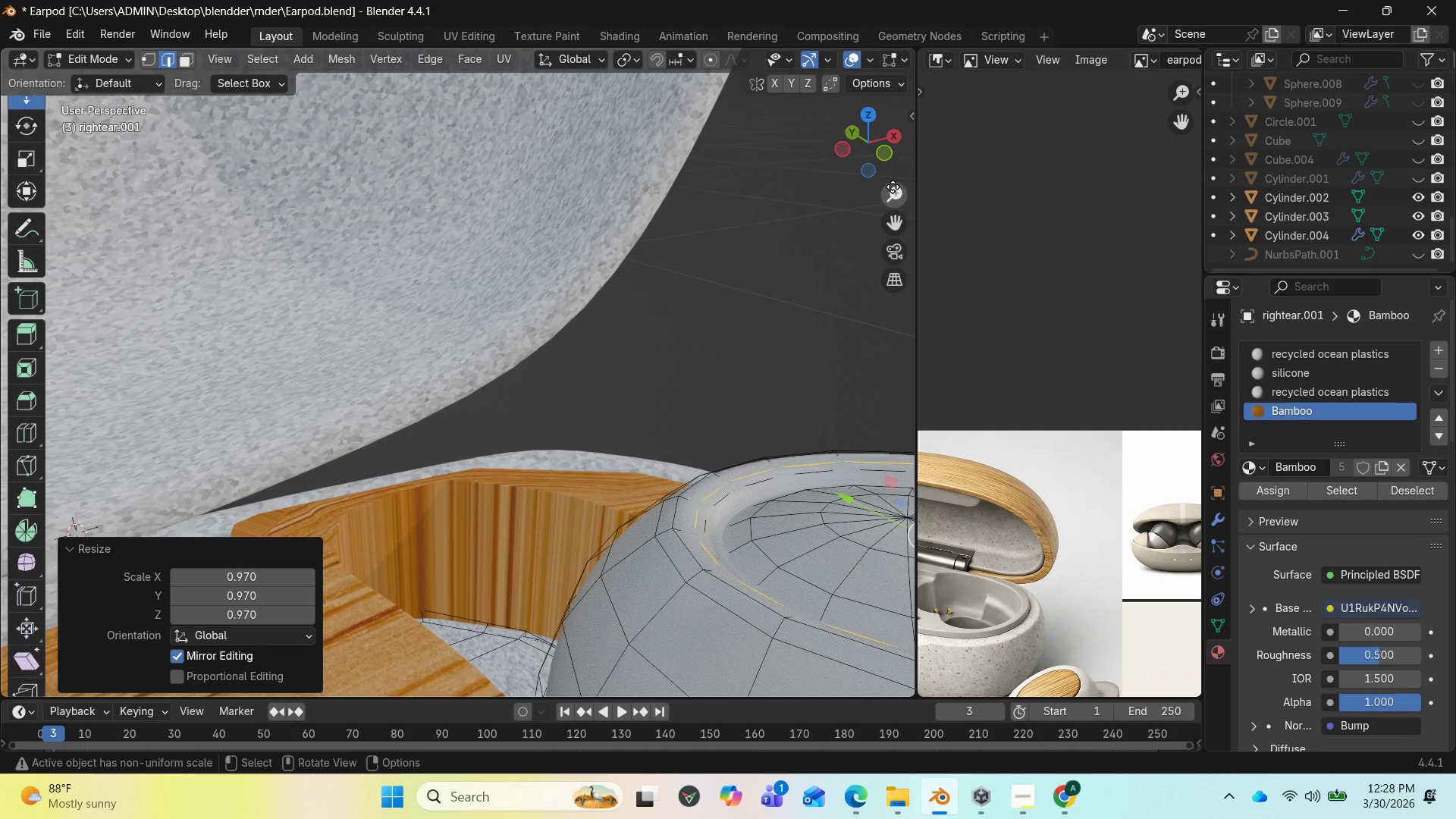 
left_click_drag(start_coordinate=[893, 187], to_coordinate=[774, 223])
 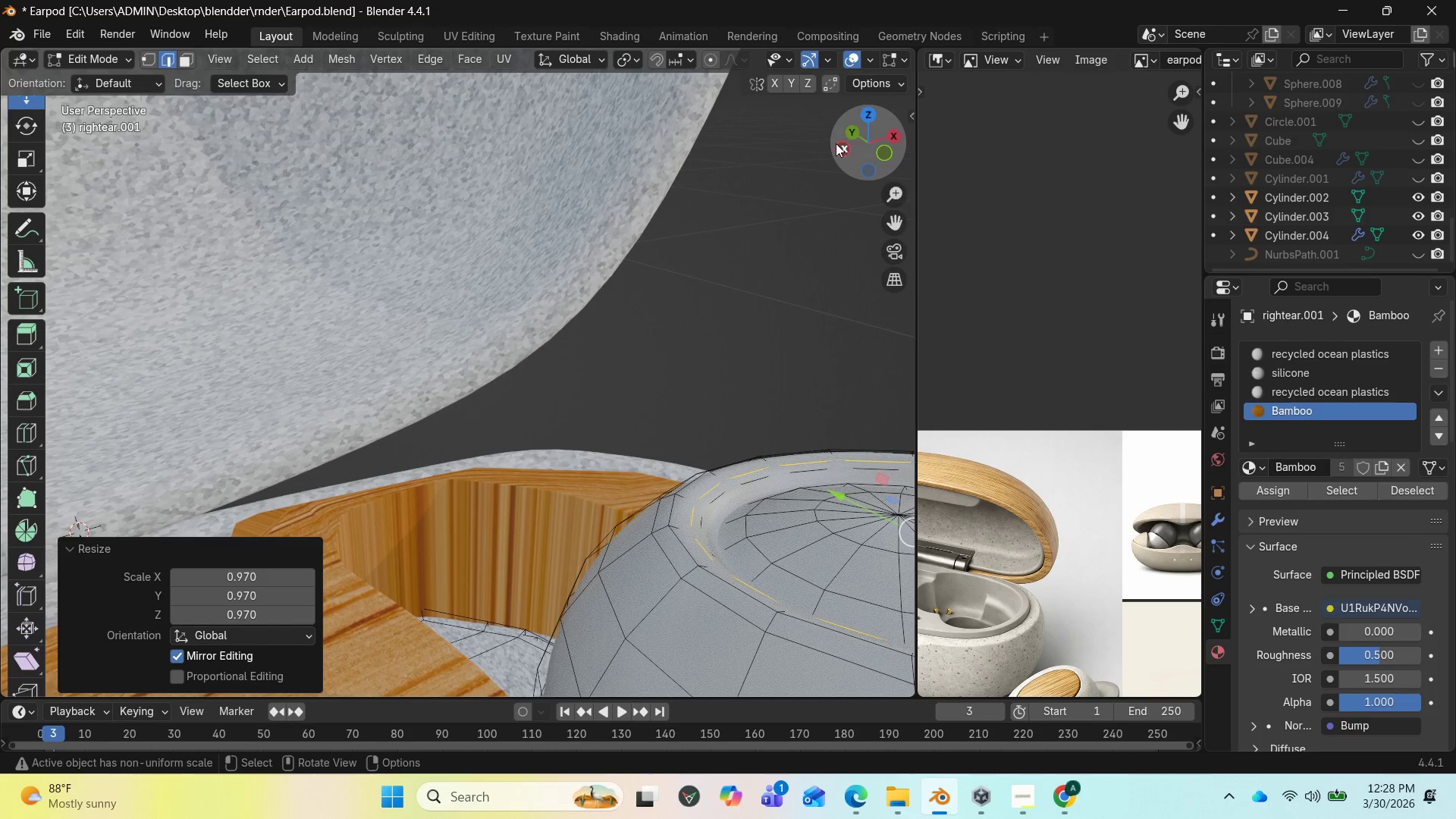 
left_click_drag(start_coordinate=[847, 141], to_coordinate=[17, 187])
 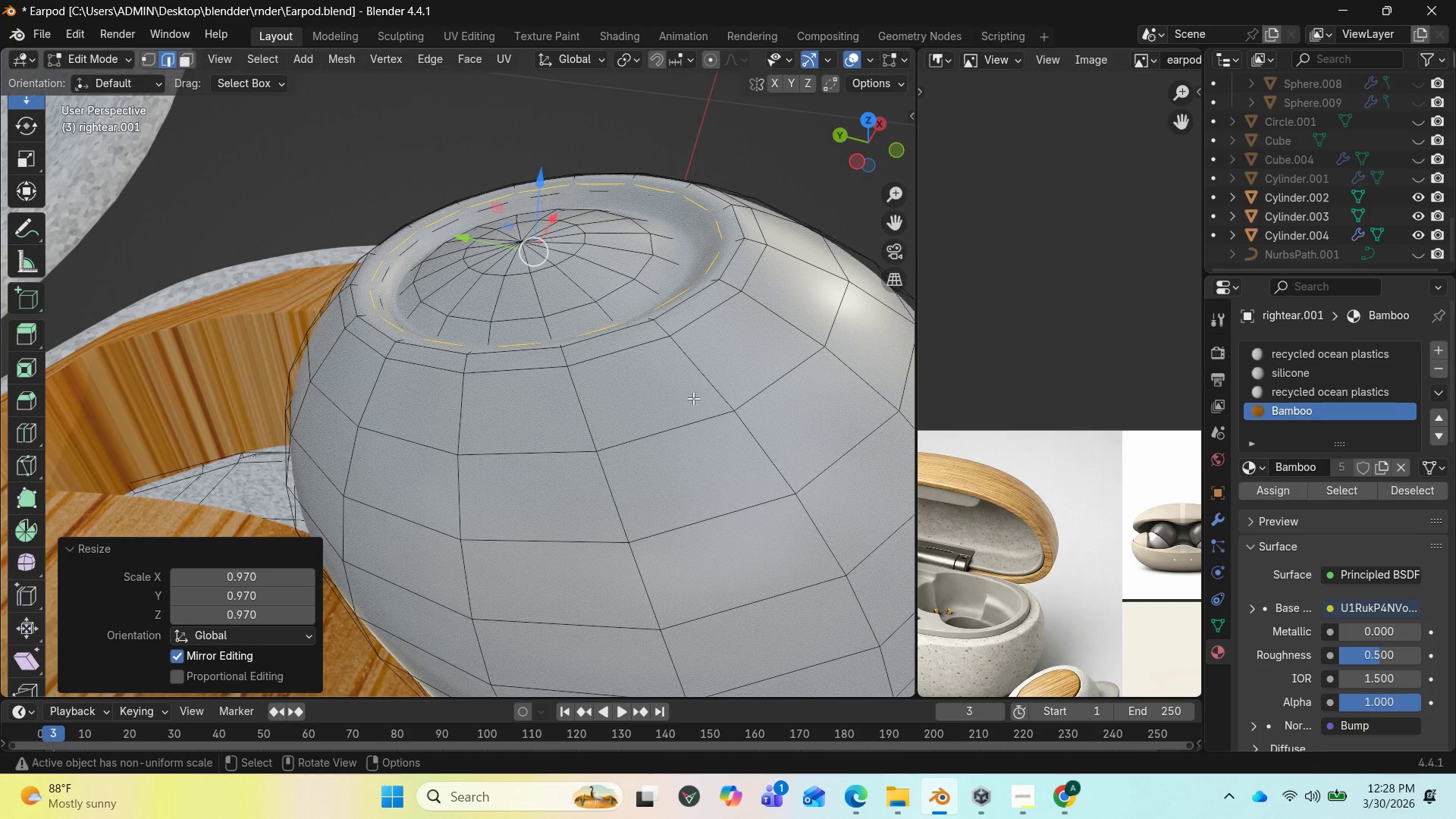 
key(S)
 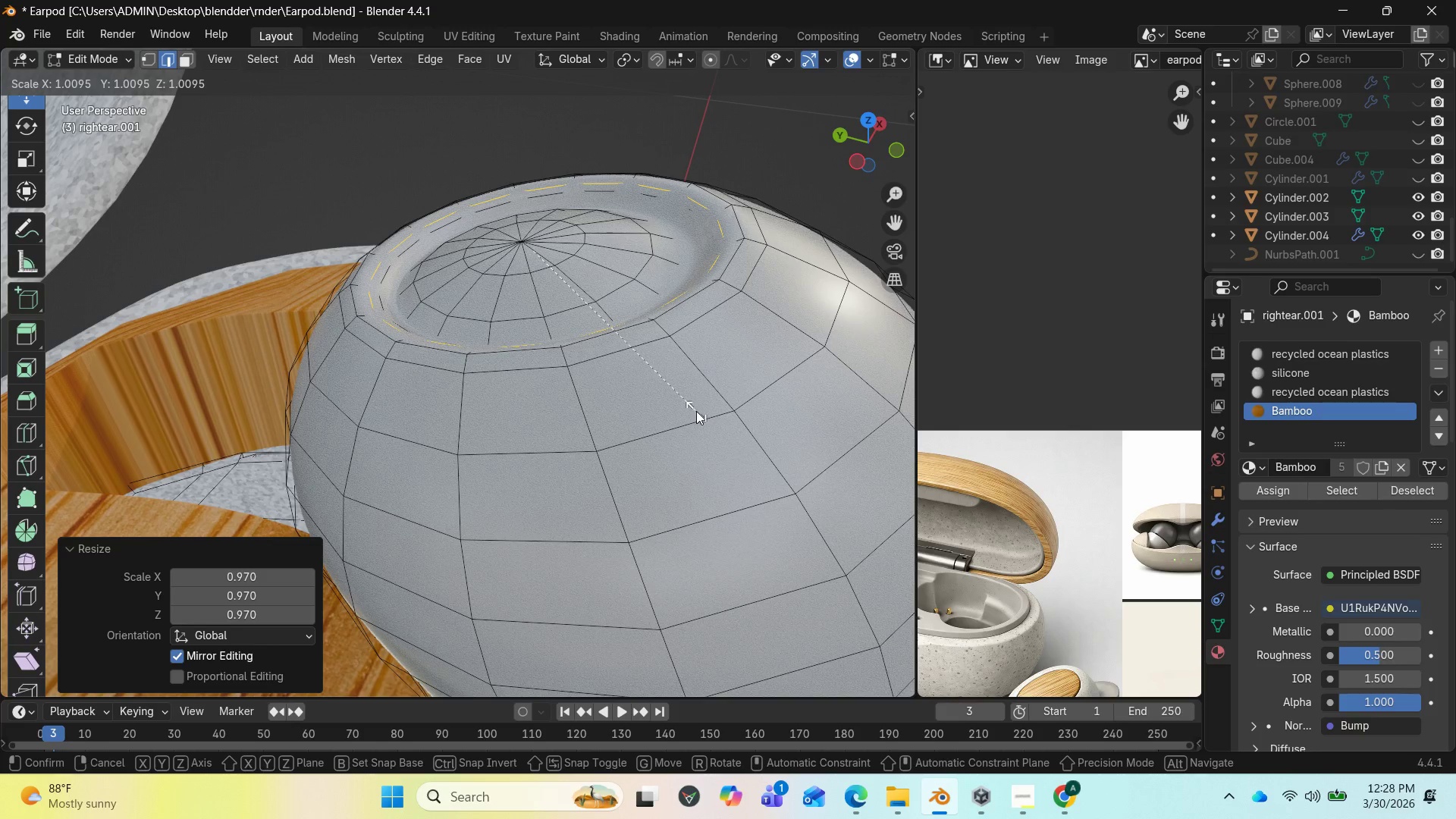 
left_click([696, 411])
 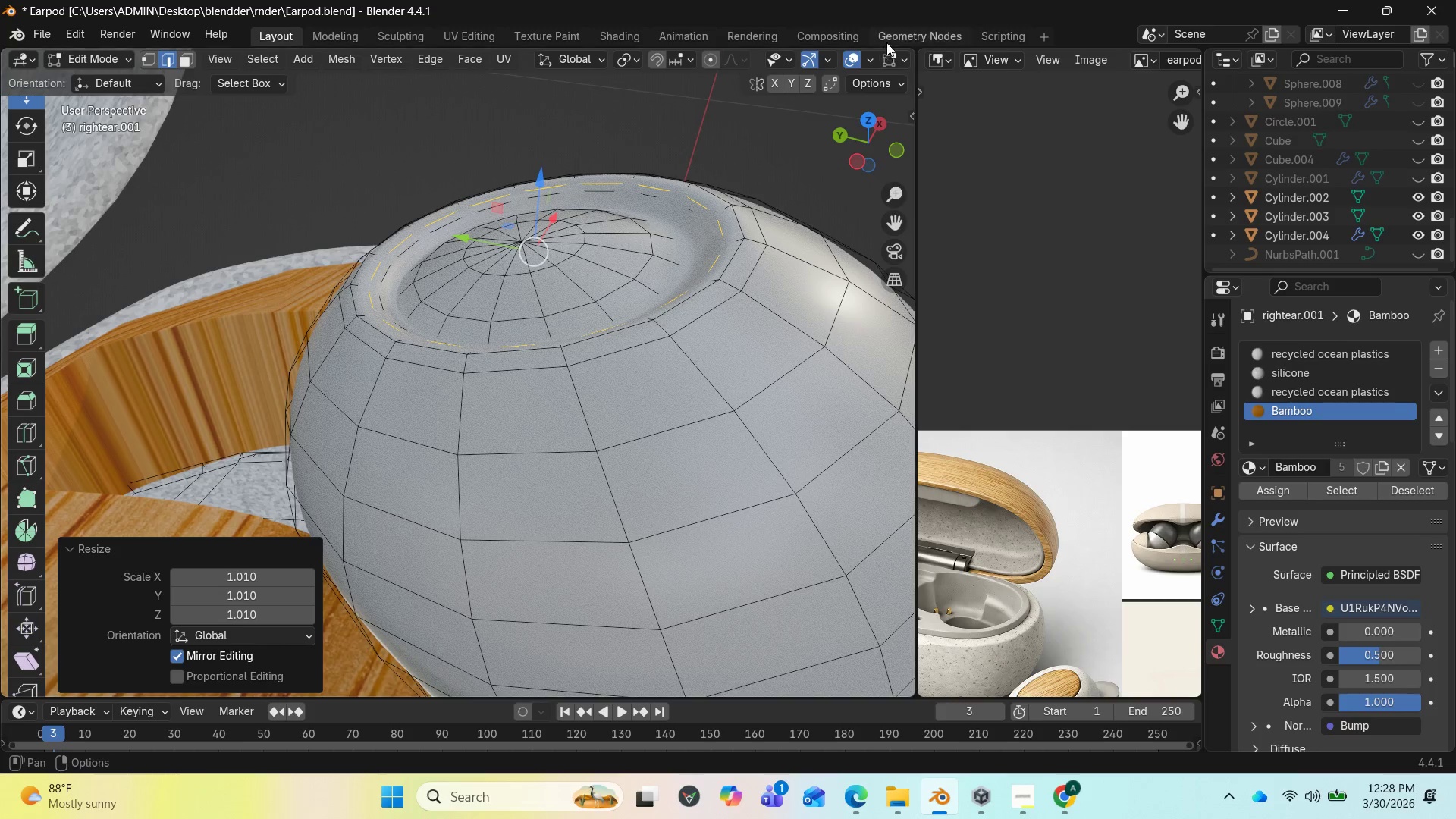 
left_click_drag(start_coordinate=[851, 140], to_coordinate=[63, 154])
 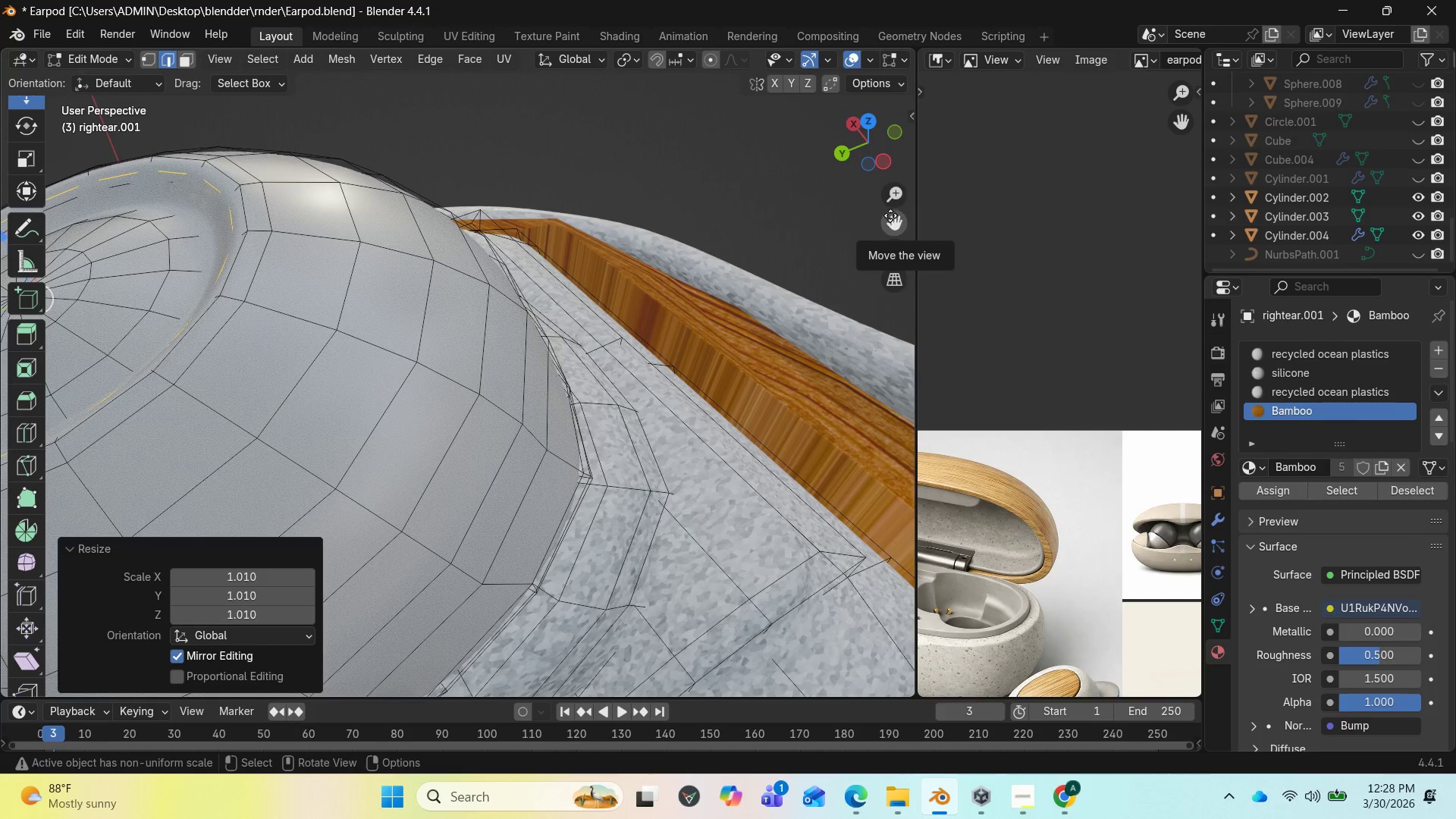 
left_click_drag(start_coordinate=[900, 224], to_coordinate=[72, 228])
 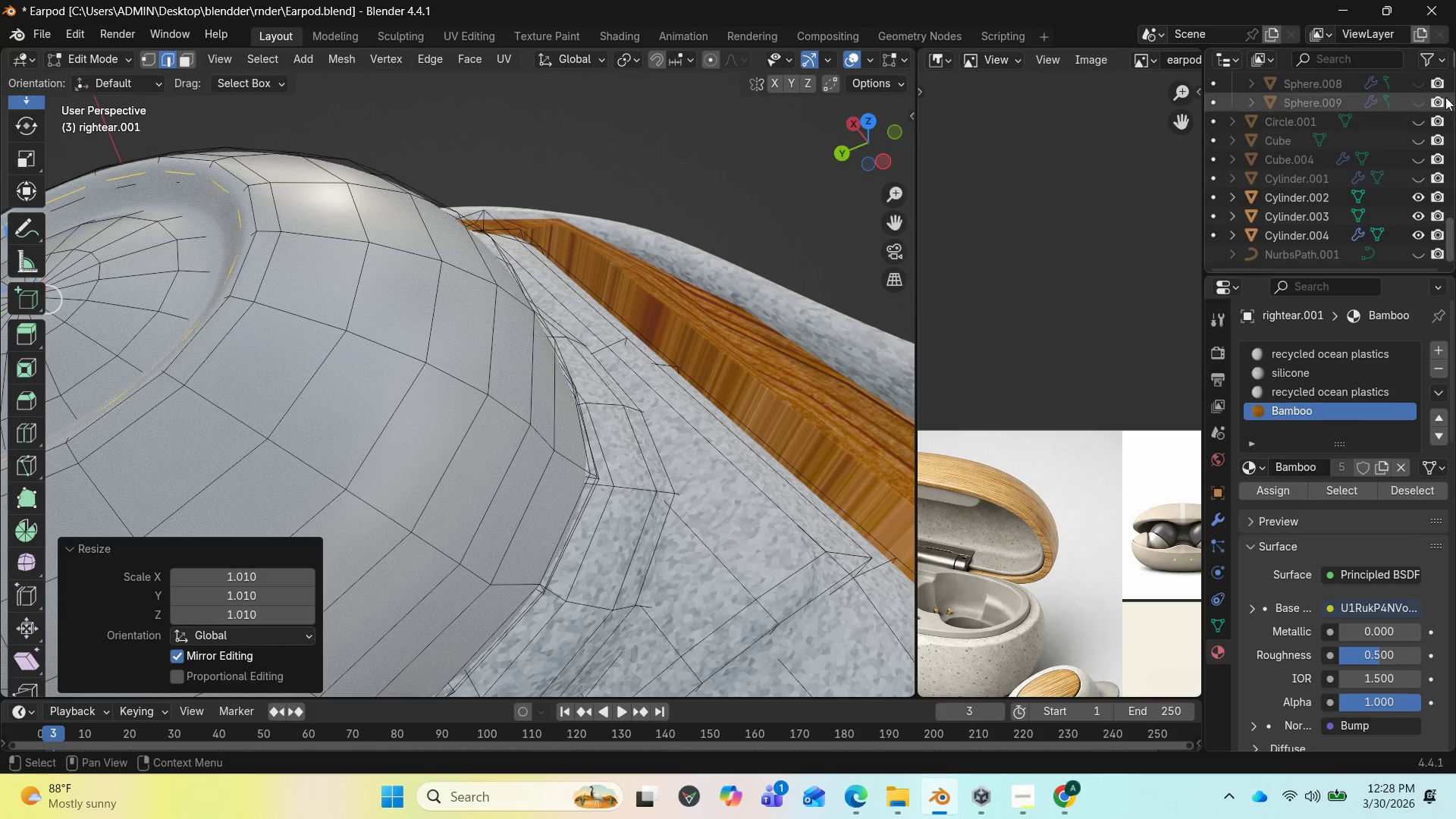 
scroll: coordinate [1407, 155], scroll_direction: up, amount: 18.0
 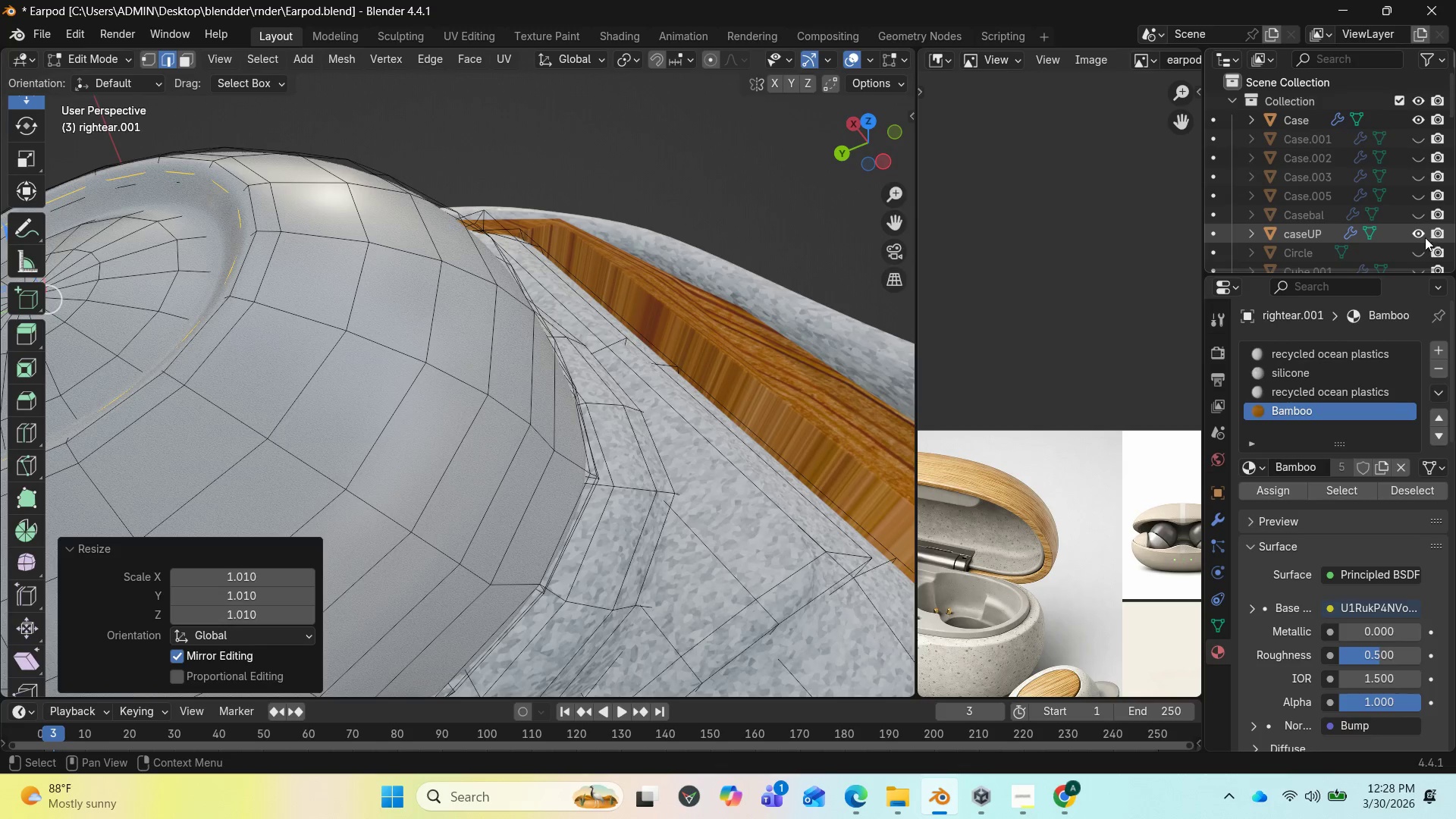 
left_click([1421, 236])
 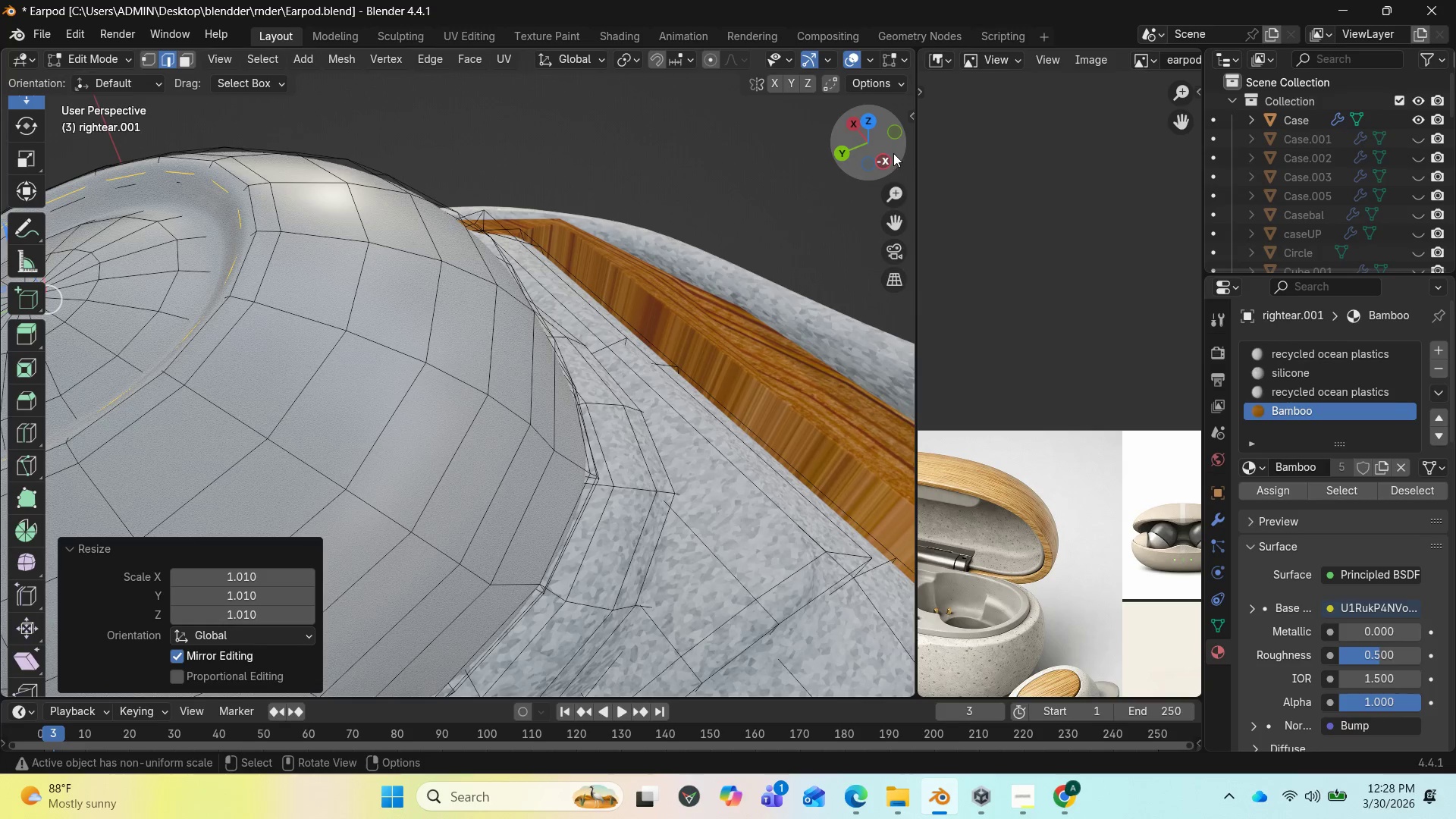 
left_click_drag(start_coordinate=[888, 153], to_coordinate=[140, 131])
 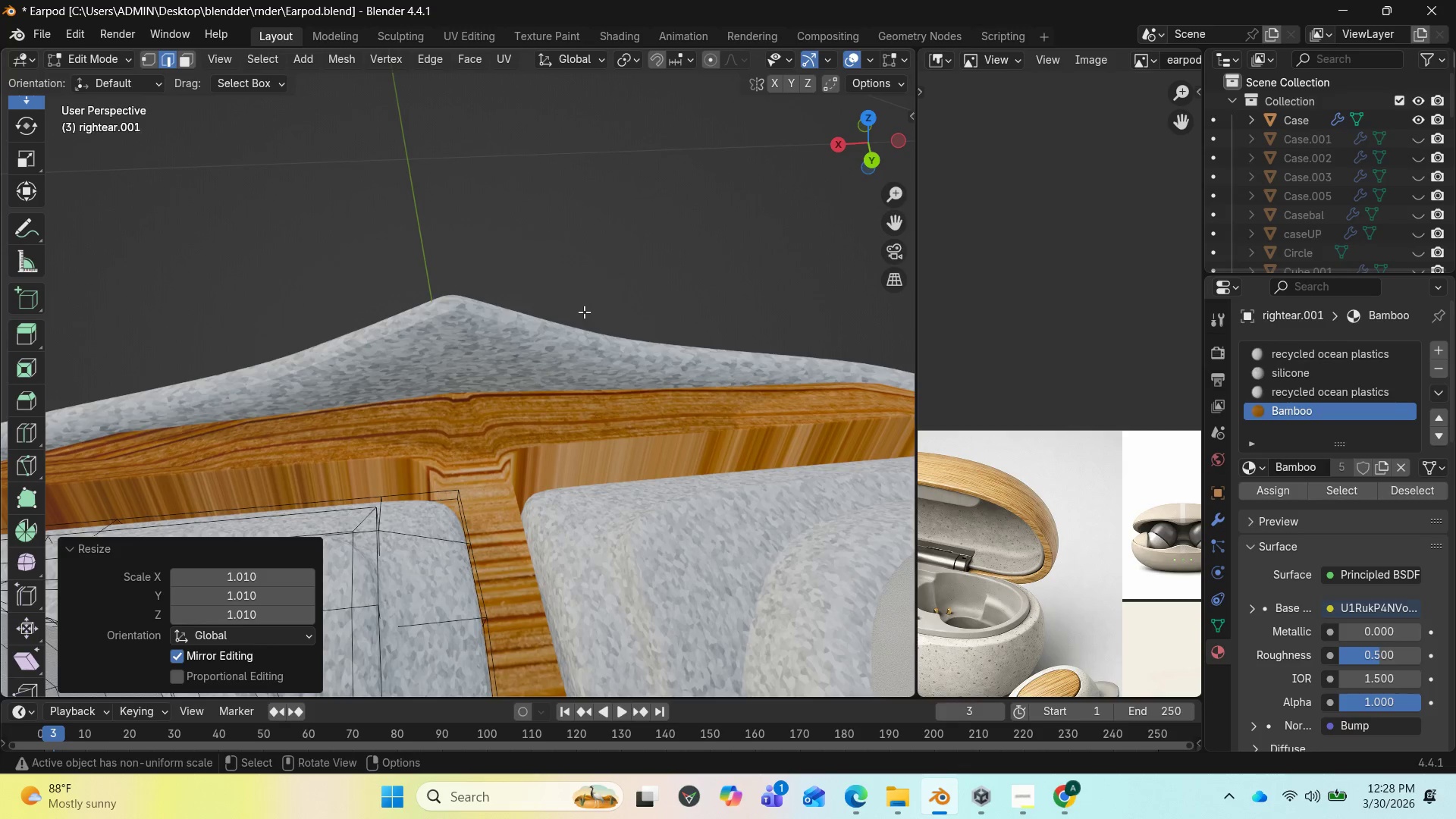 
key(Insert)
 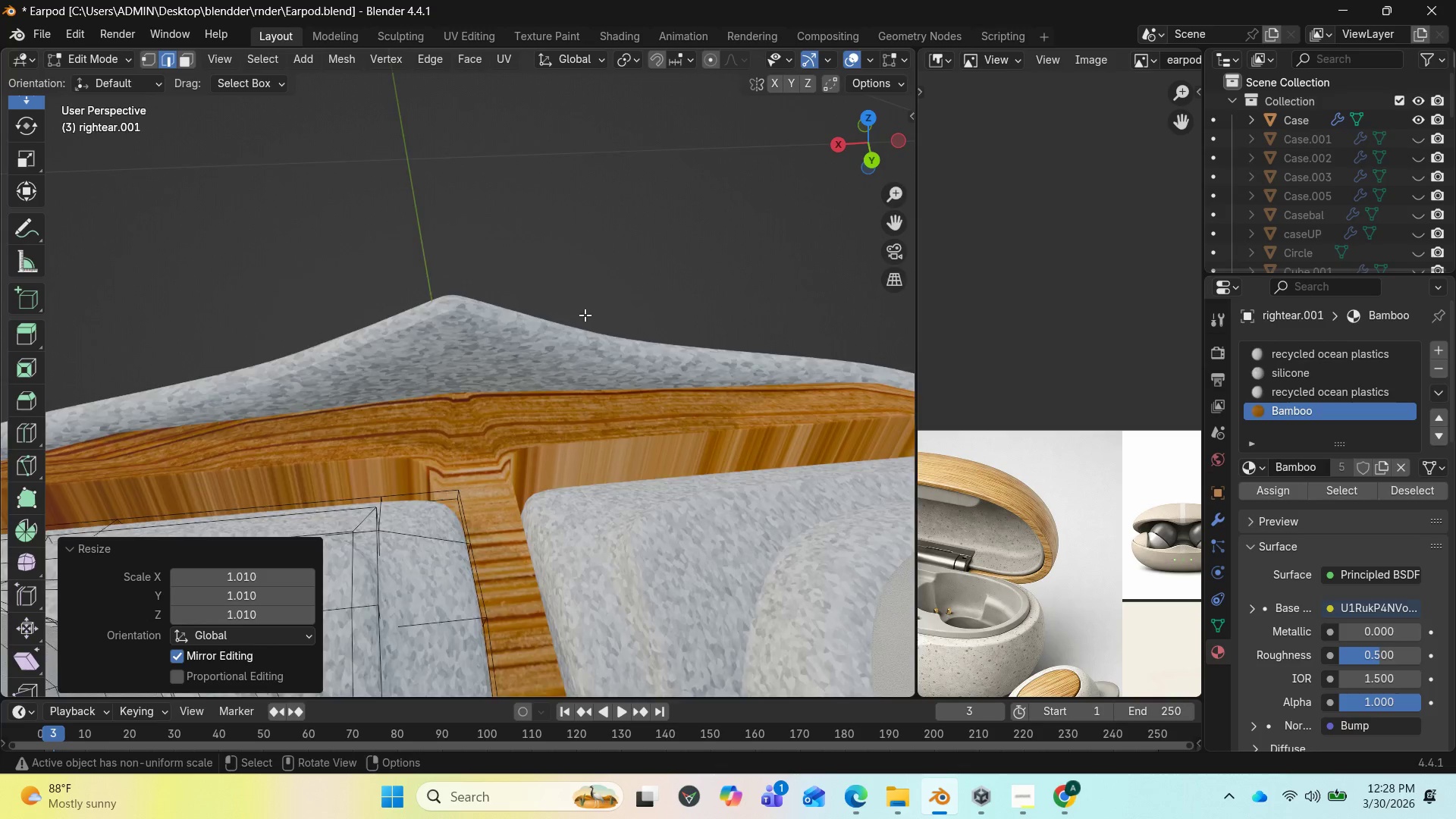 
key(Delete)
 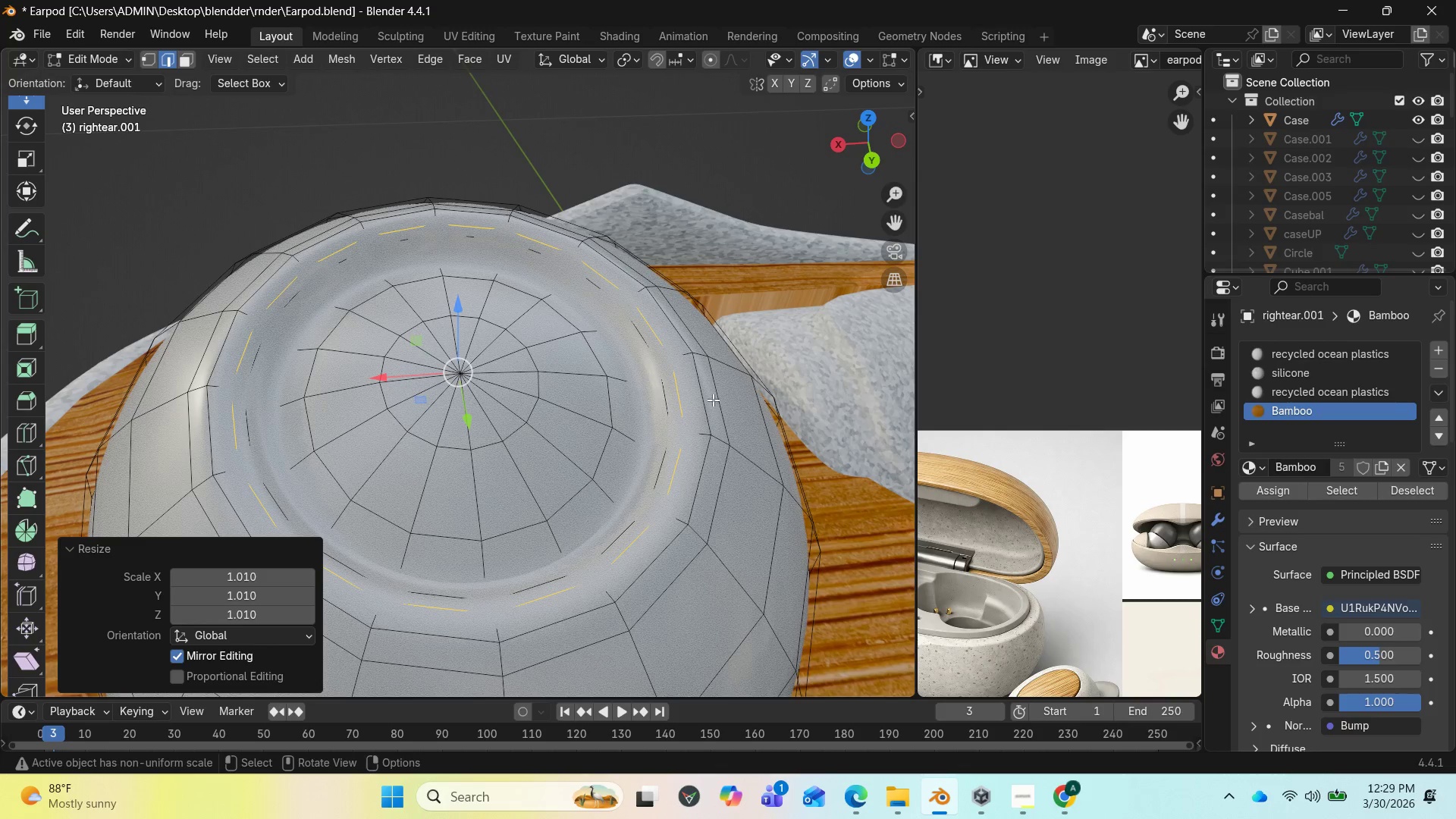 
left_click_drag(start_coordinate=[868, 155], to_coordinate=[827, 106])
 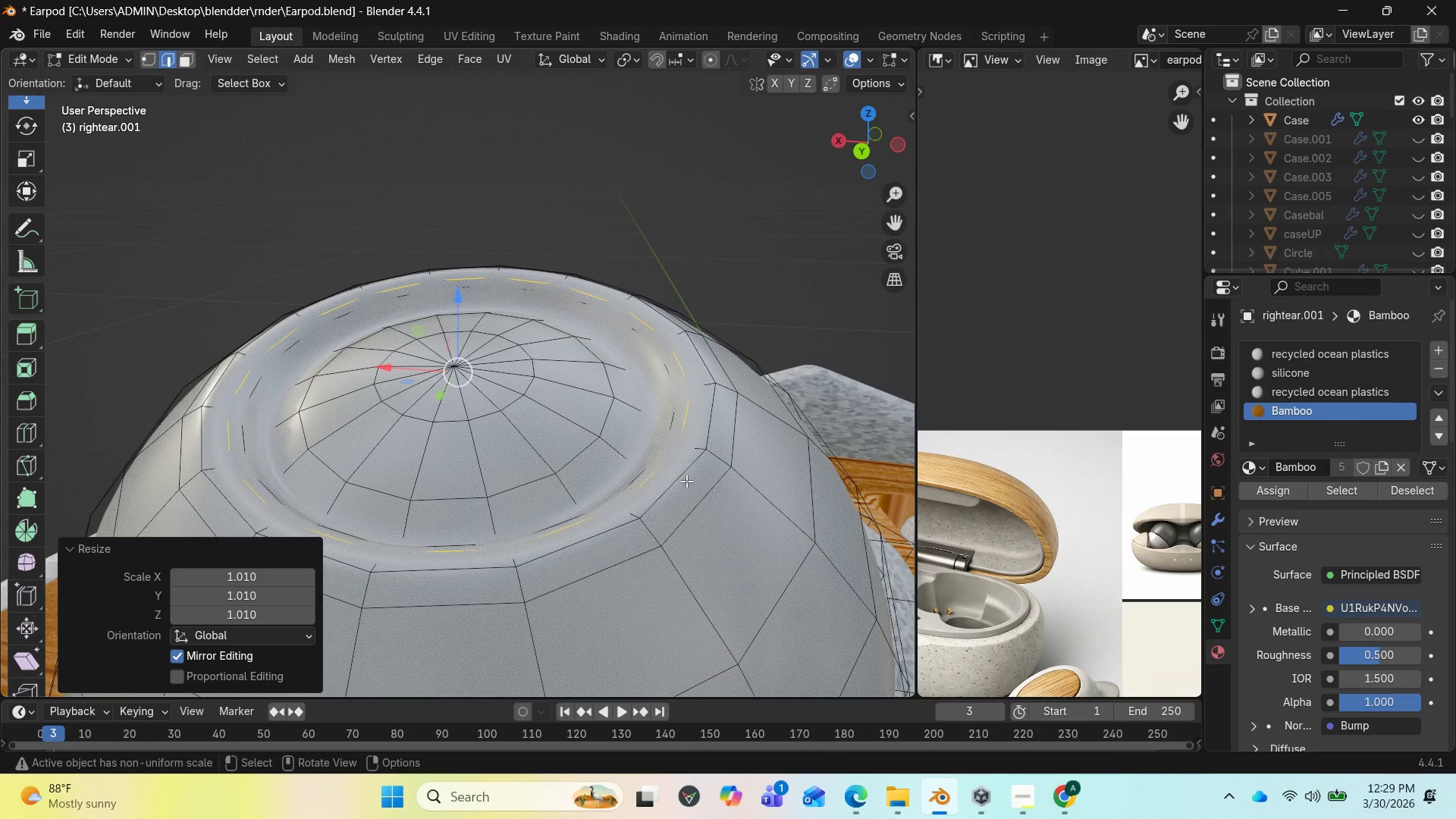 
key(3)
 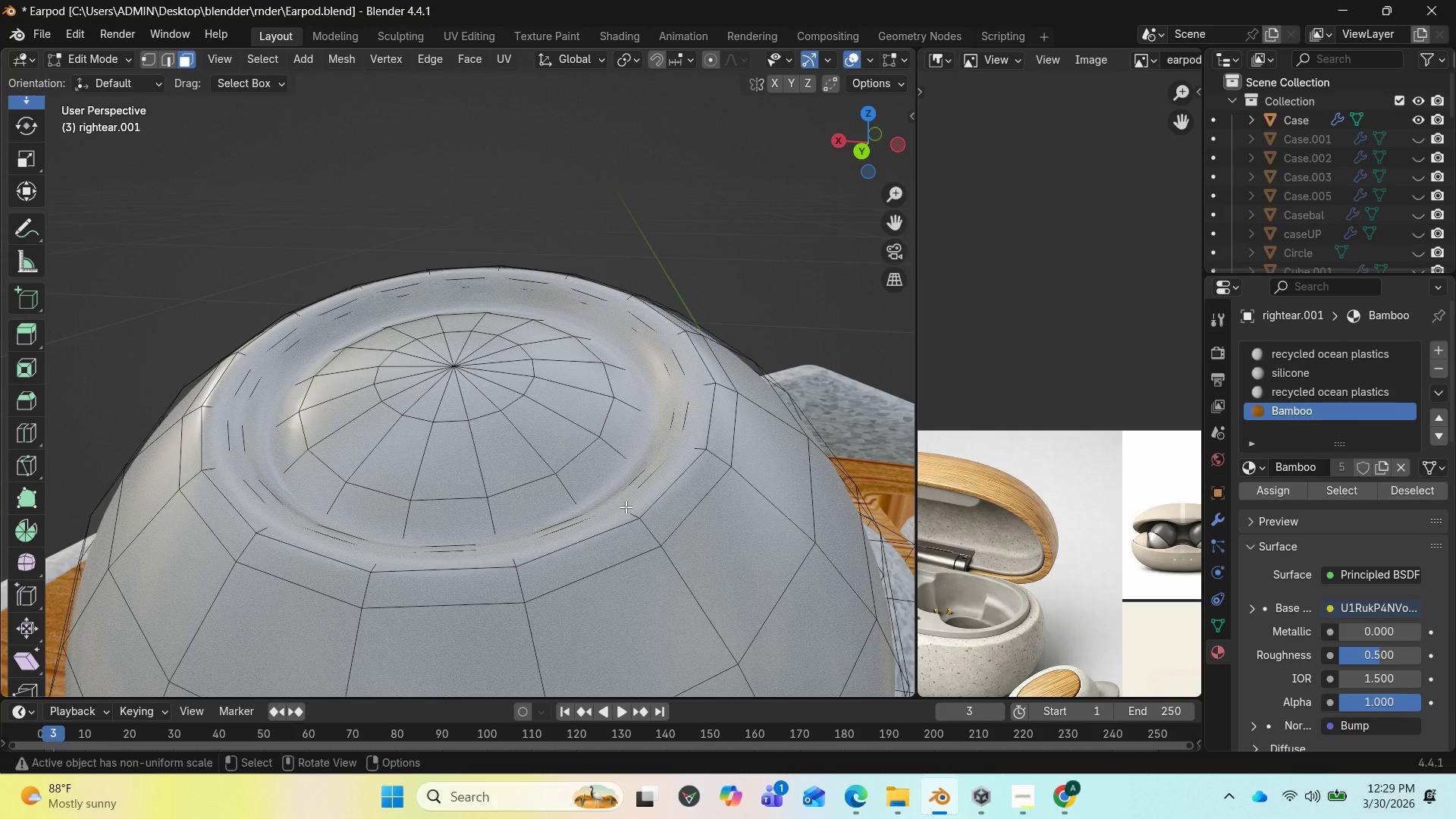 
hold_key(key=AltLeft, duration=1.81)
left_click([626, 507])
 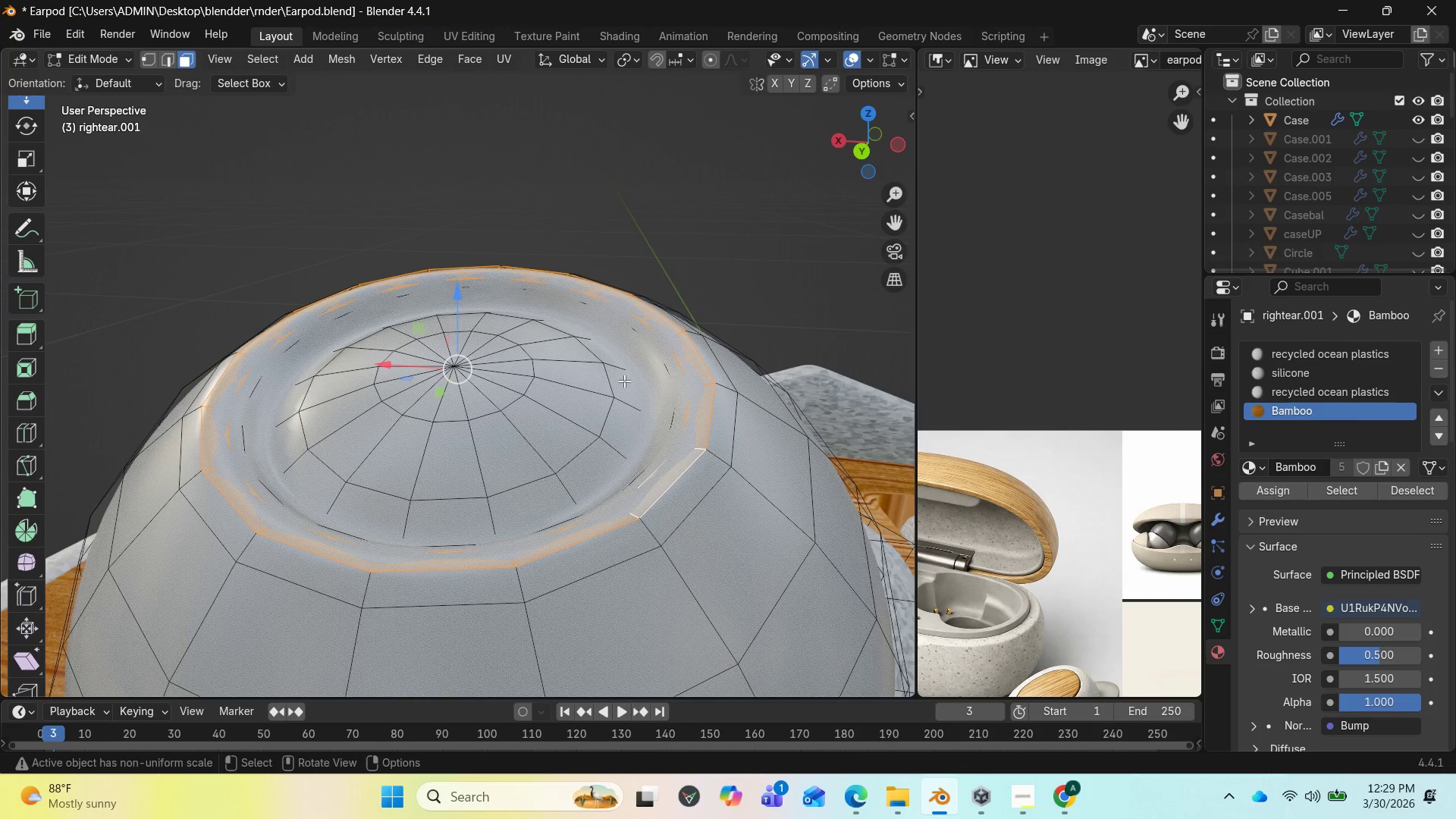 
left_click([479, 59])
 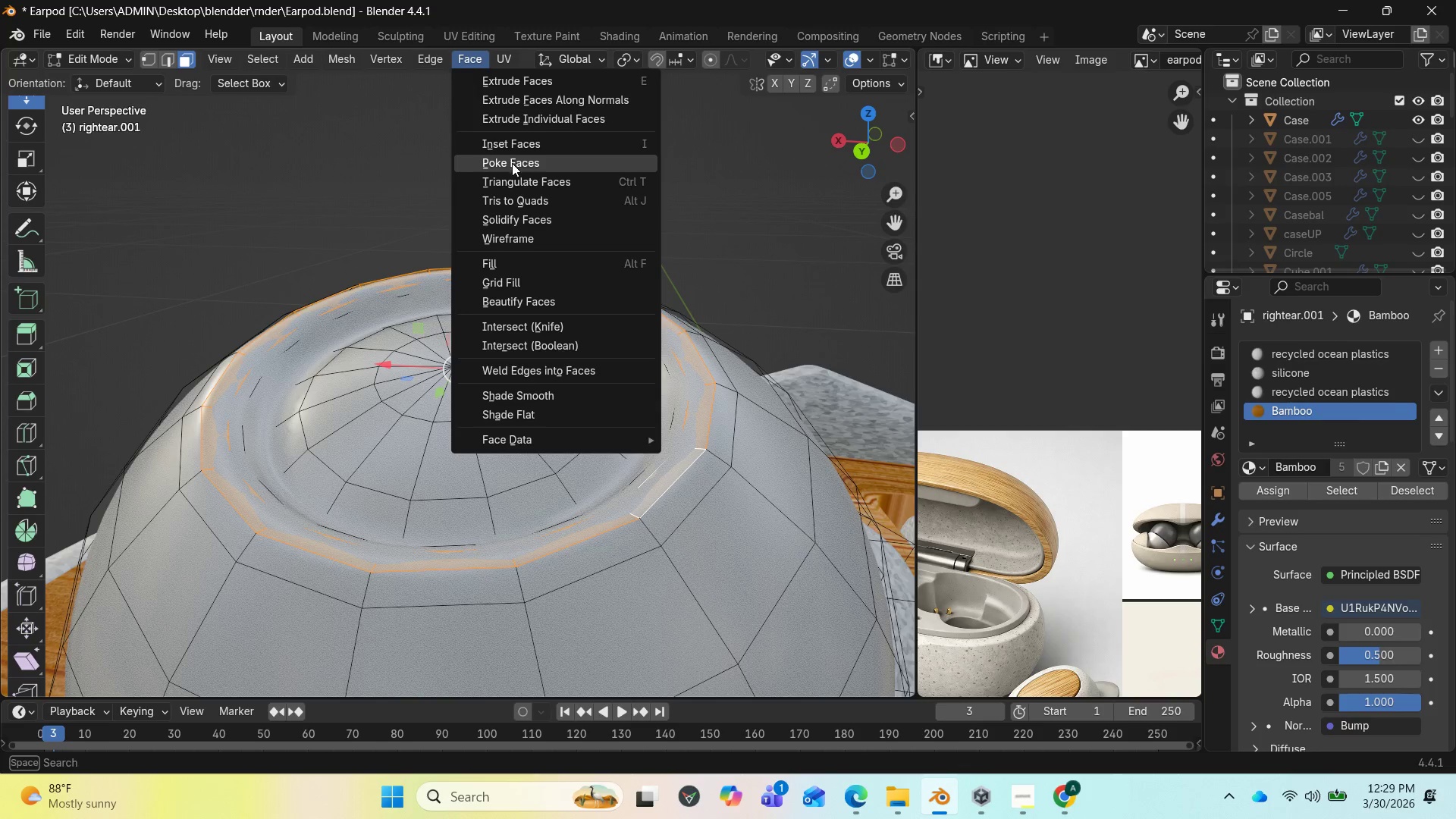 
left_click([512, 163])
 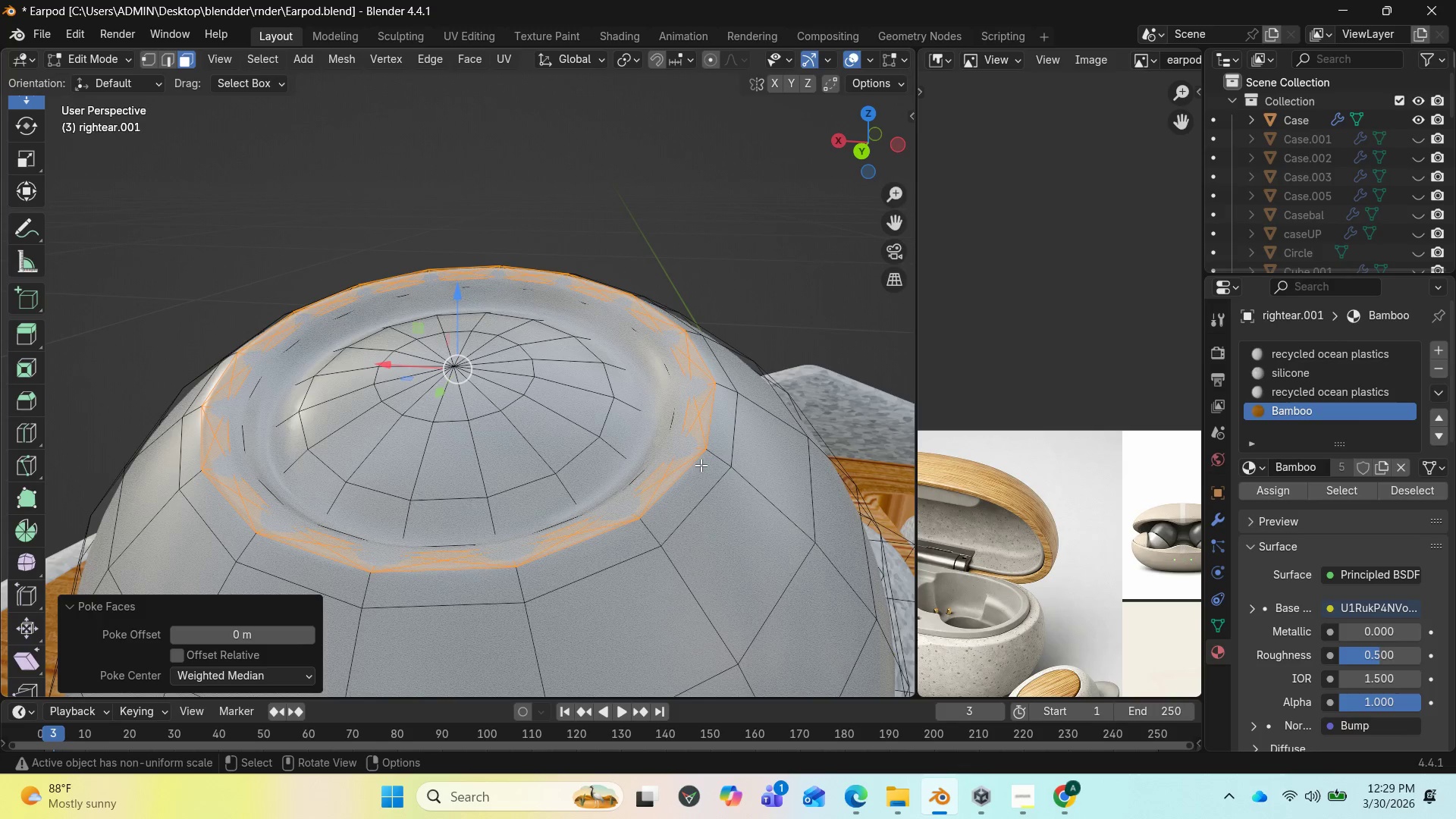 
wait(10.41)
 